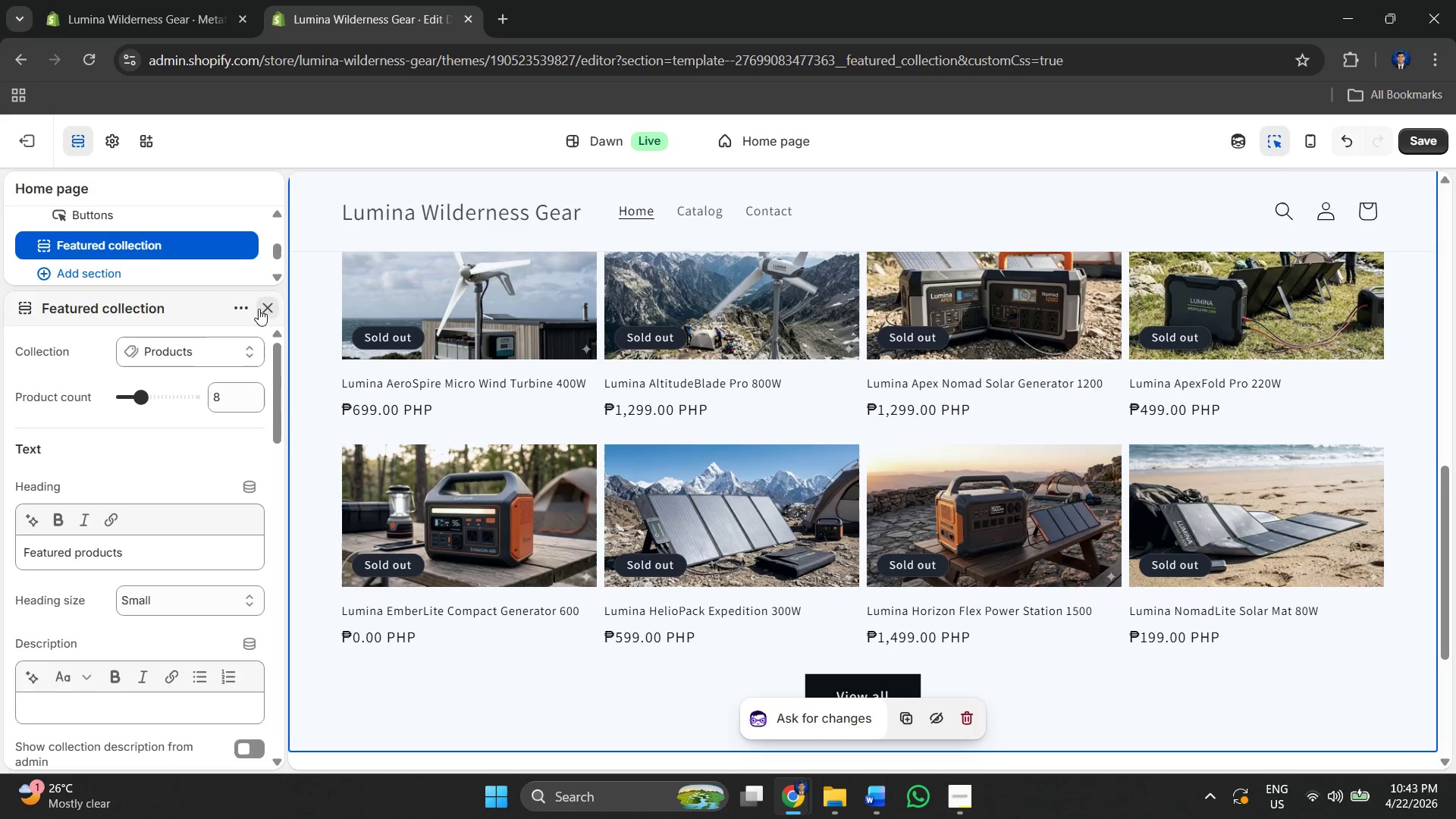 
double_click([261, 306])
 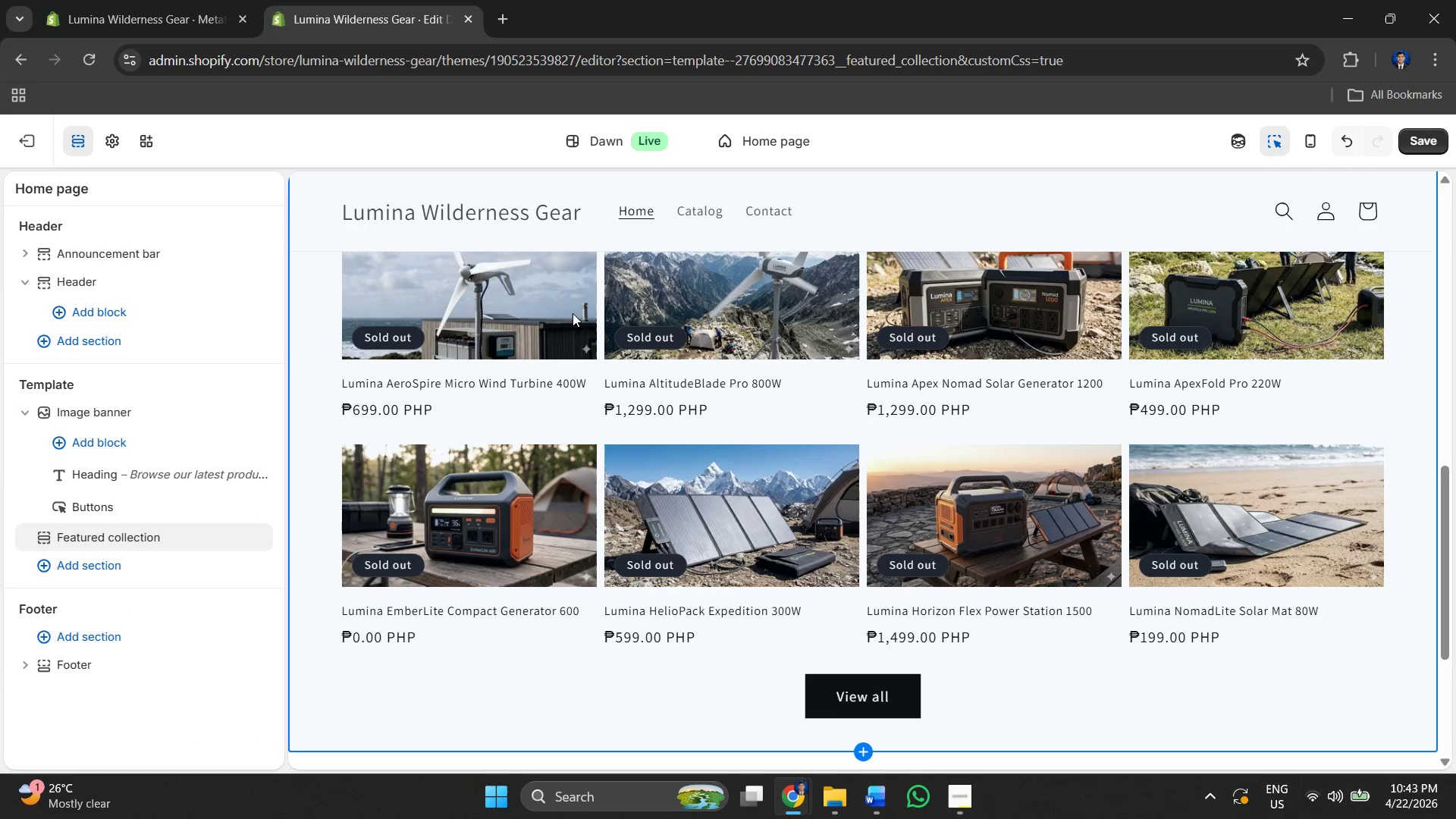 
left_click([460, 212])
 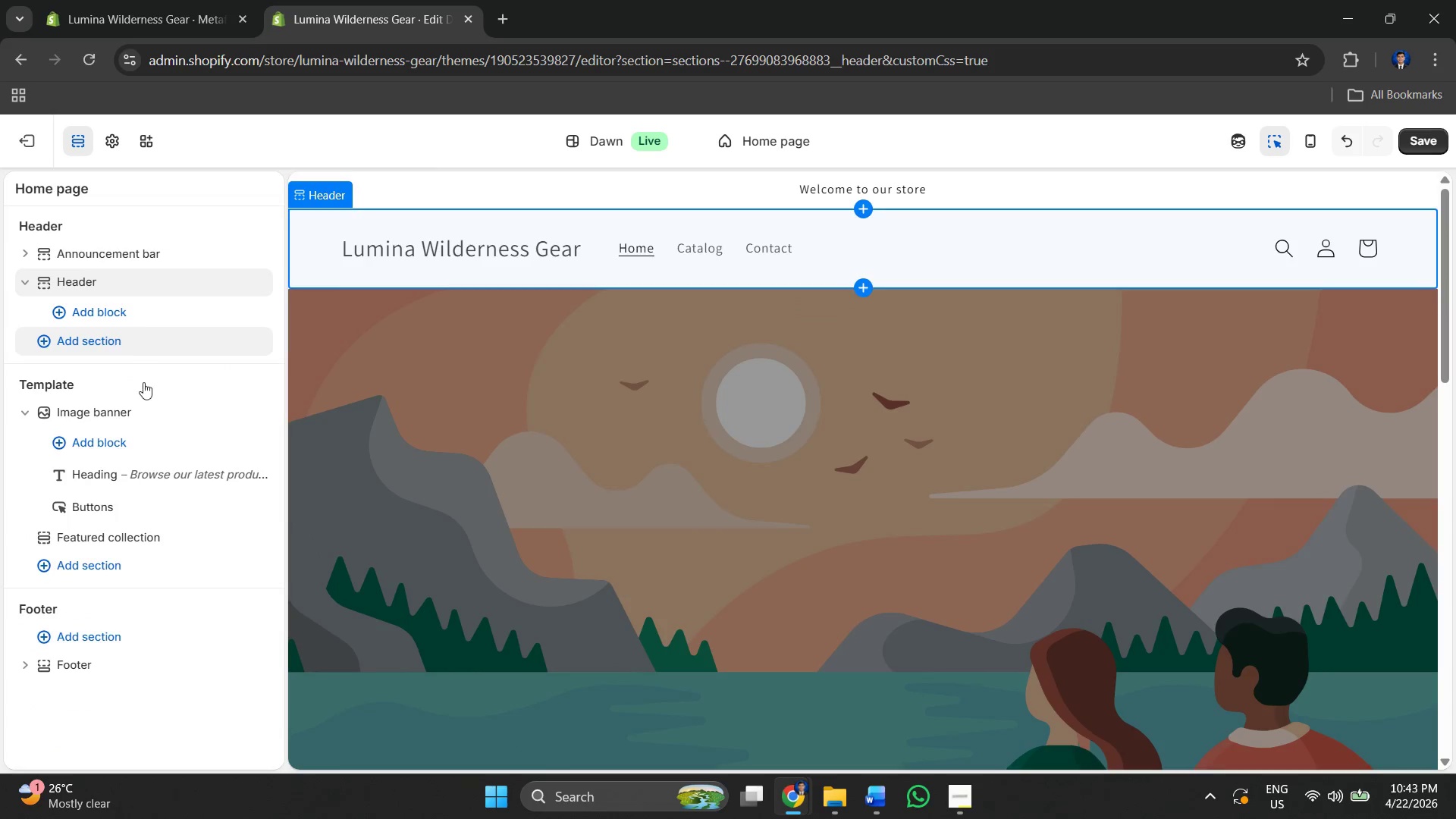 
scroll: coordinate [447, 297], scroll_direction: up, amount: 14.0
 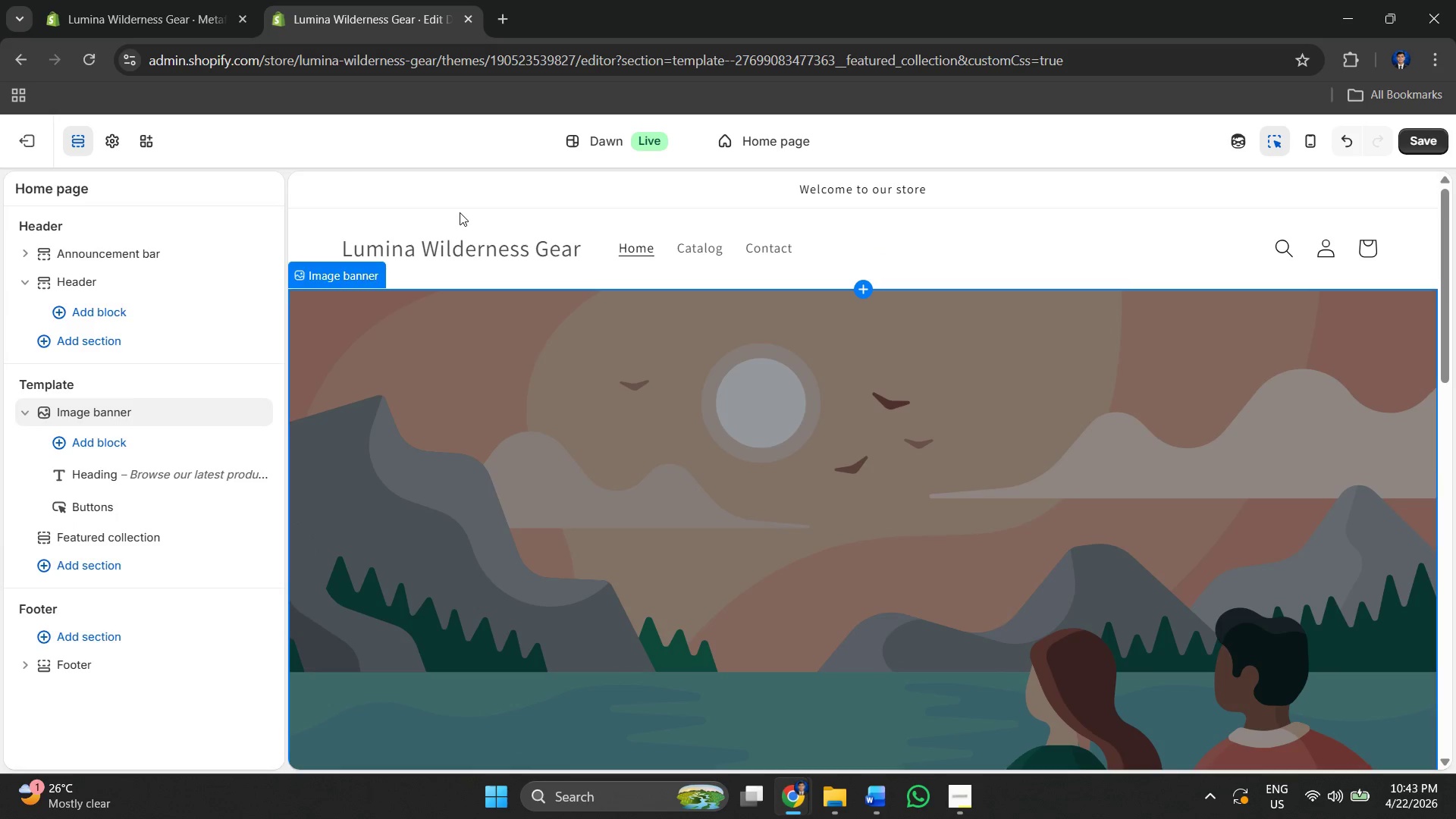 
scroll: coordinate [140, 498], scroll_direction: down, amount: 1.0
 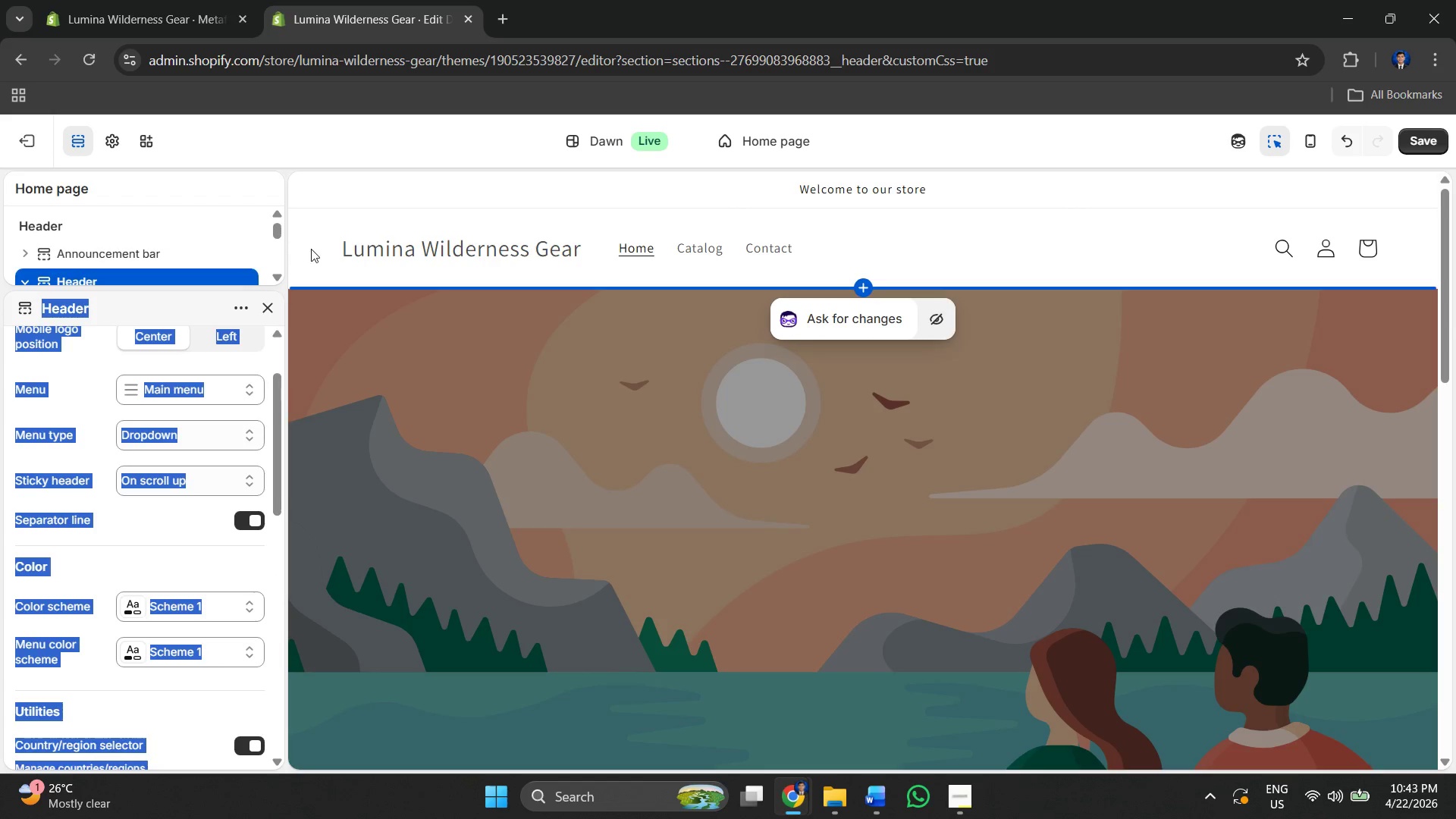 
left_click([313, 249])
 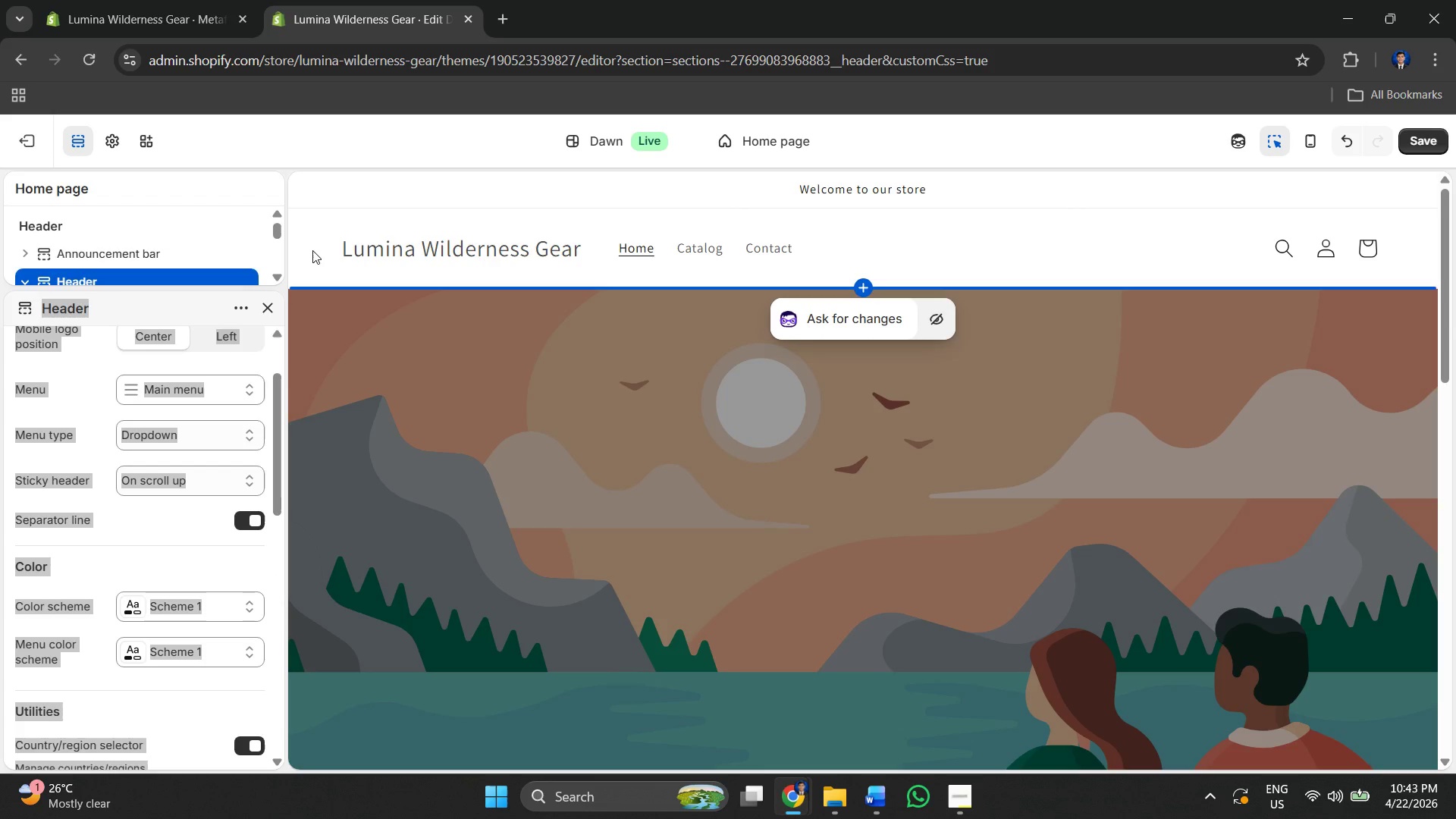 
left_click([312, 250])
 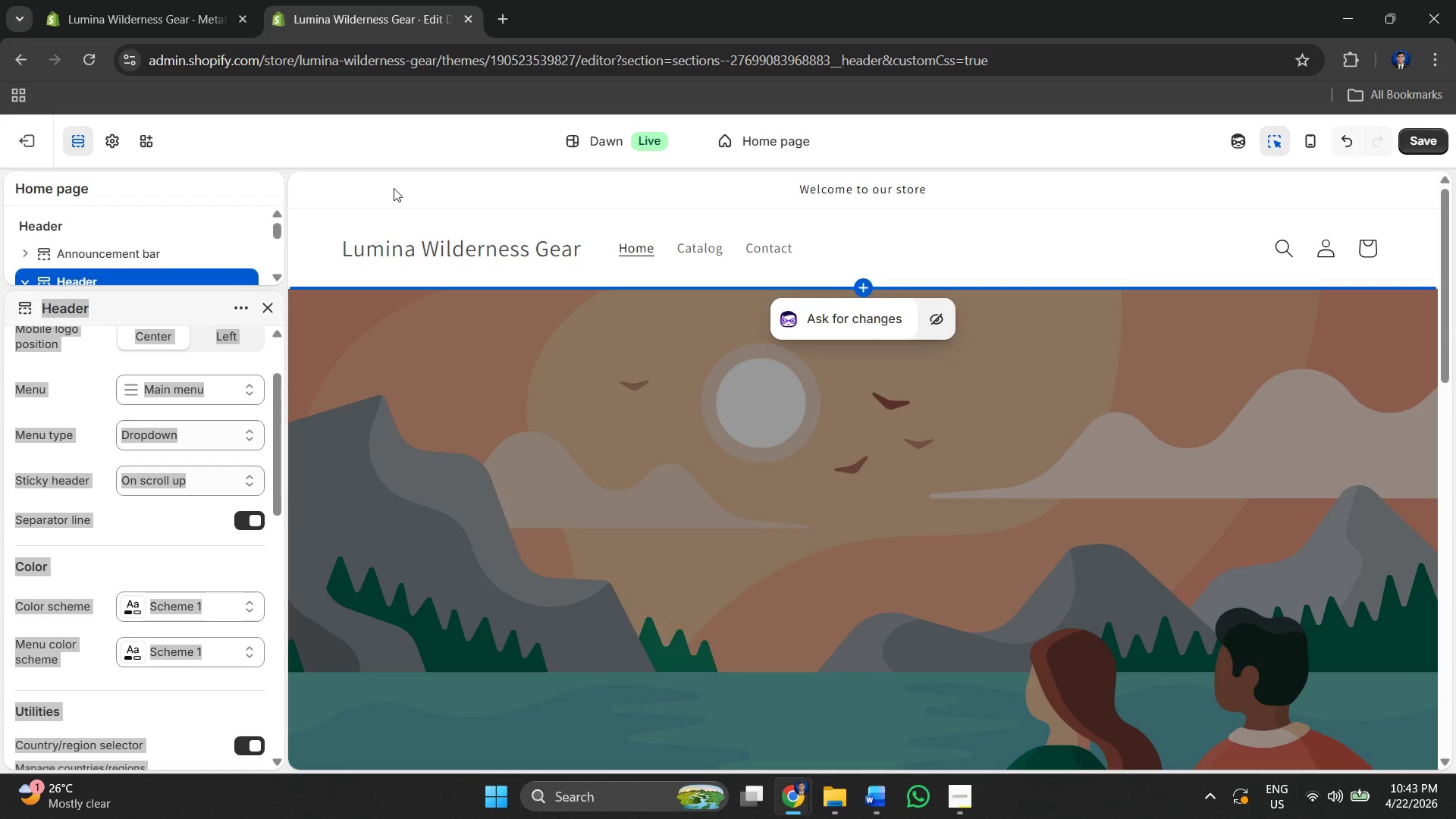 
left_click([394, 188])
 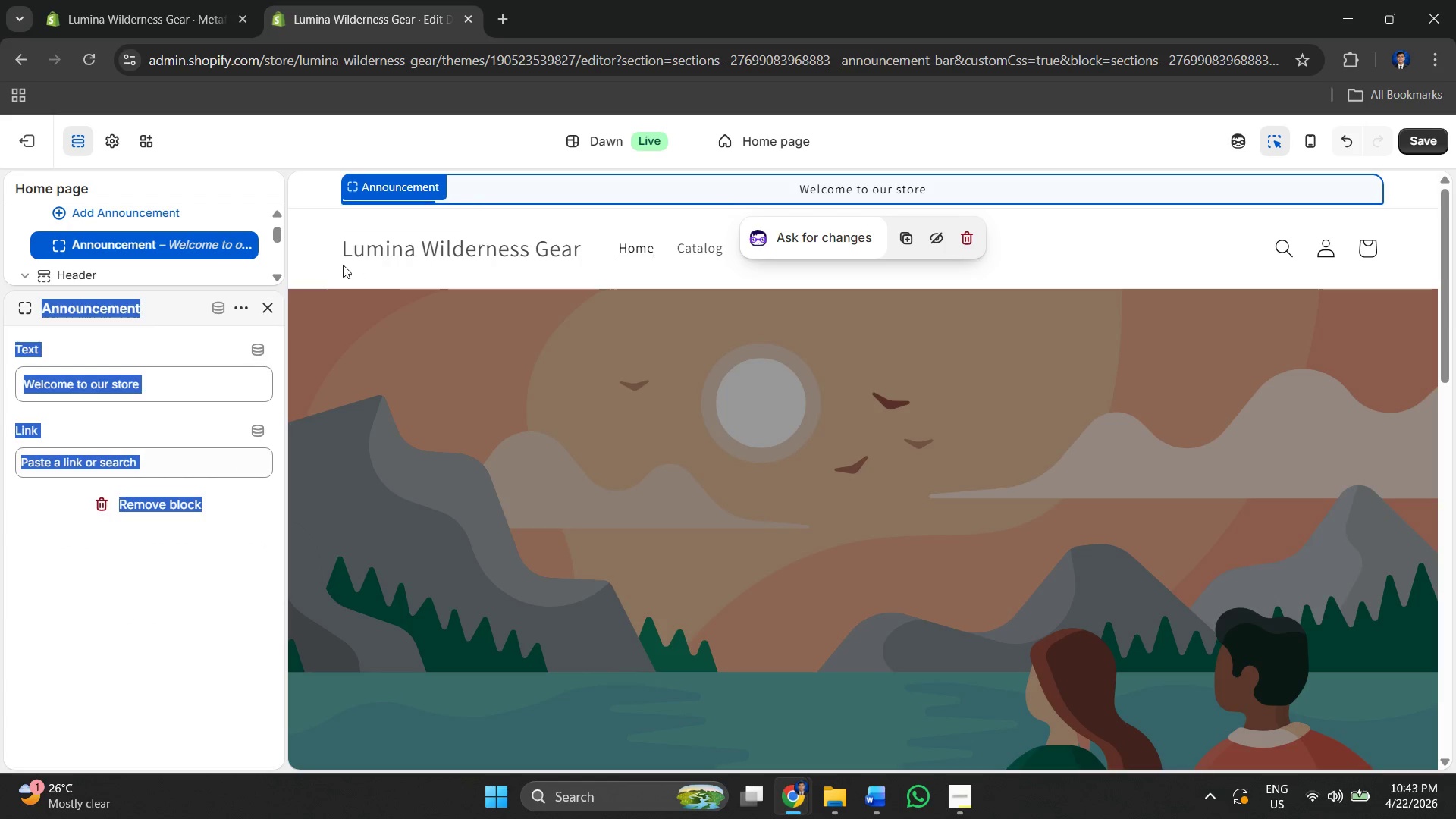 
left_click([325, 267])
 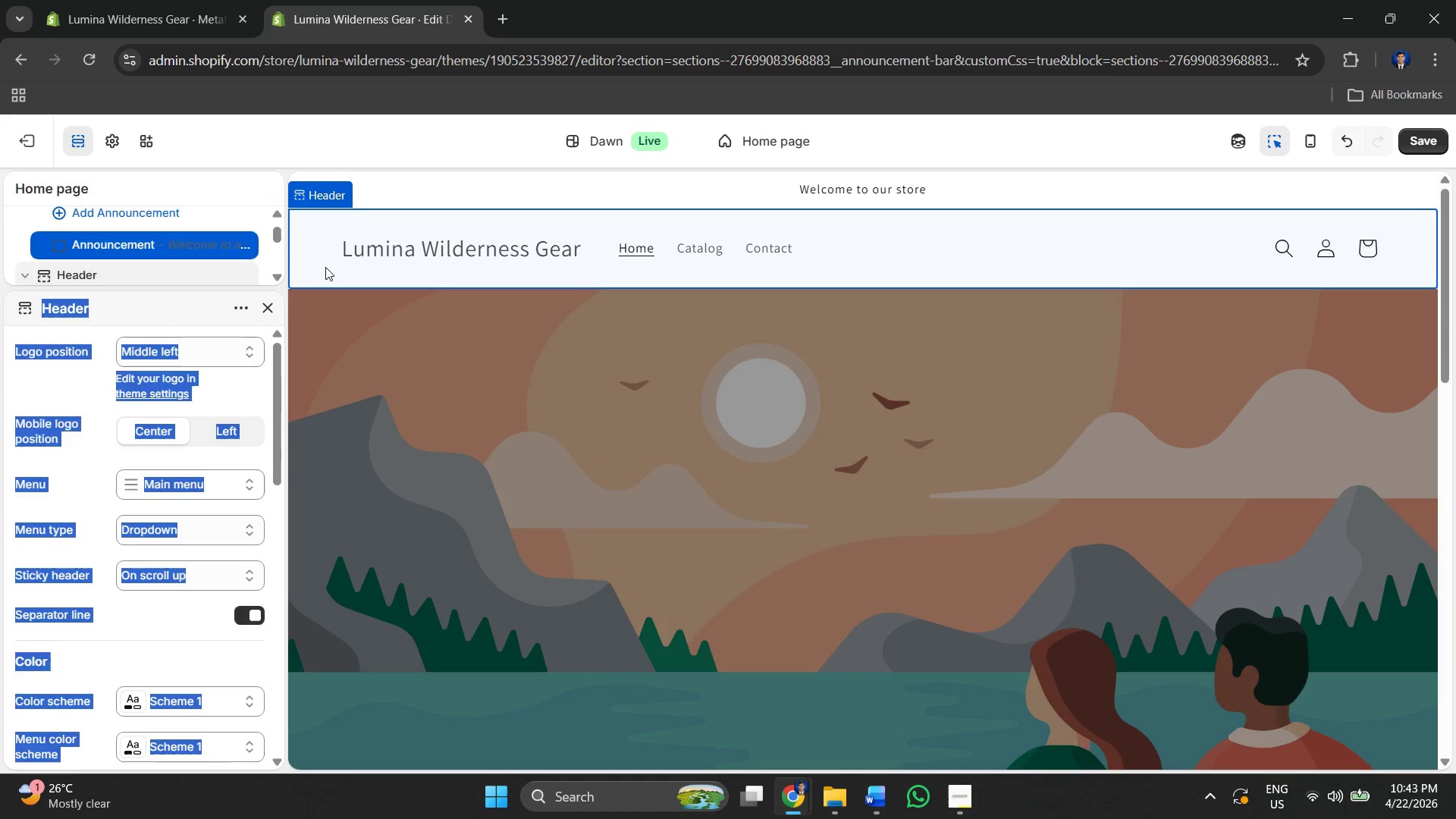 
left_click([325, 267])
 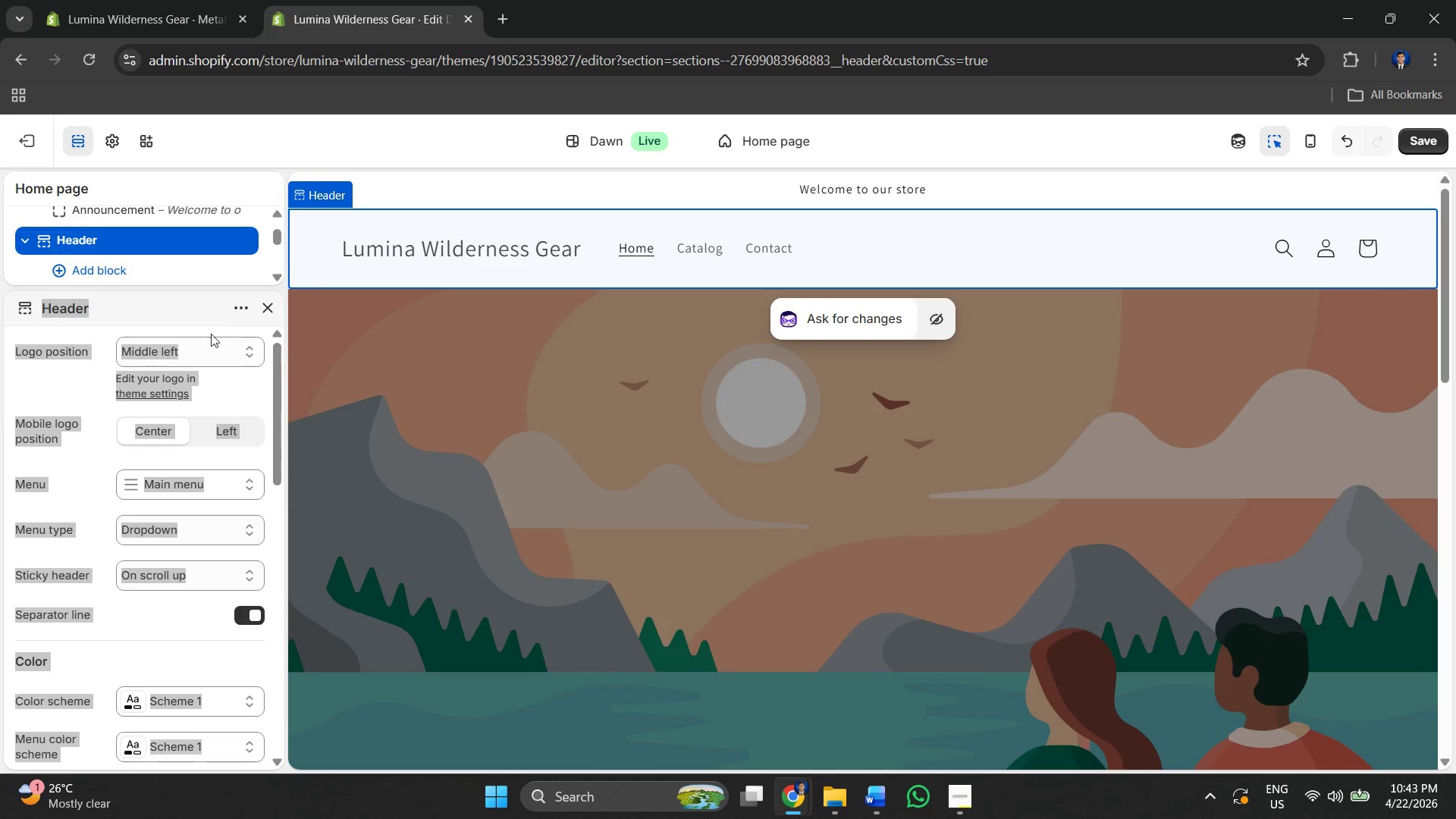 
left_click([199, 353])
 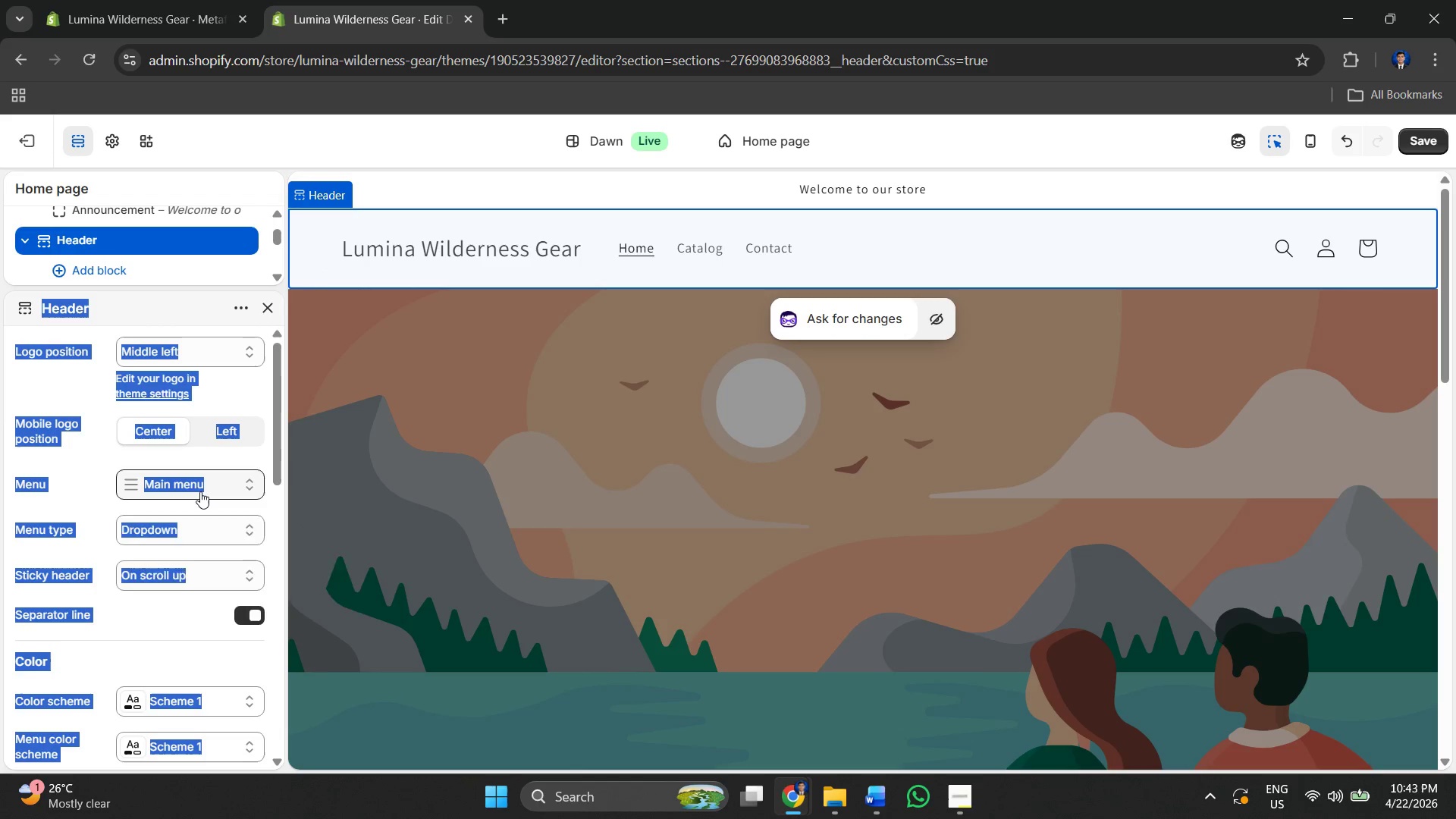 
double_click([200, 491])
 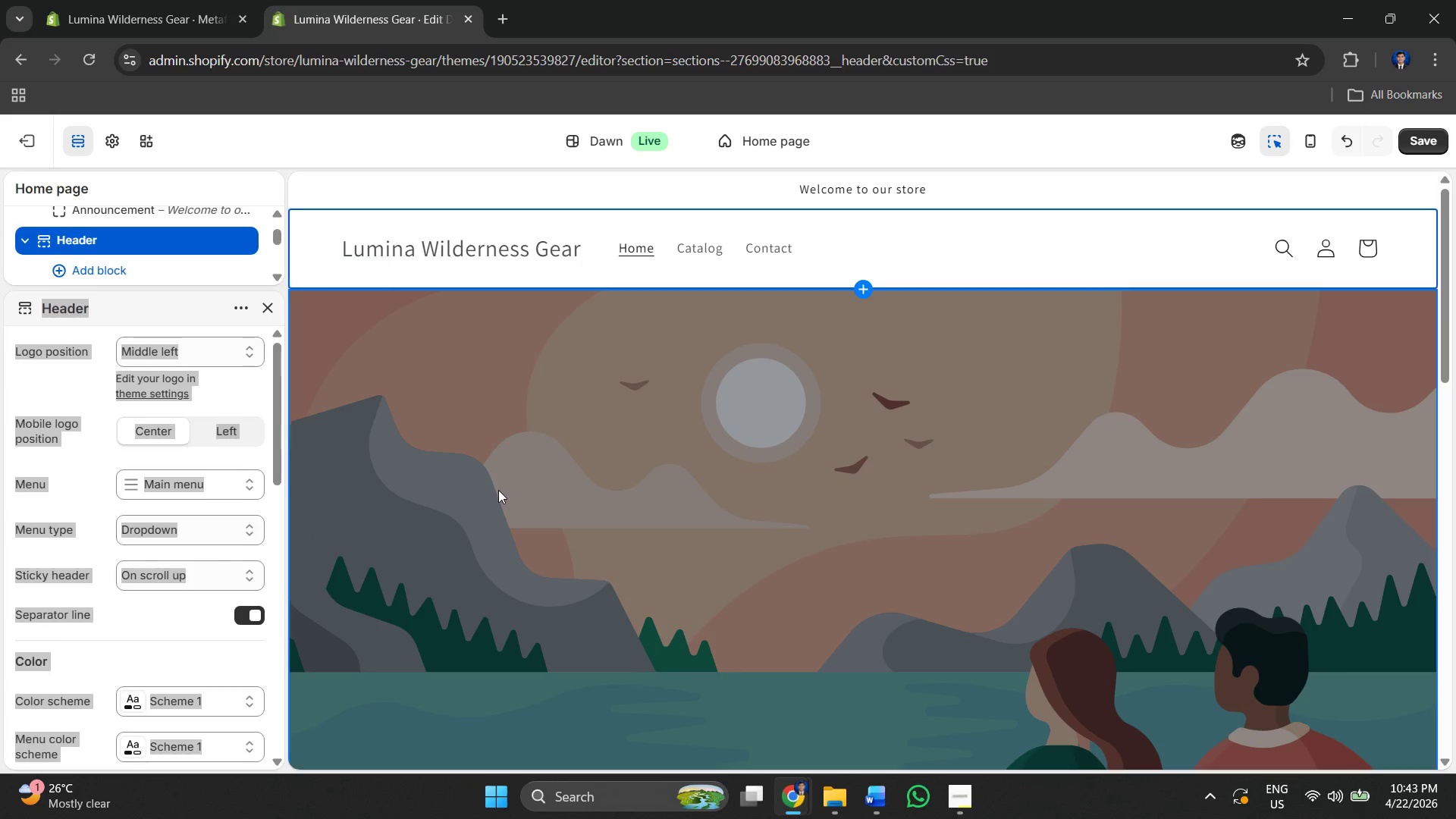 
double_click([498, 490])
 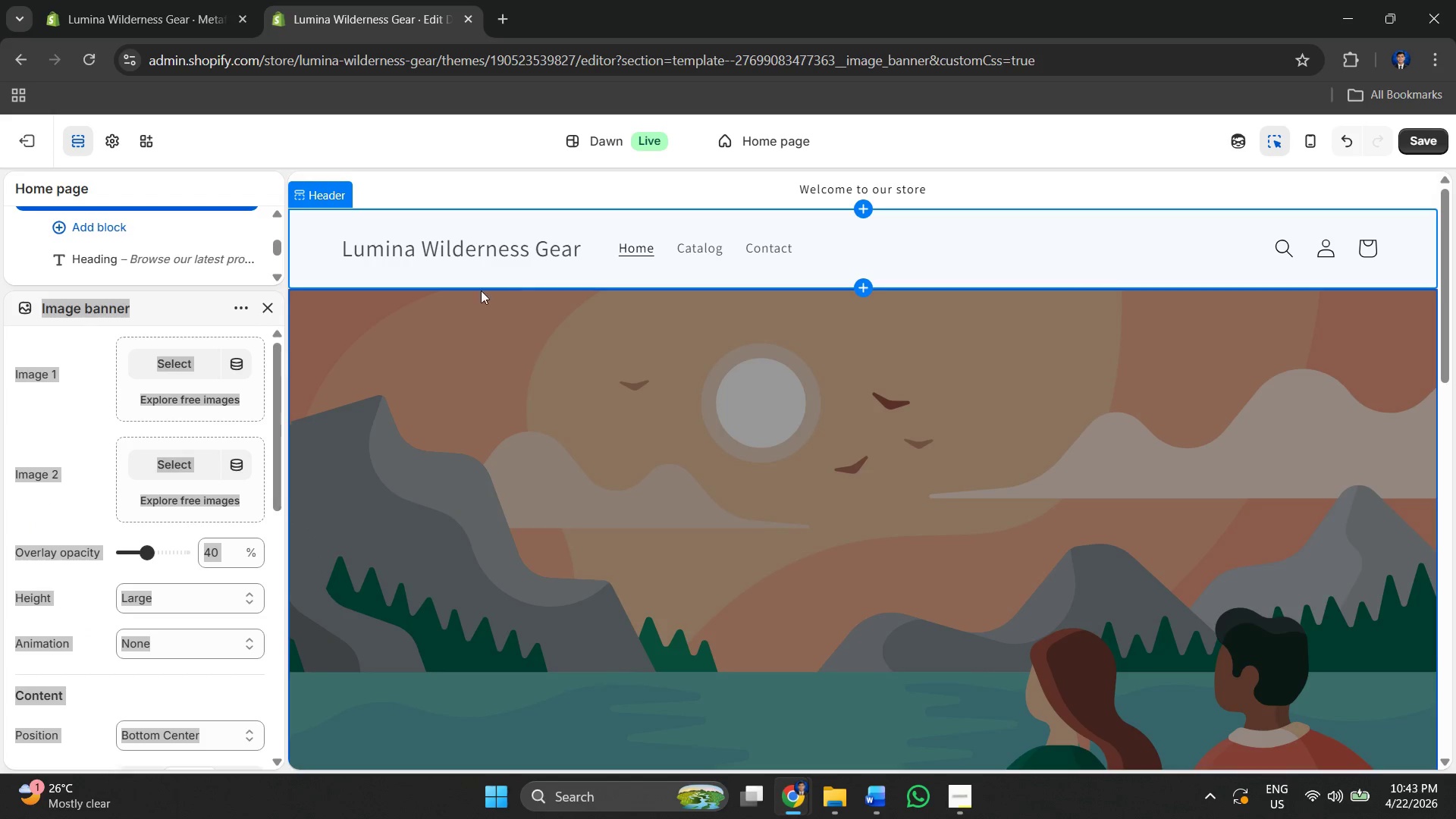 
double_click([486, 271])
 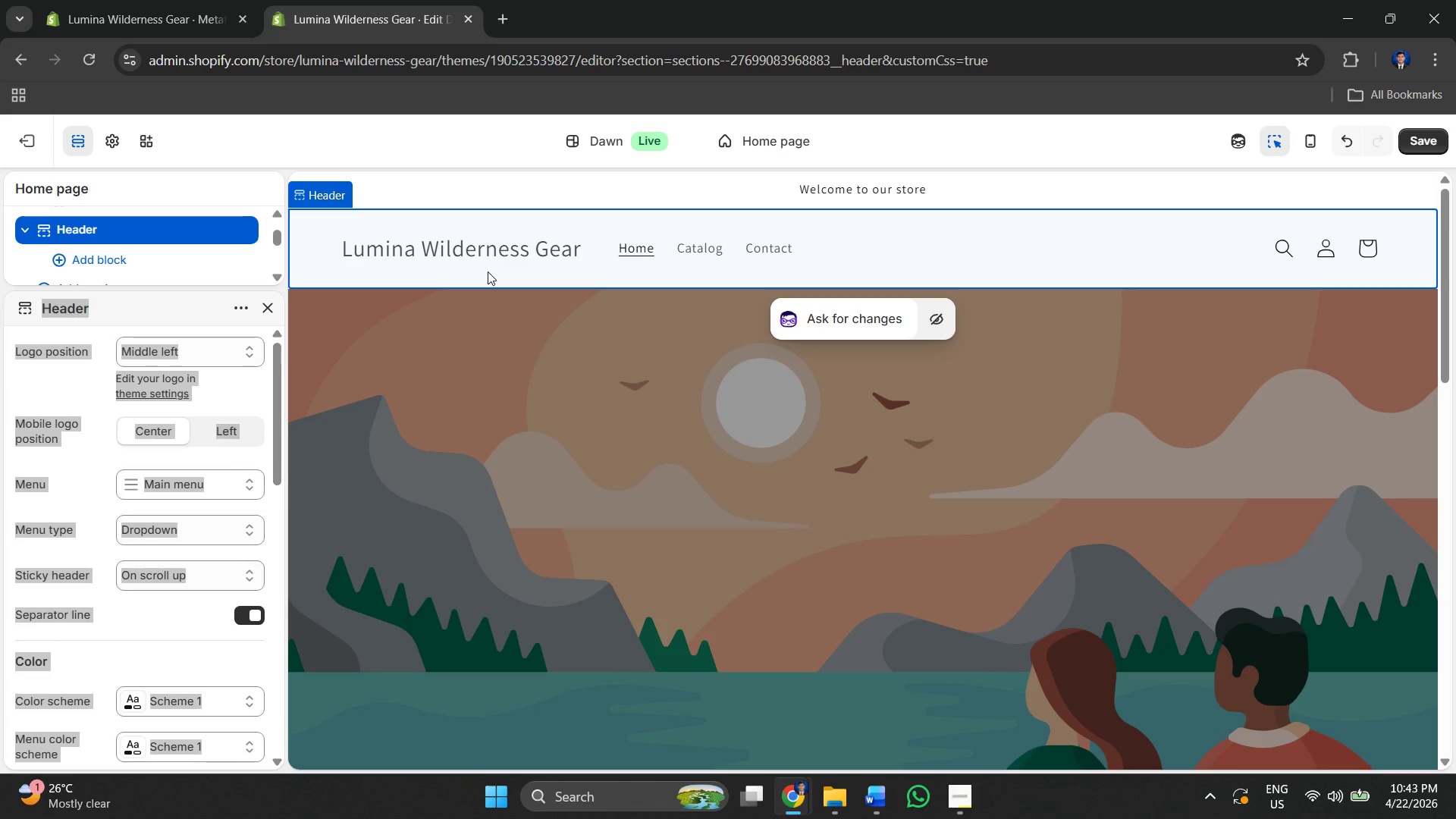 
double_click([488, 271])
 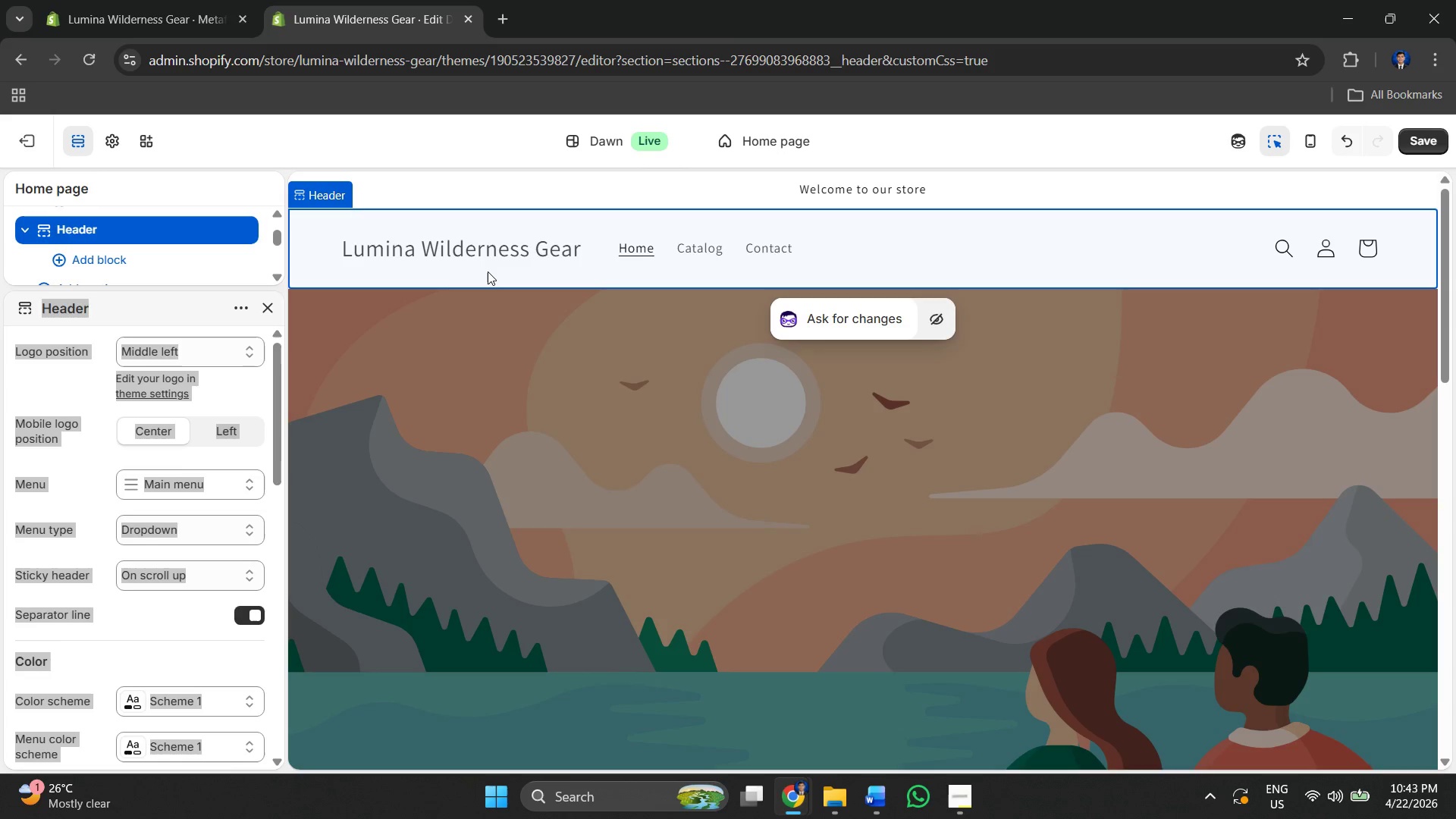 
double_click([488, 271])
 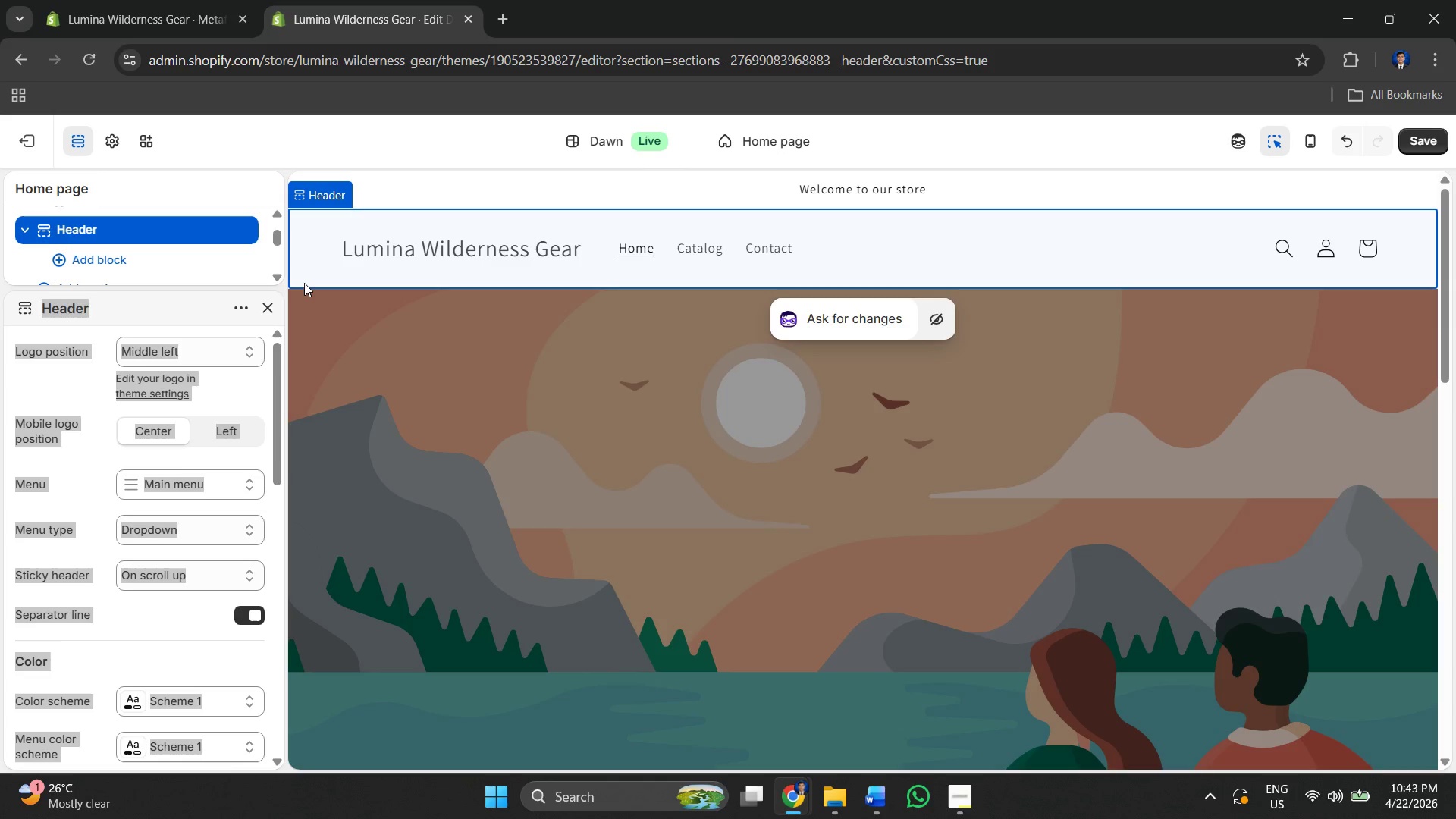 
key(Control+Z)
 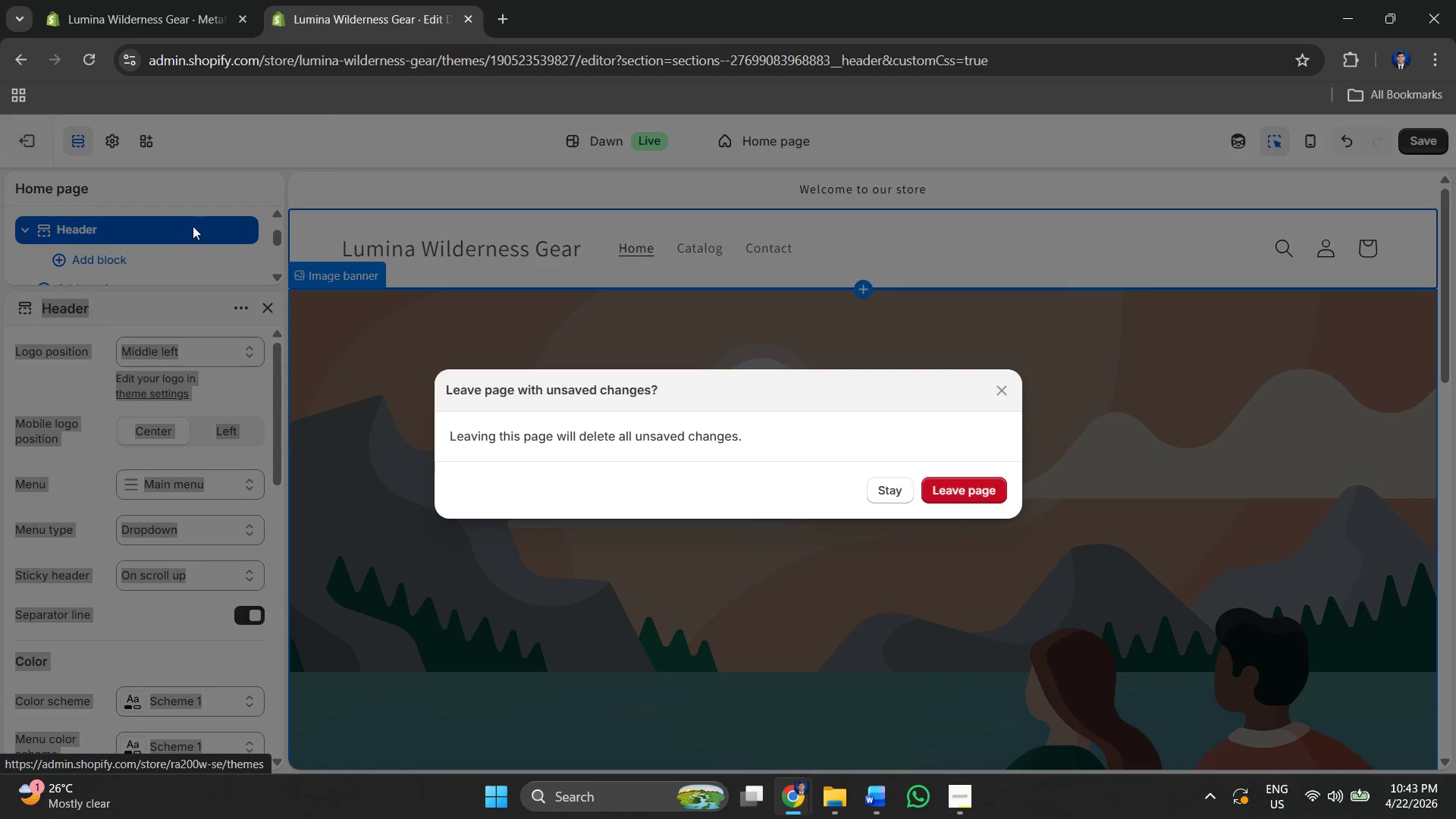 
left_click([991, 484])
 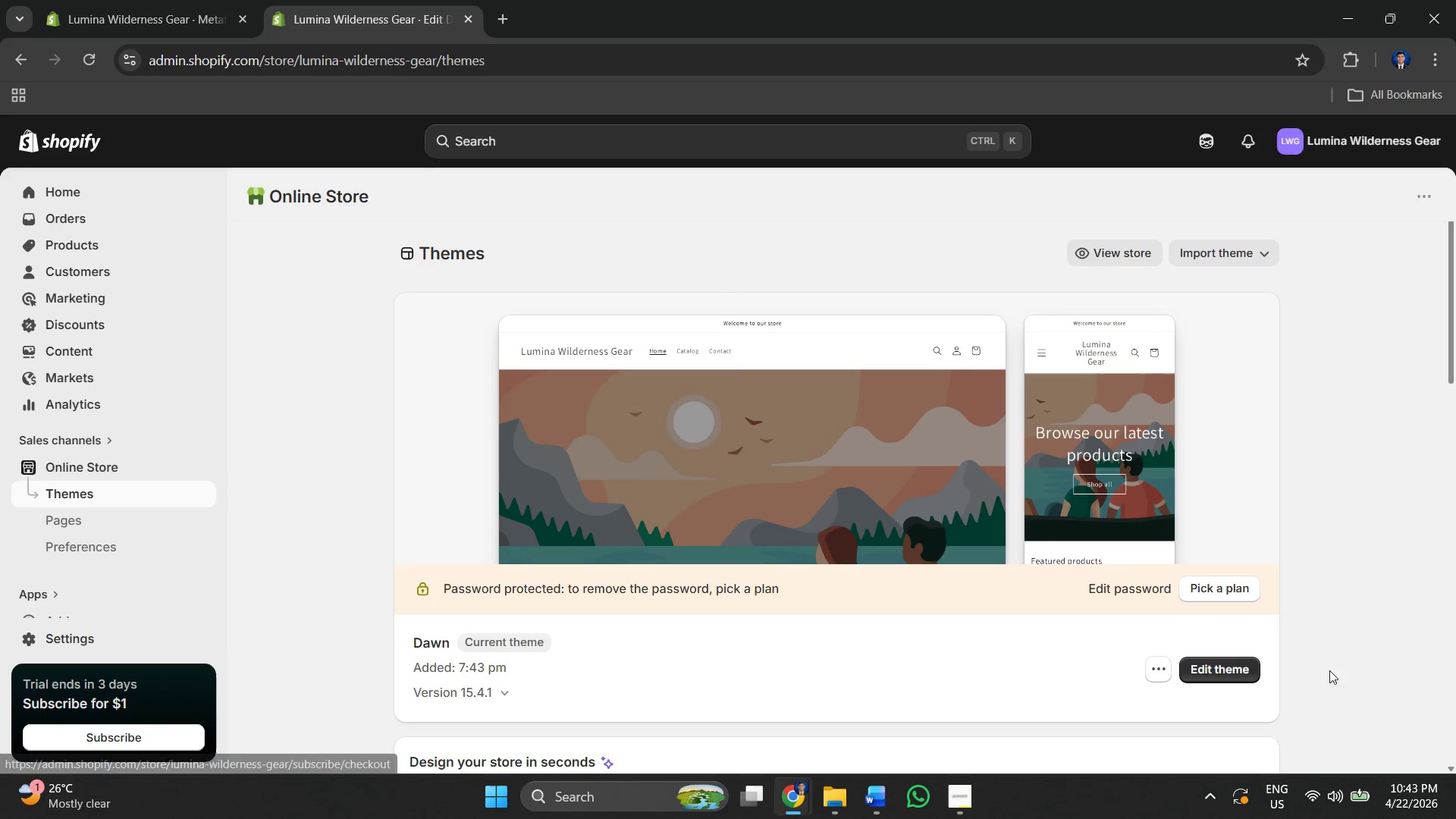 
left_click([1225, 676])
 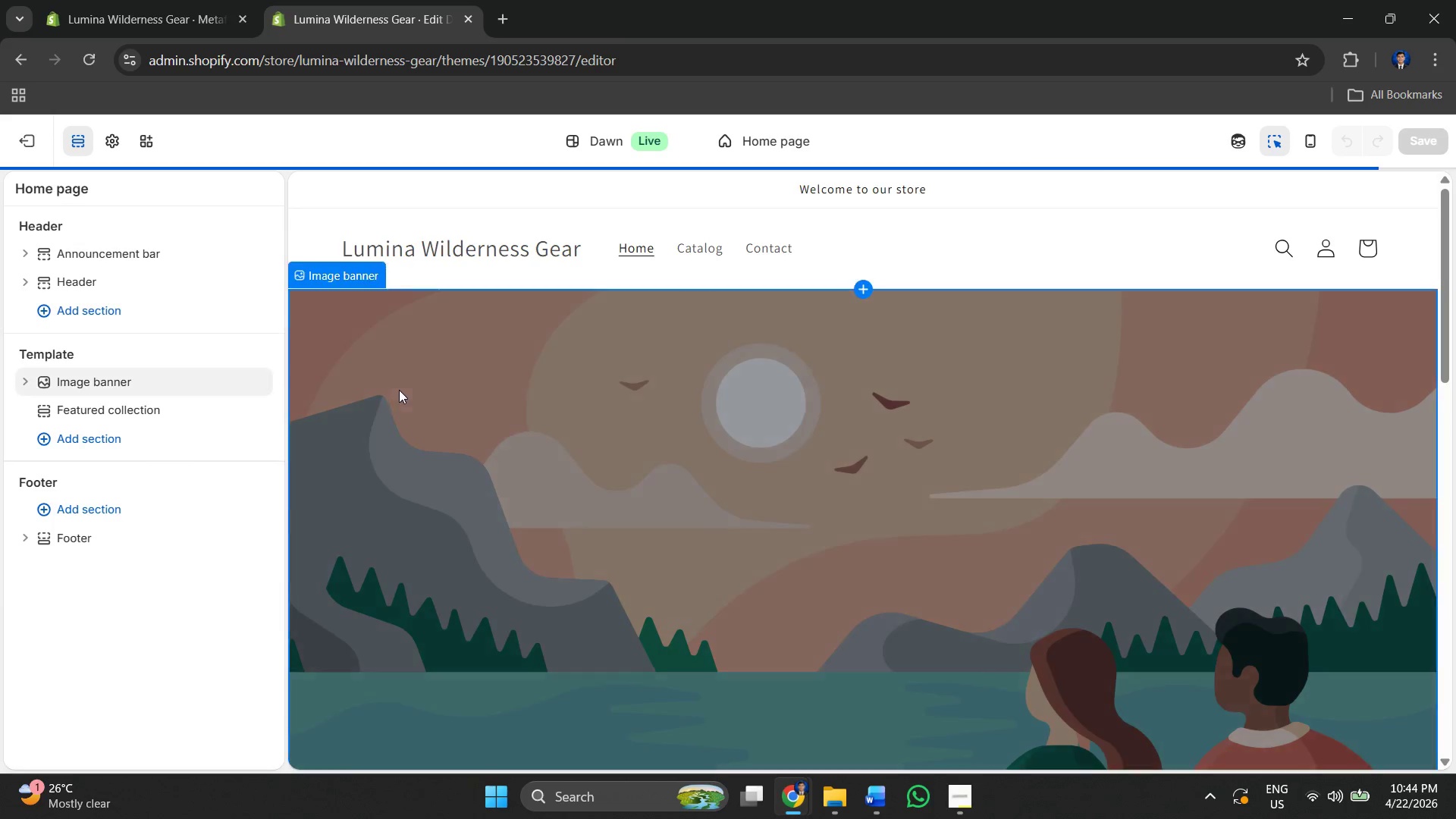 
left_click([96, 255])
 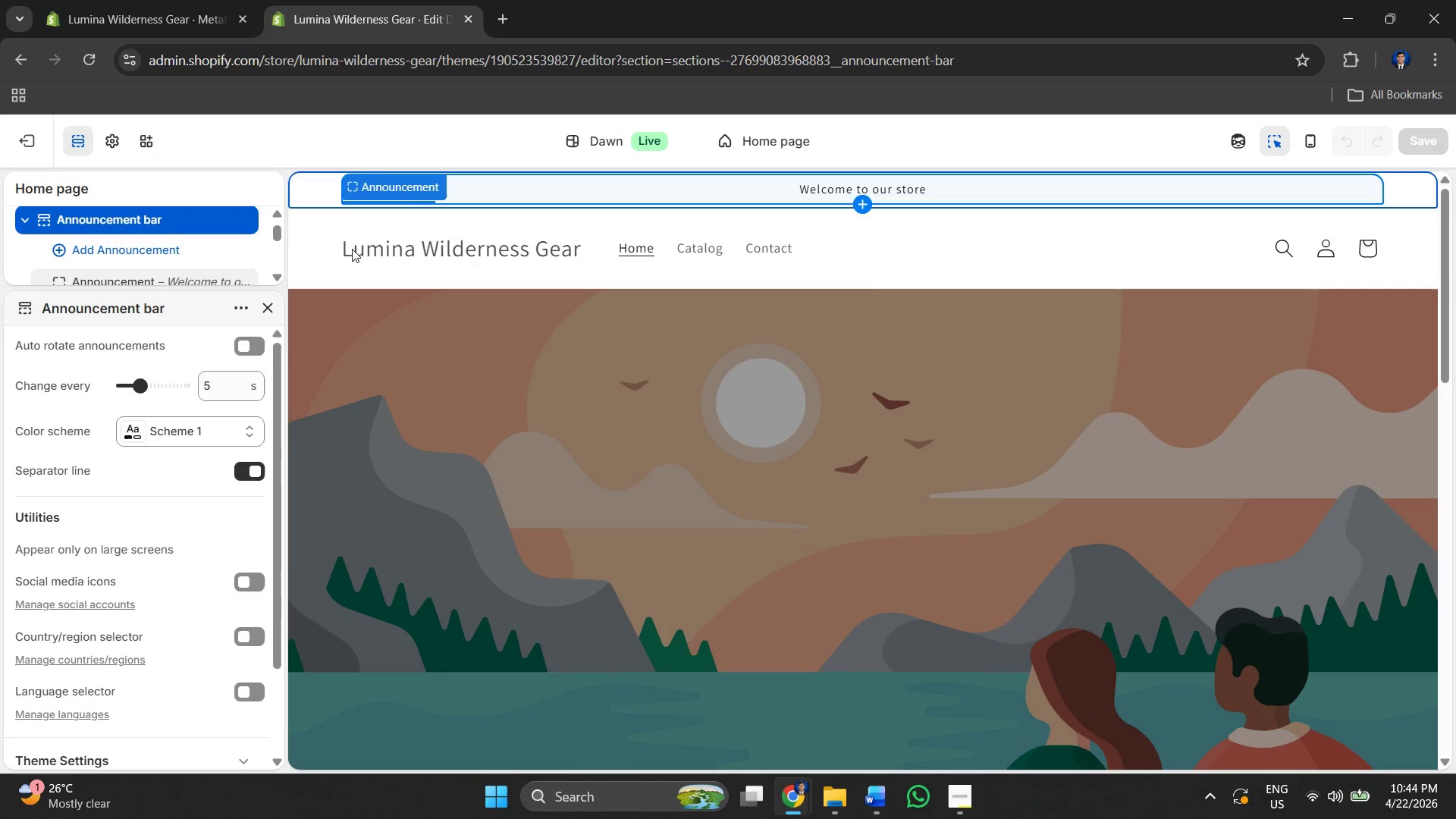 
left_click([311, 255])
 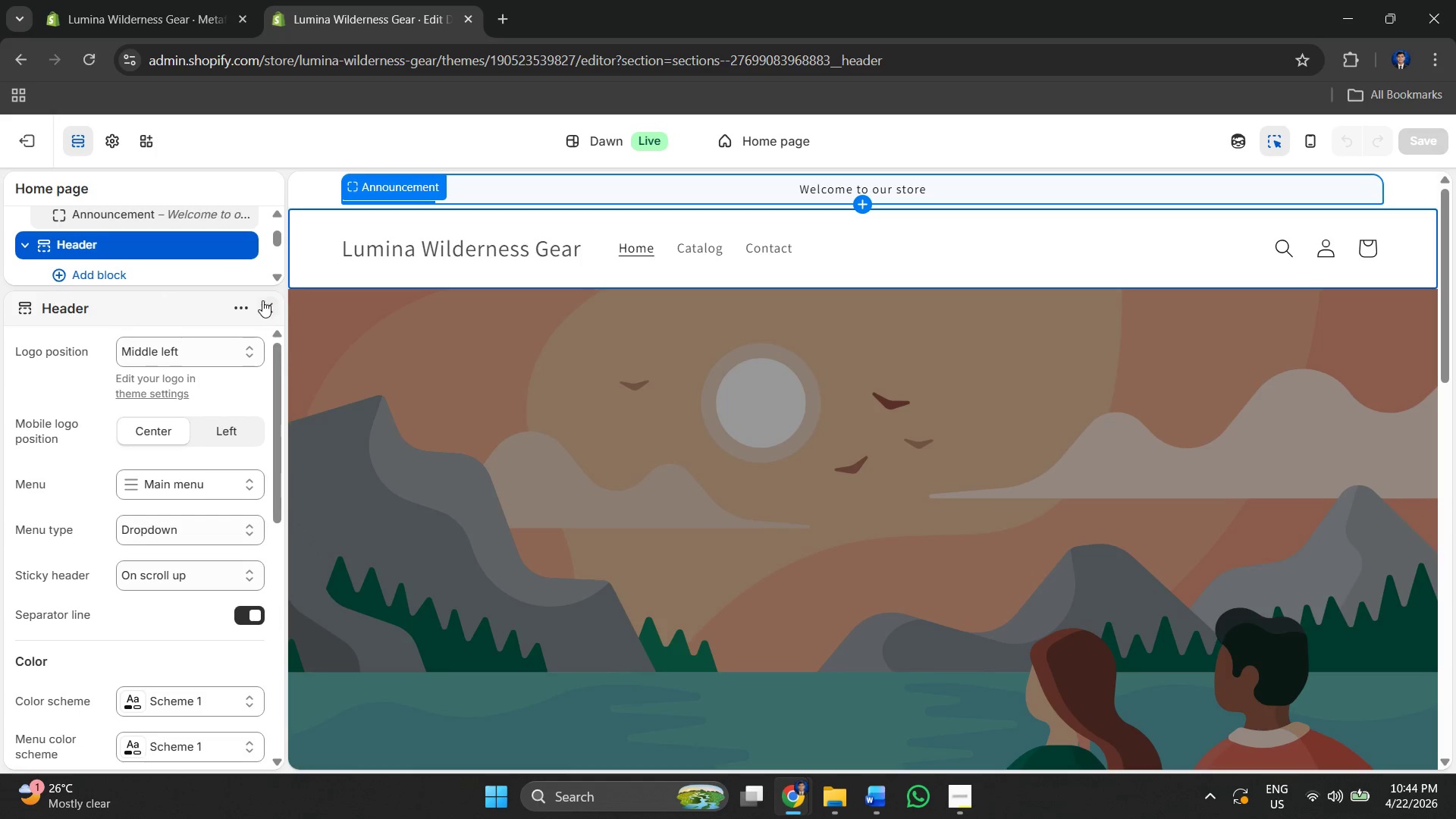 
right_click([320, 263])
 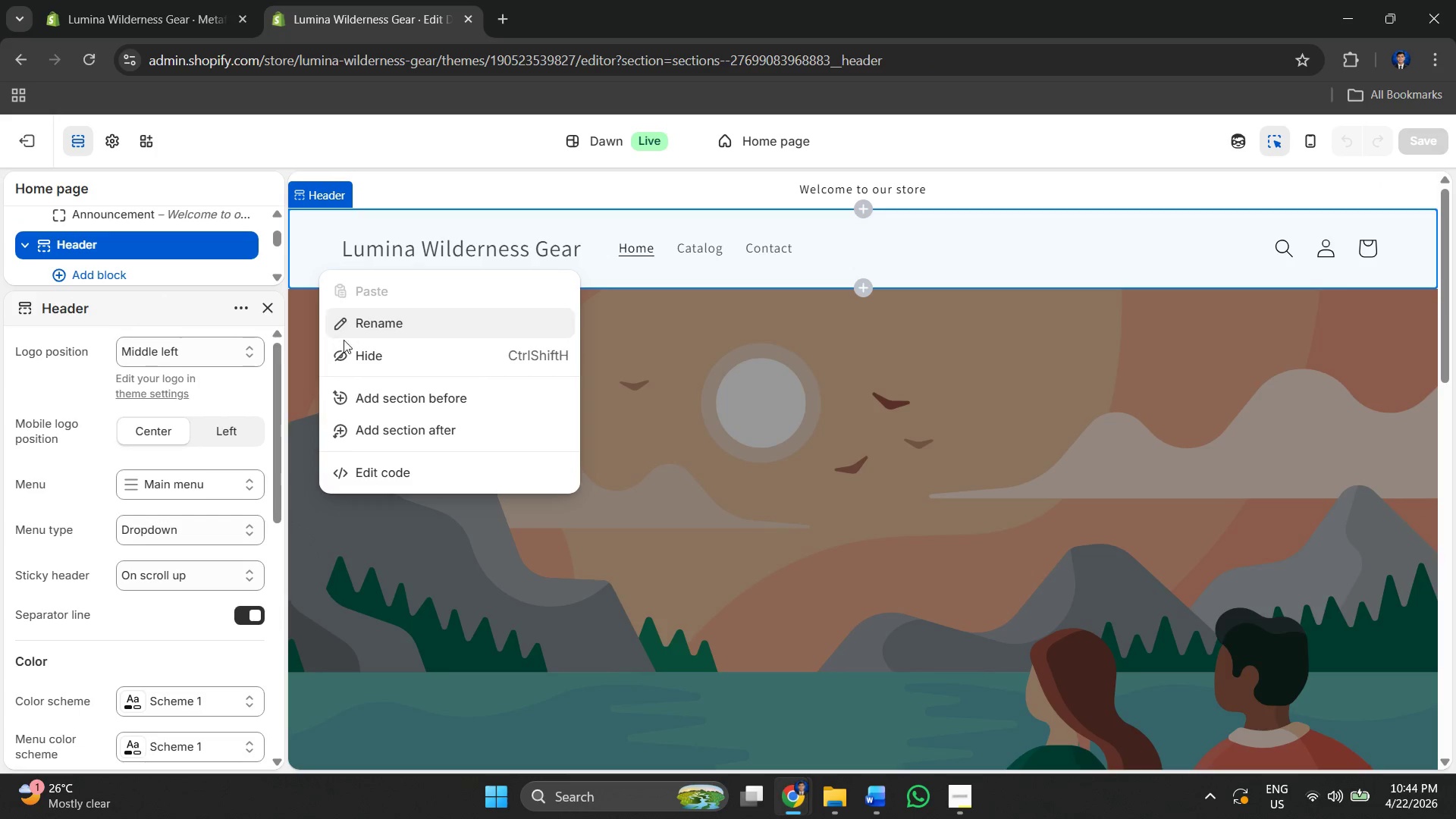 
left_click([315, 265])
 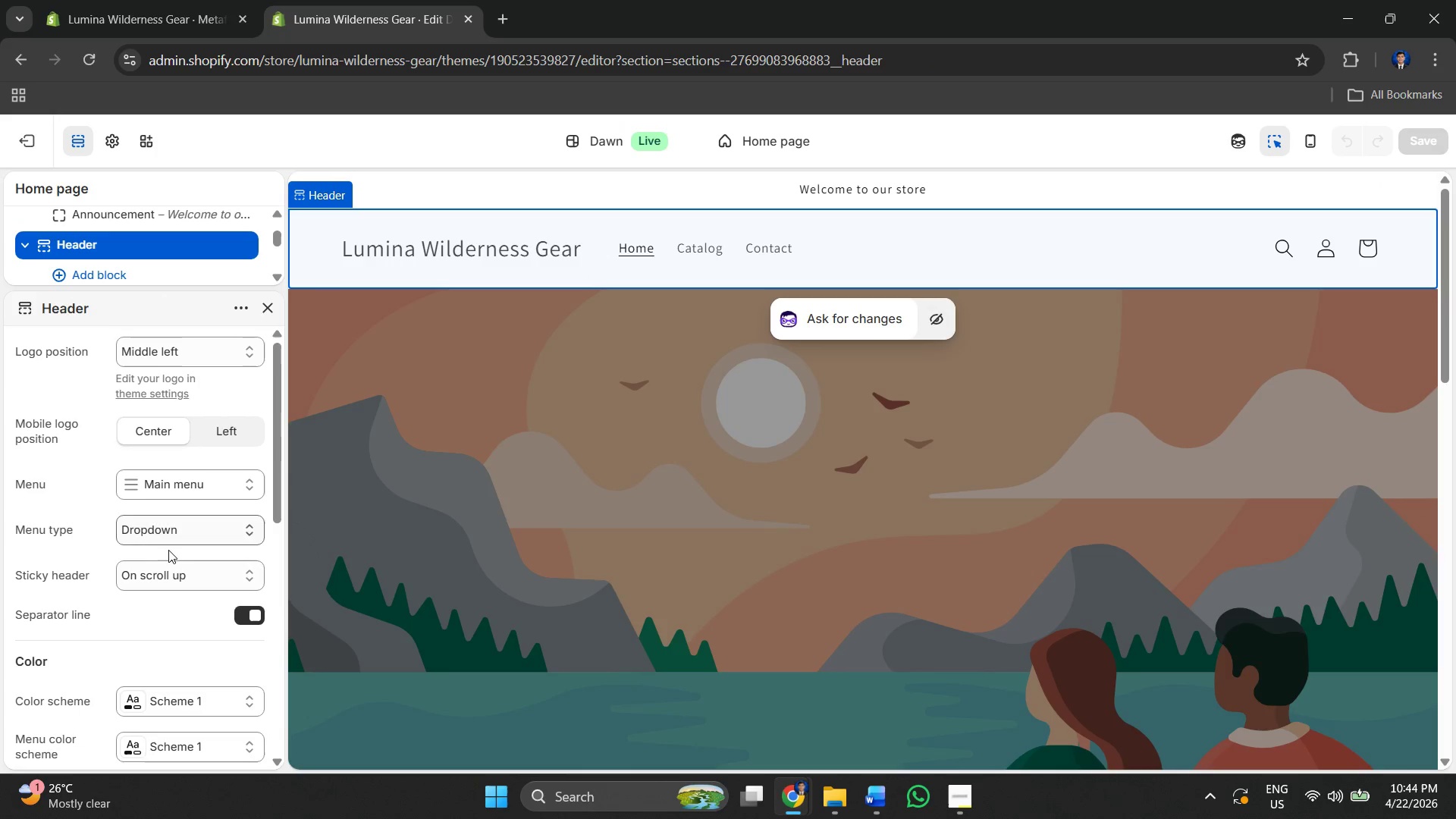 
scroll: coordinate [139, 491], scroll_direction: down, amount: 4.0
 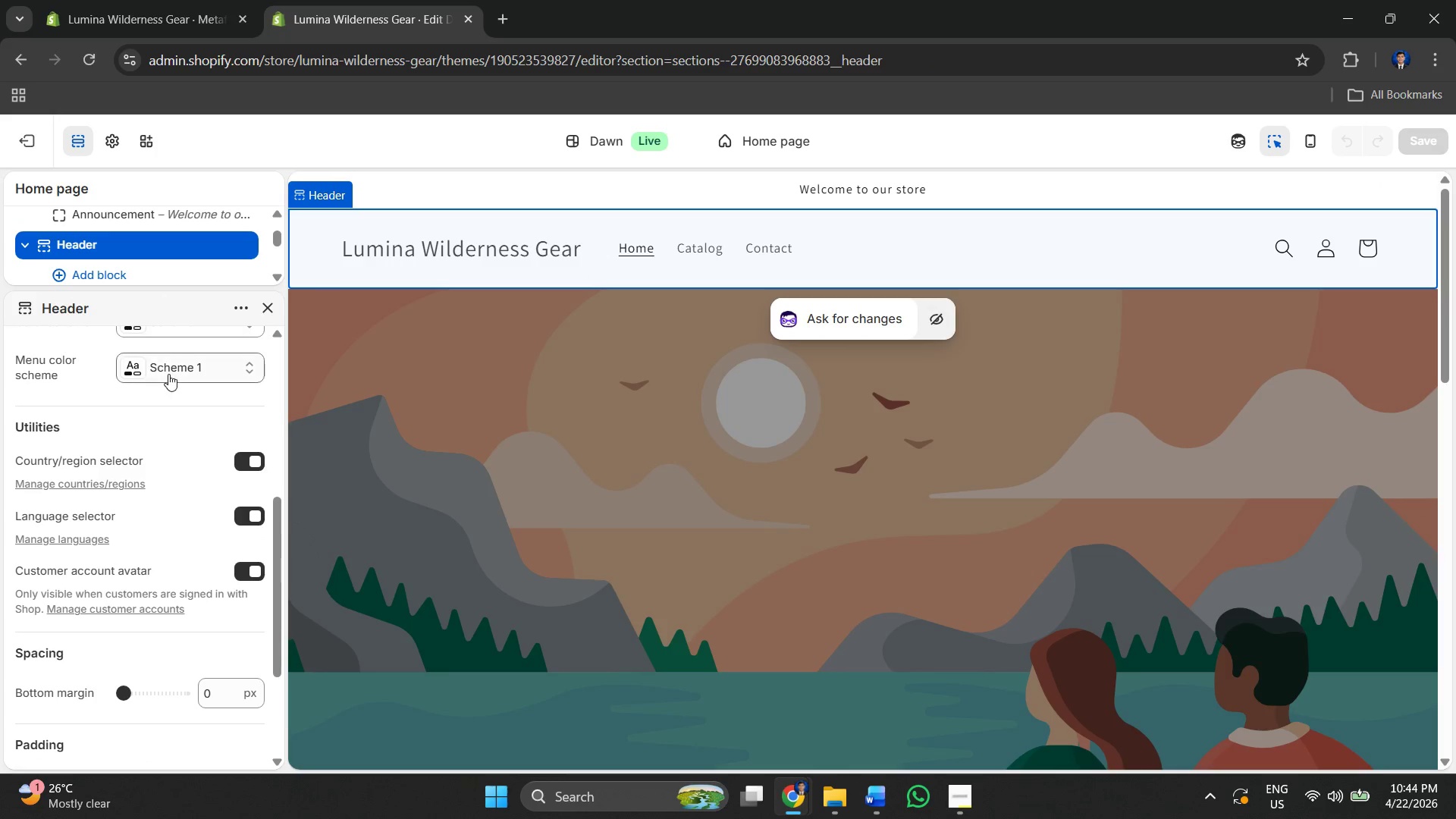 
scroll: coordinate [165, 378], scroll_direction: up, amount: 1.0
 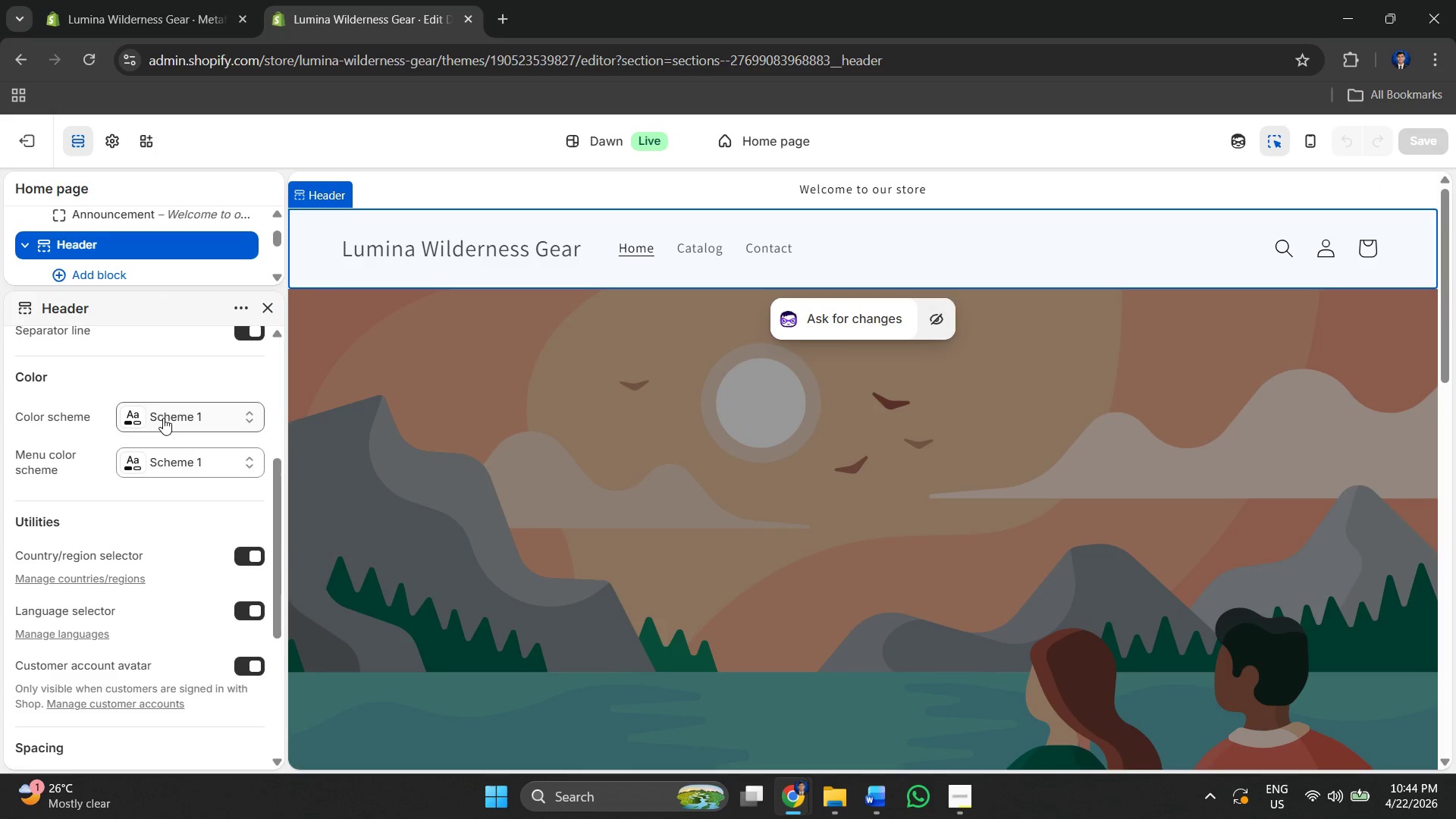 
left_click([163, 418])
 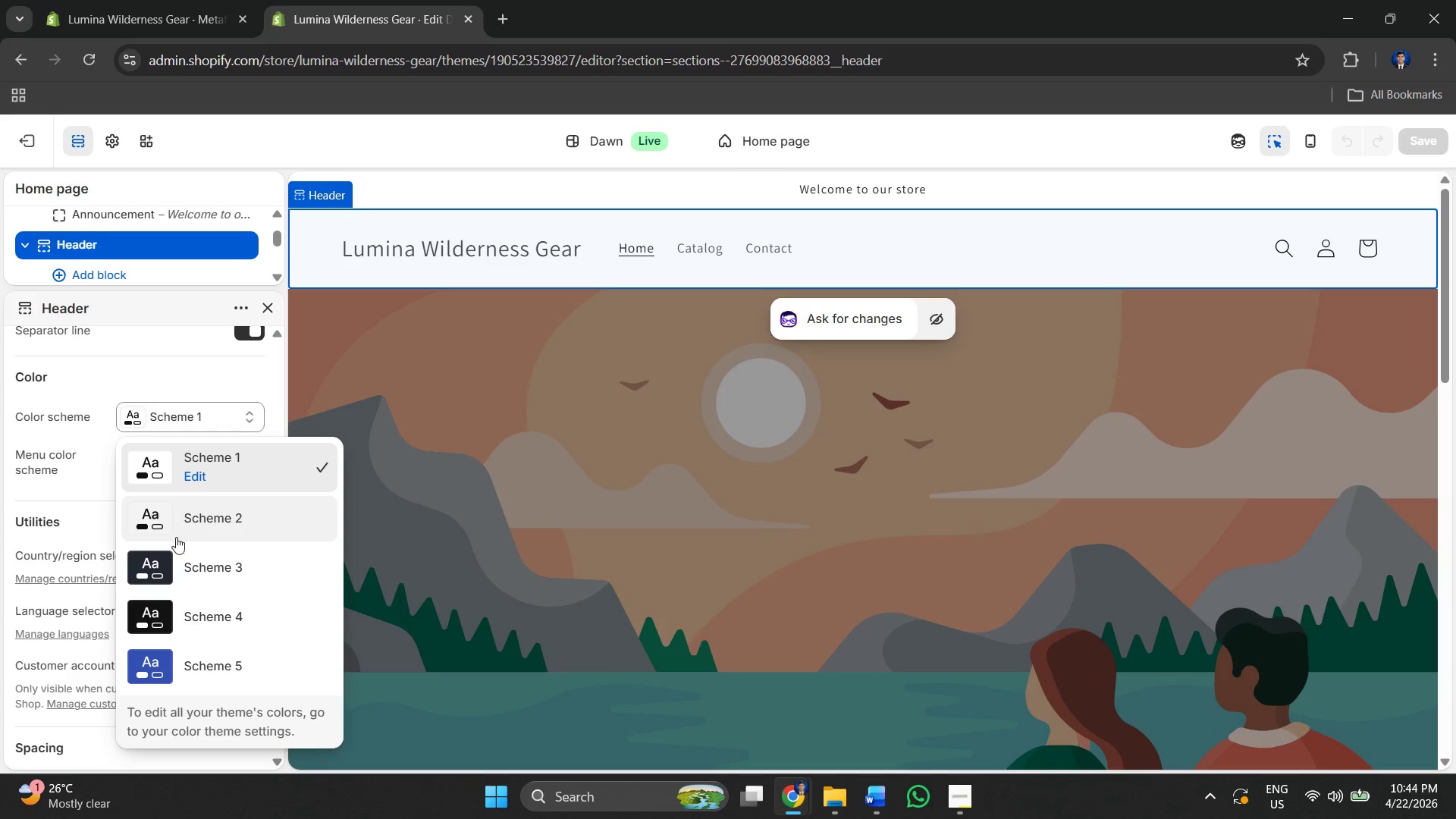 
left_click([176, 568])
 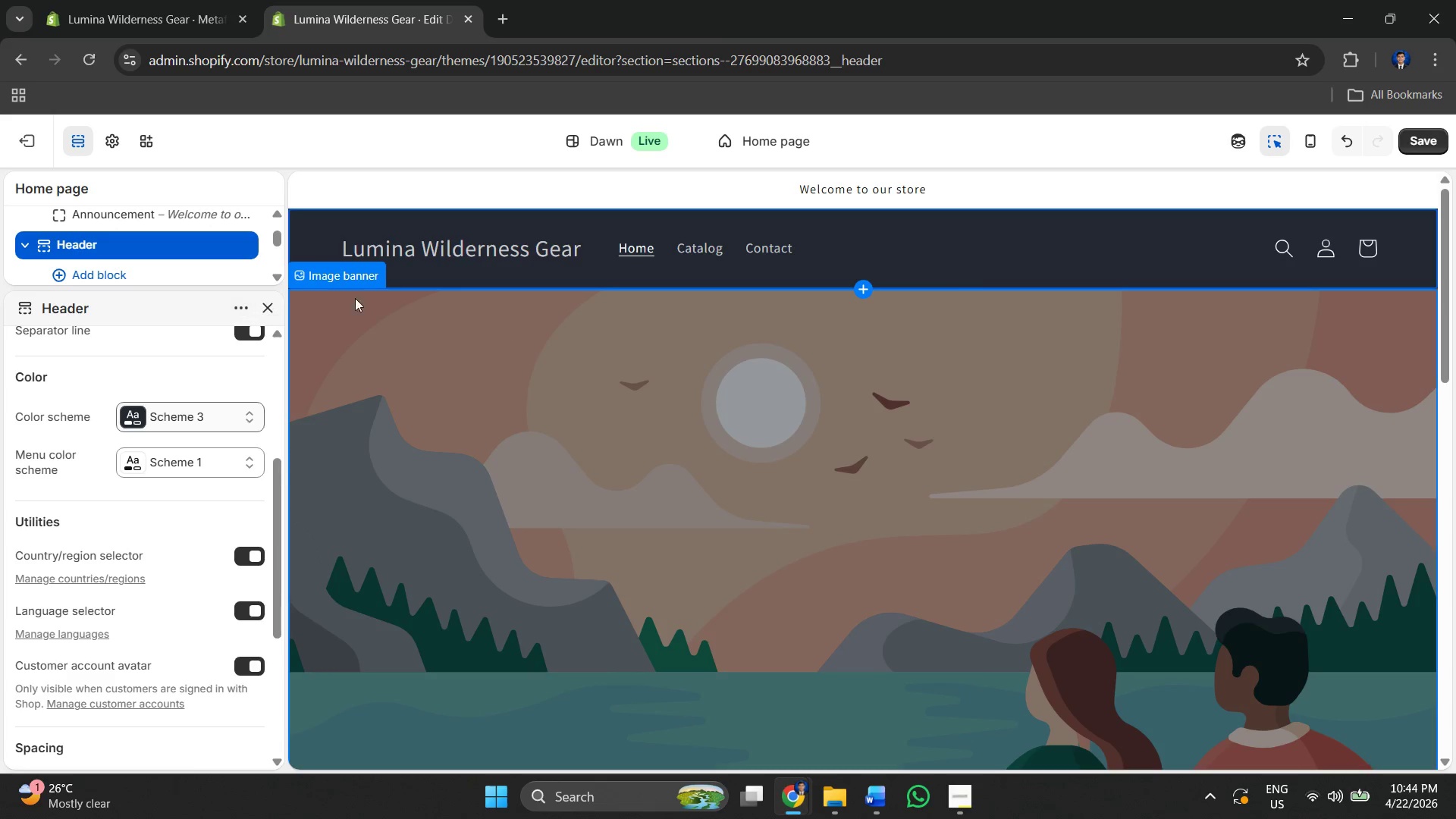 
left_click([322, 235])
 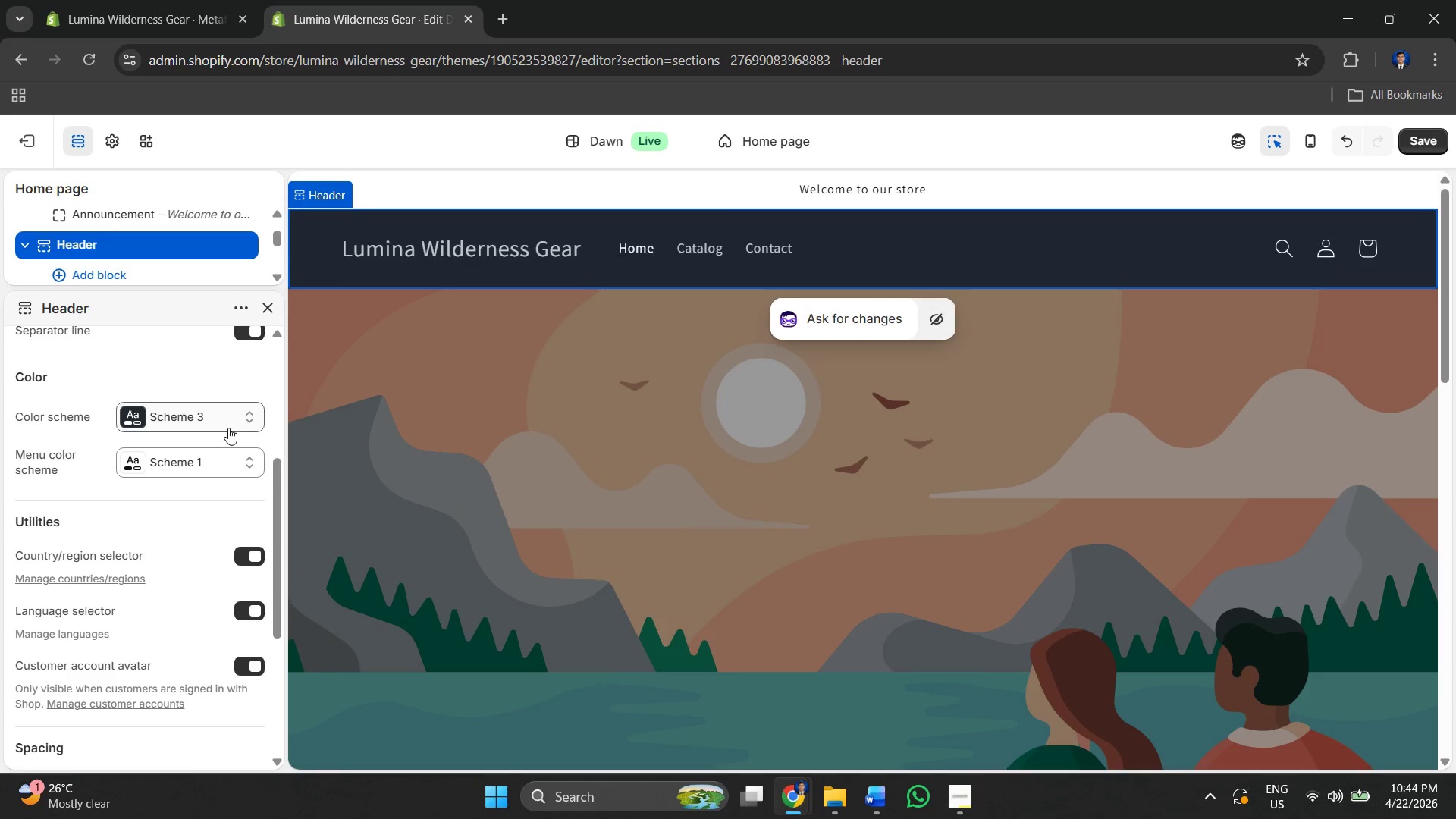 
left_click([200, 419])
 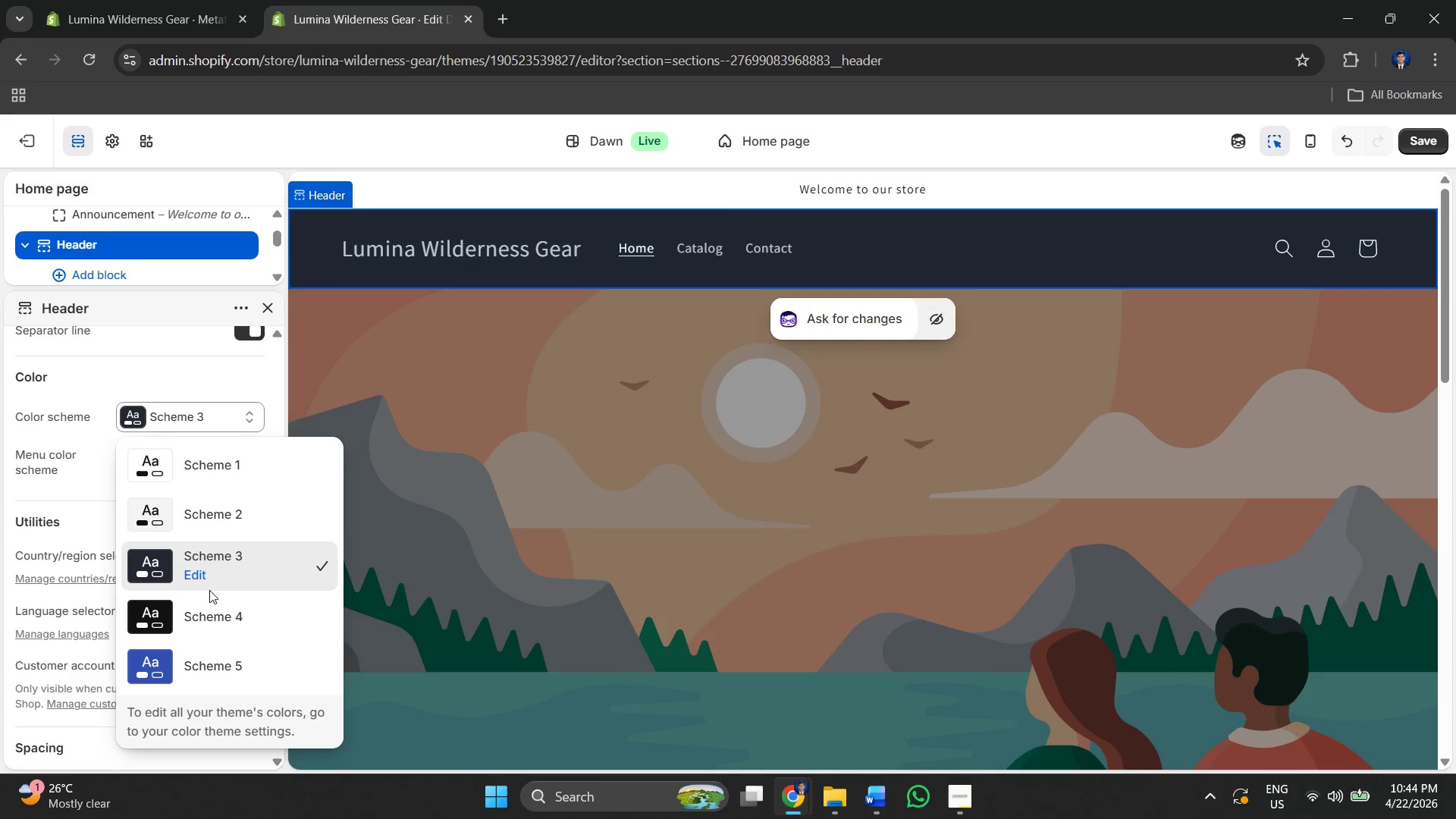 
left_click([199, 578])
 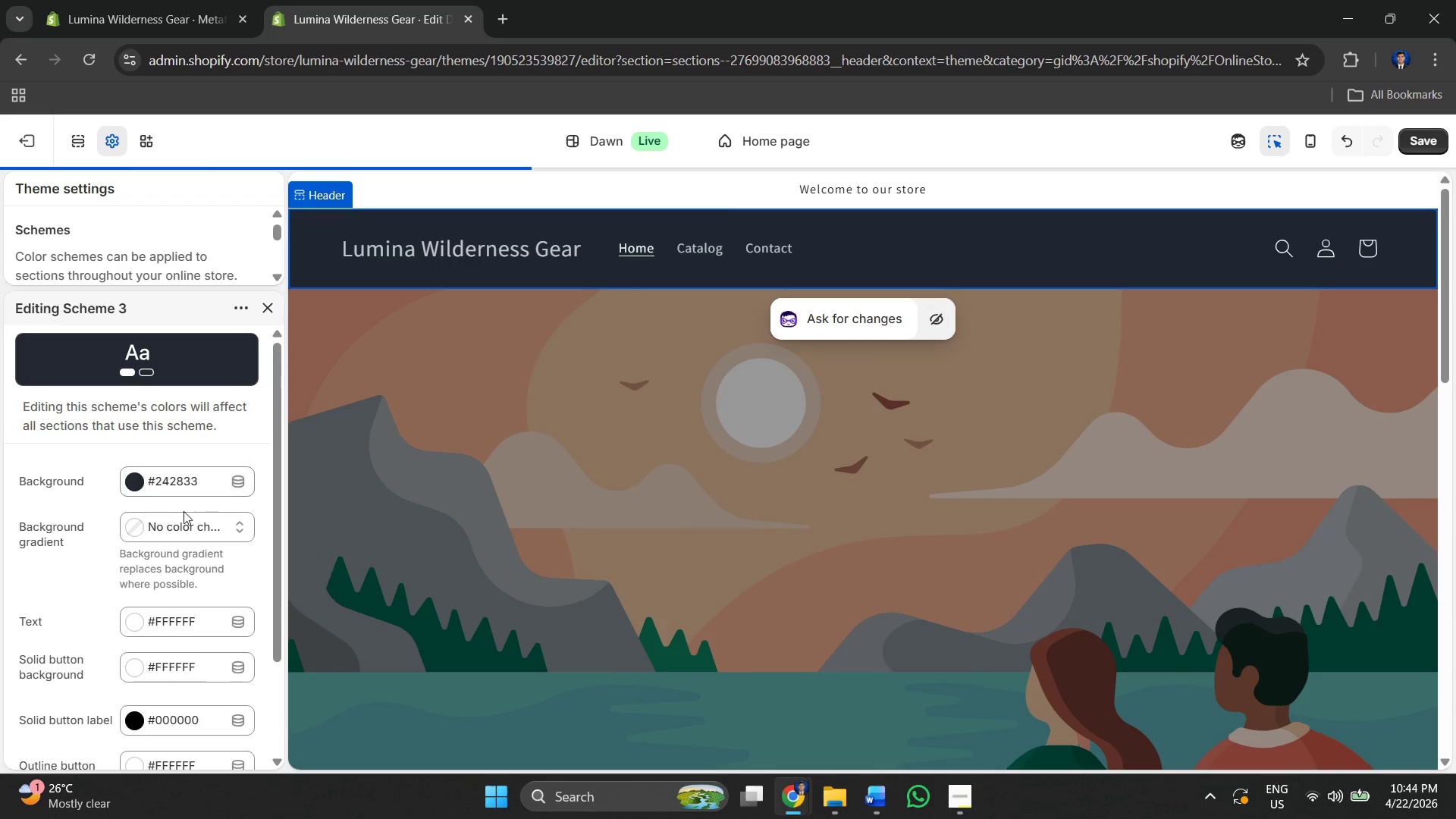 
left_click([161, 497])
 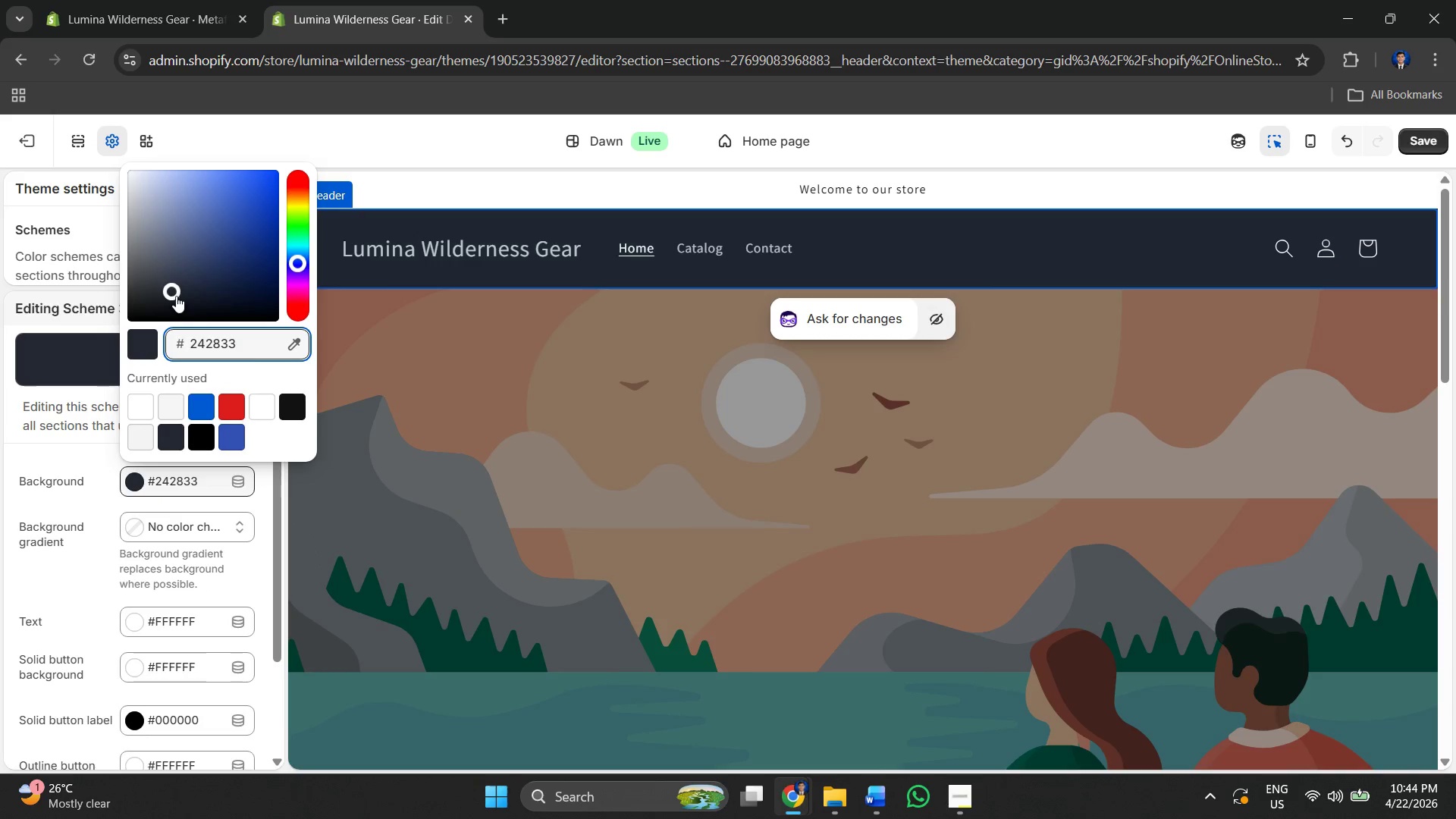 
left_click_drag(start_coordinate=[174, 293], to_coordinate=[193, 300])
 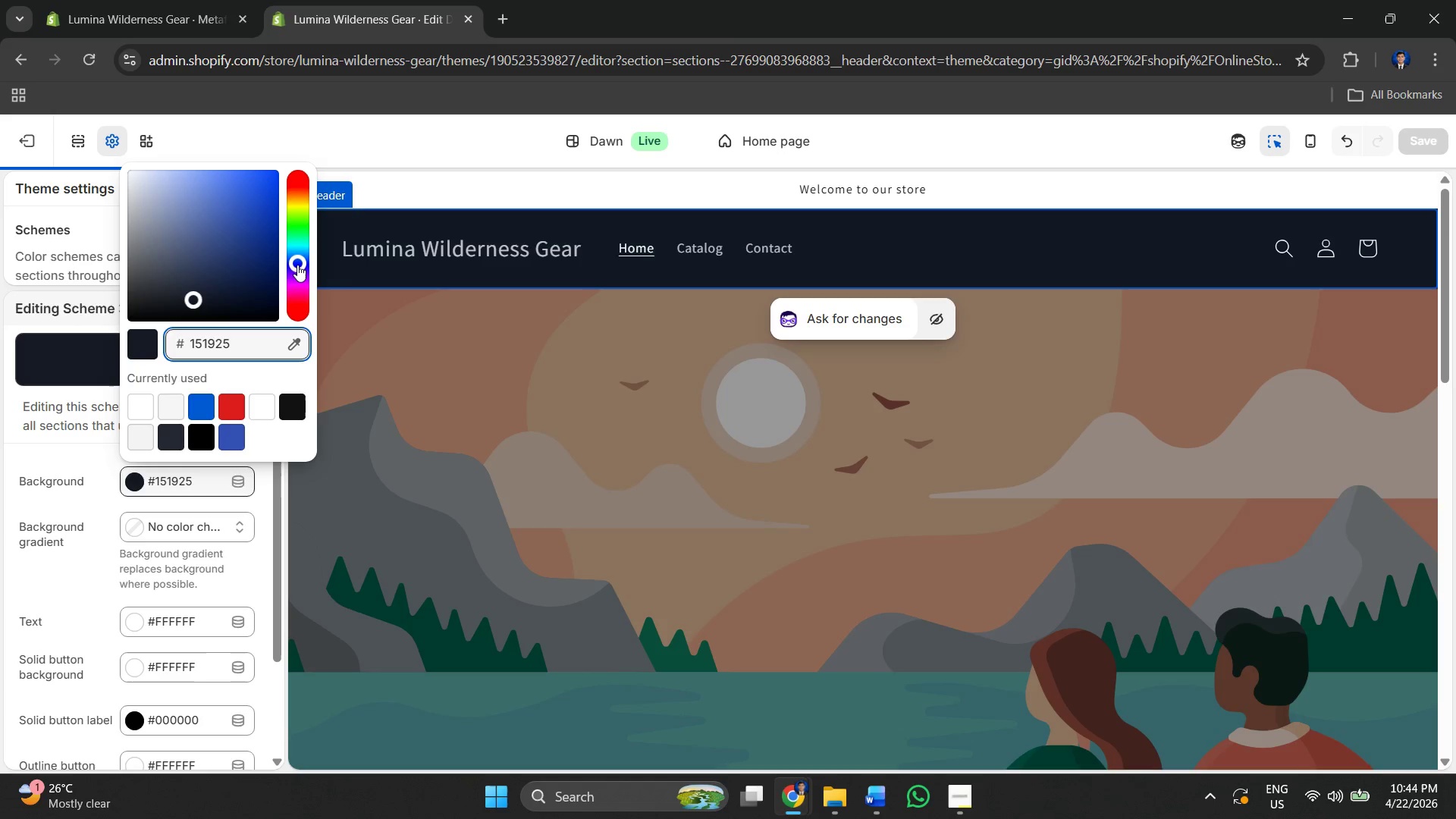 
left_click_drag(start_coordinate=[298, 263], to_coordinate=[303, 202])
 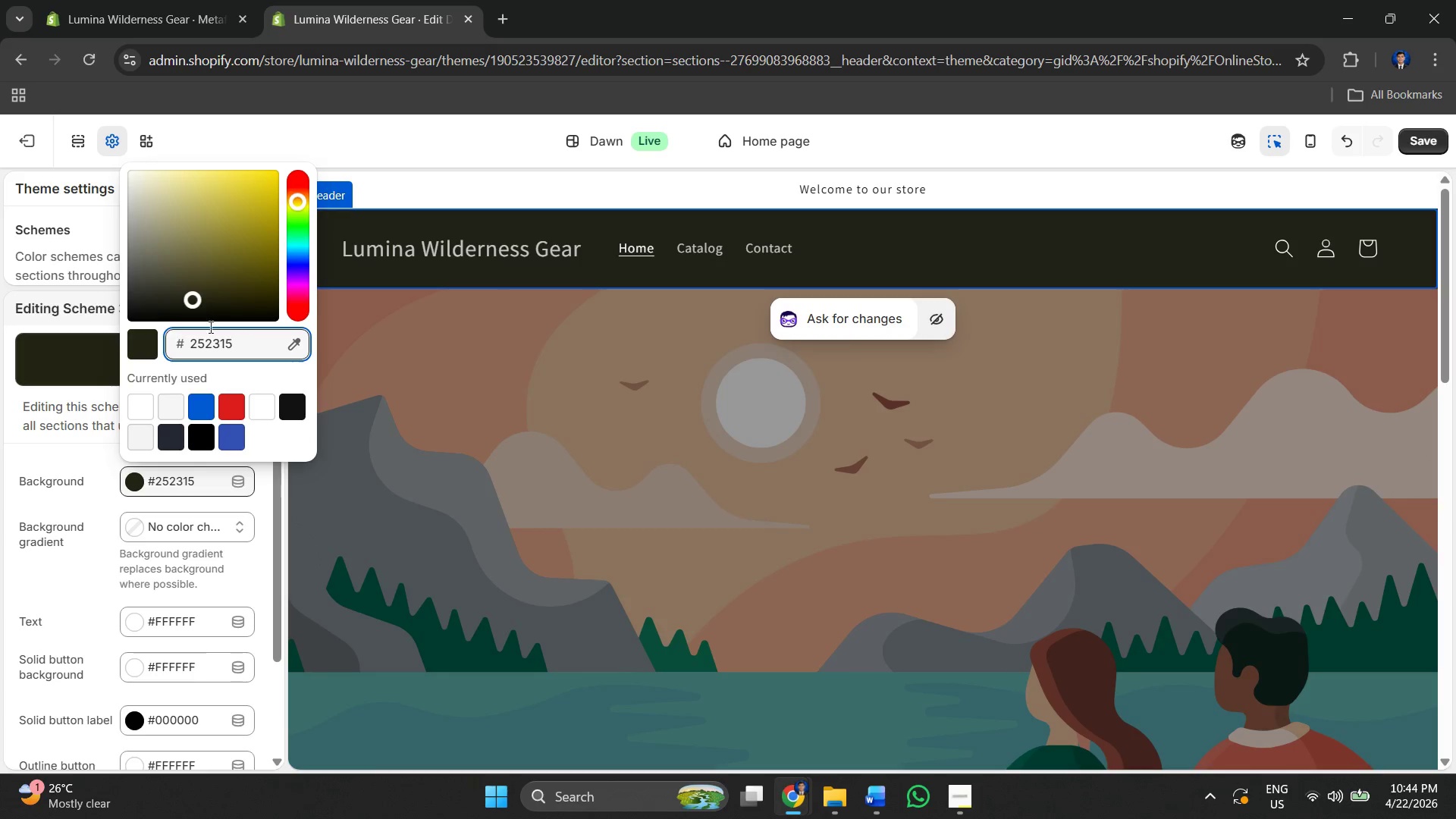 
left_click_drag(start_coordinate=[193, 293], to_coordinate=[198, 306])
 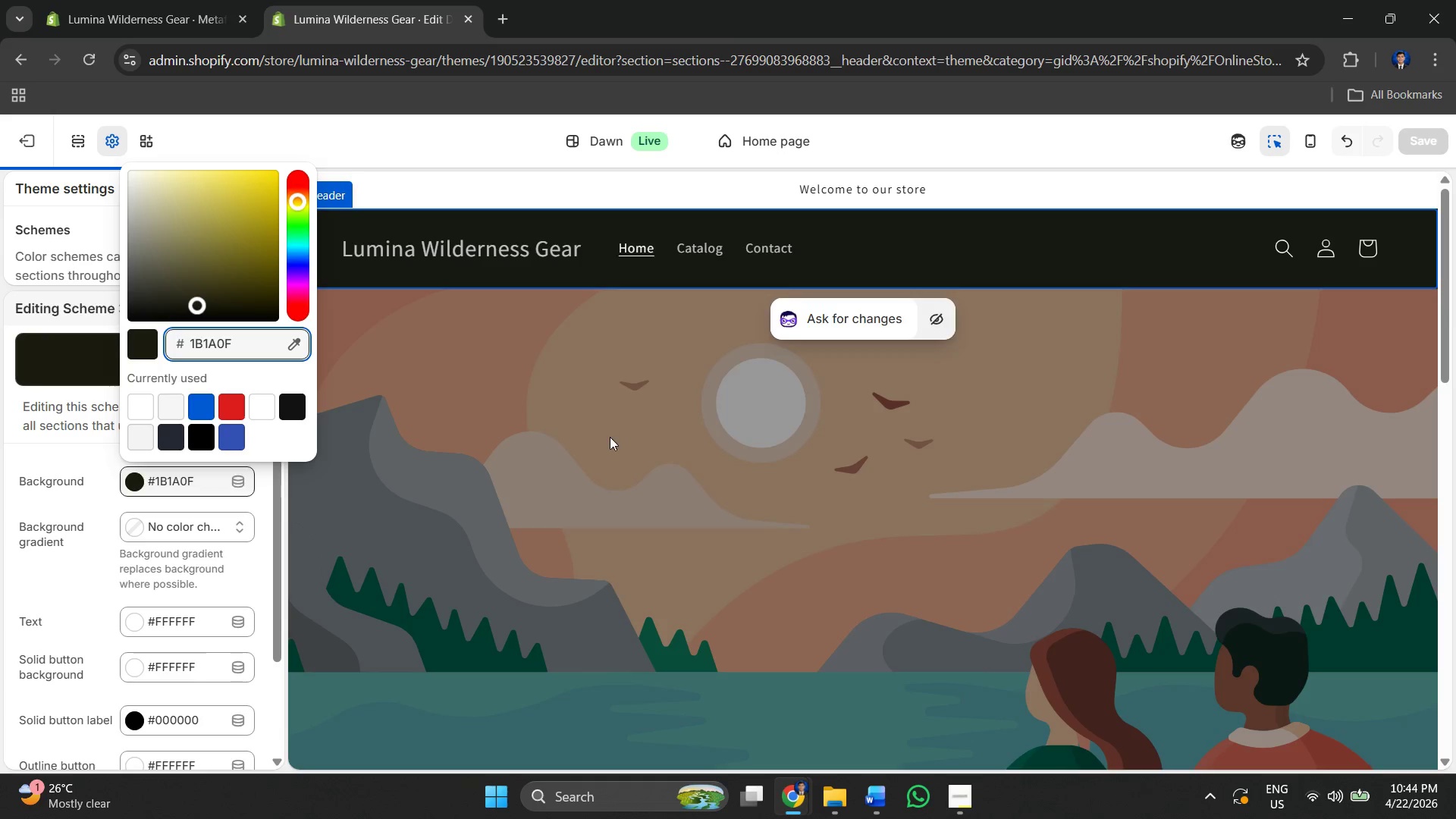 
left_click([610, 438])
 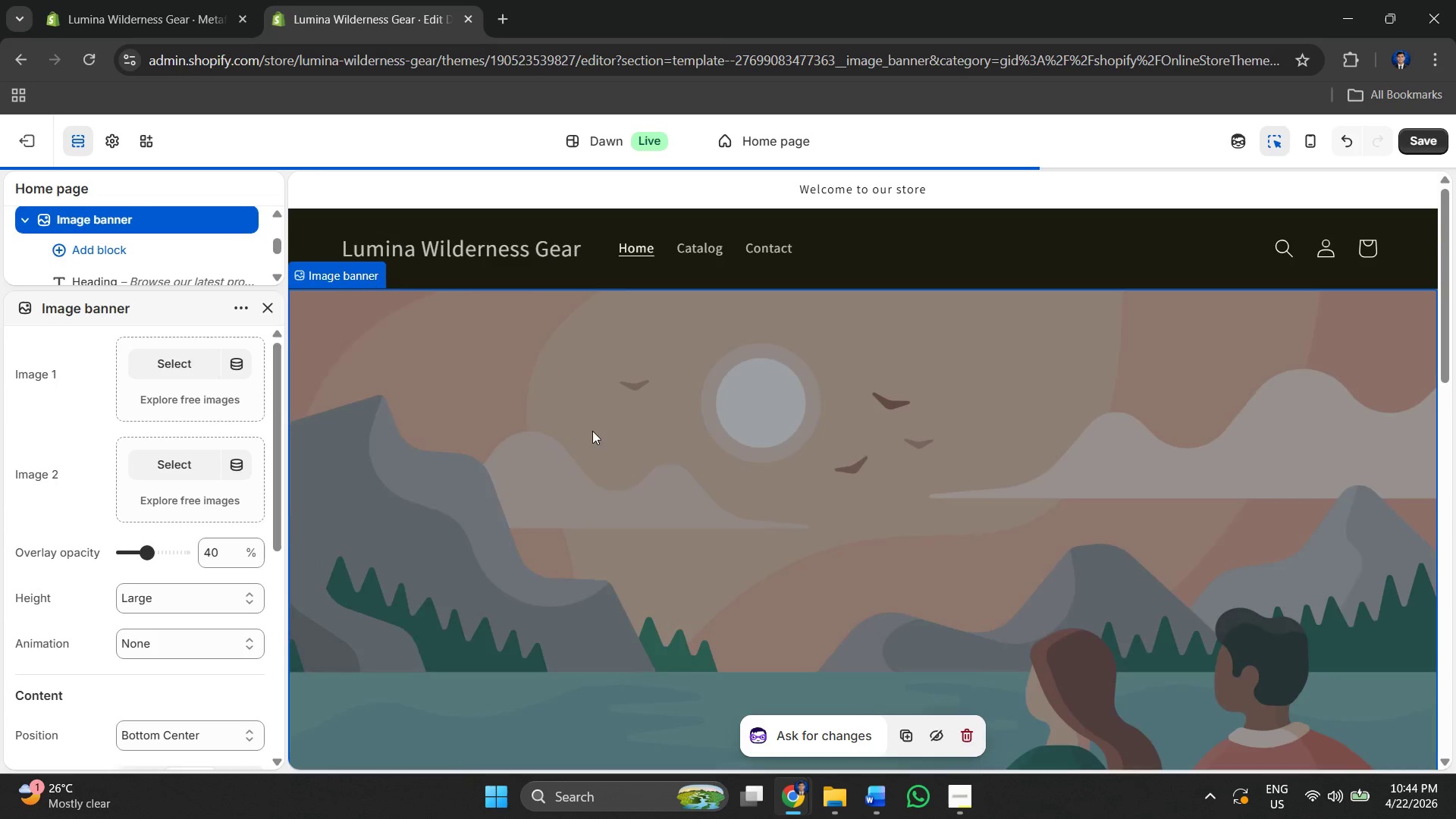 
scroll: coordinate [612, 400], scroll_direction: down, amount: 8.0
 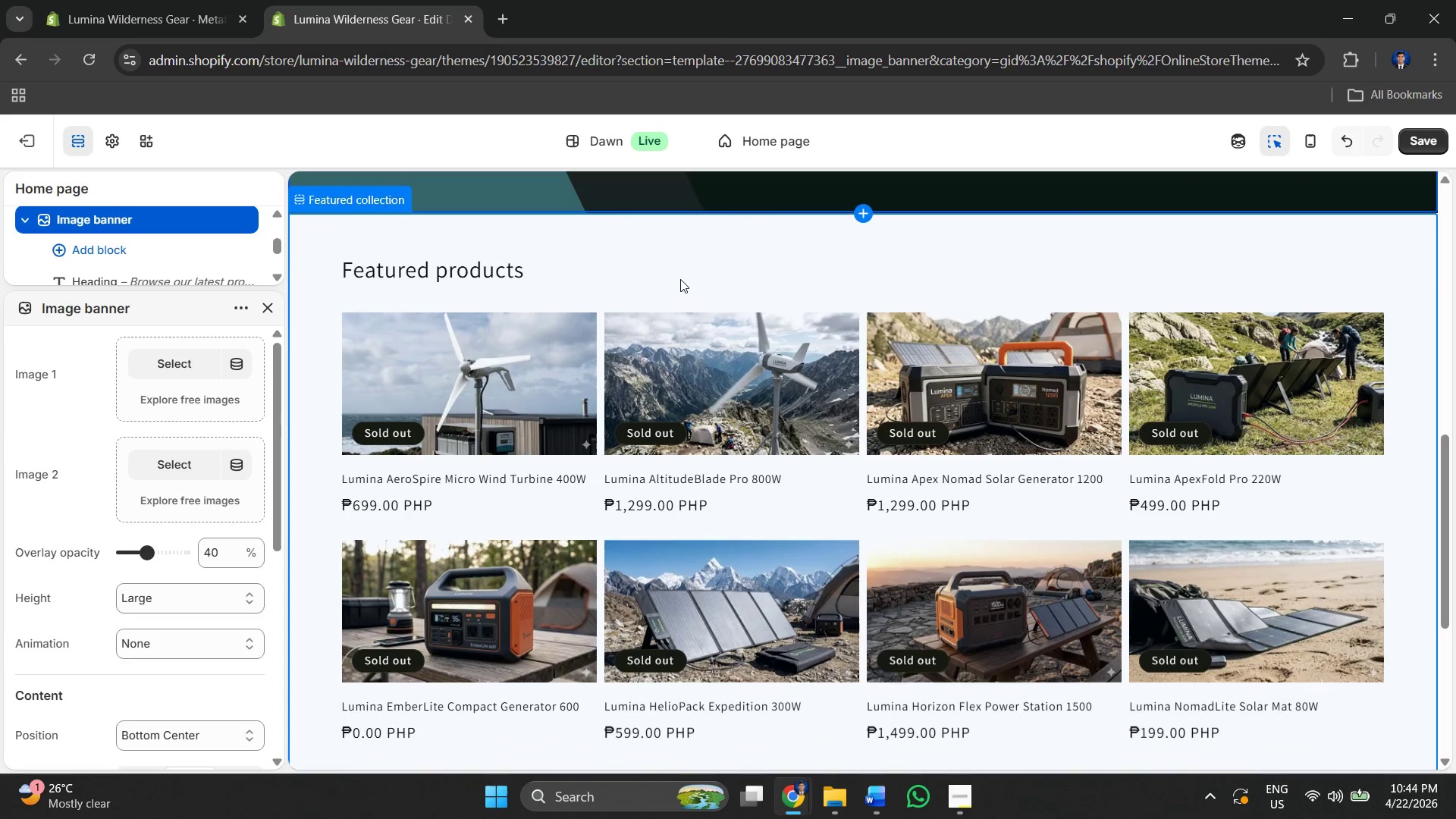 
left_click([680, 278])
 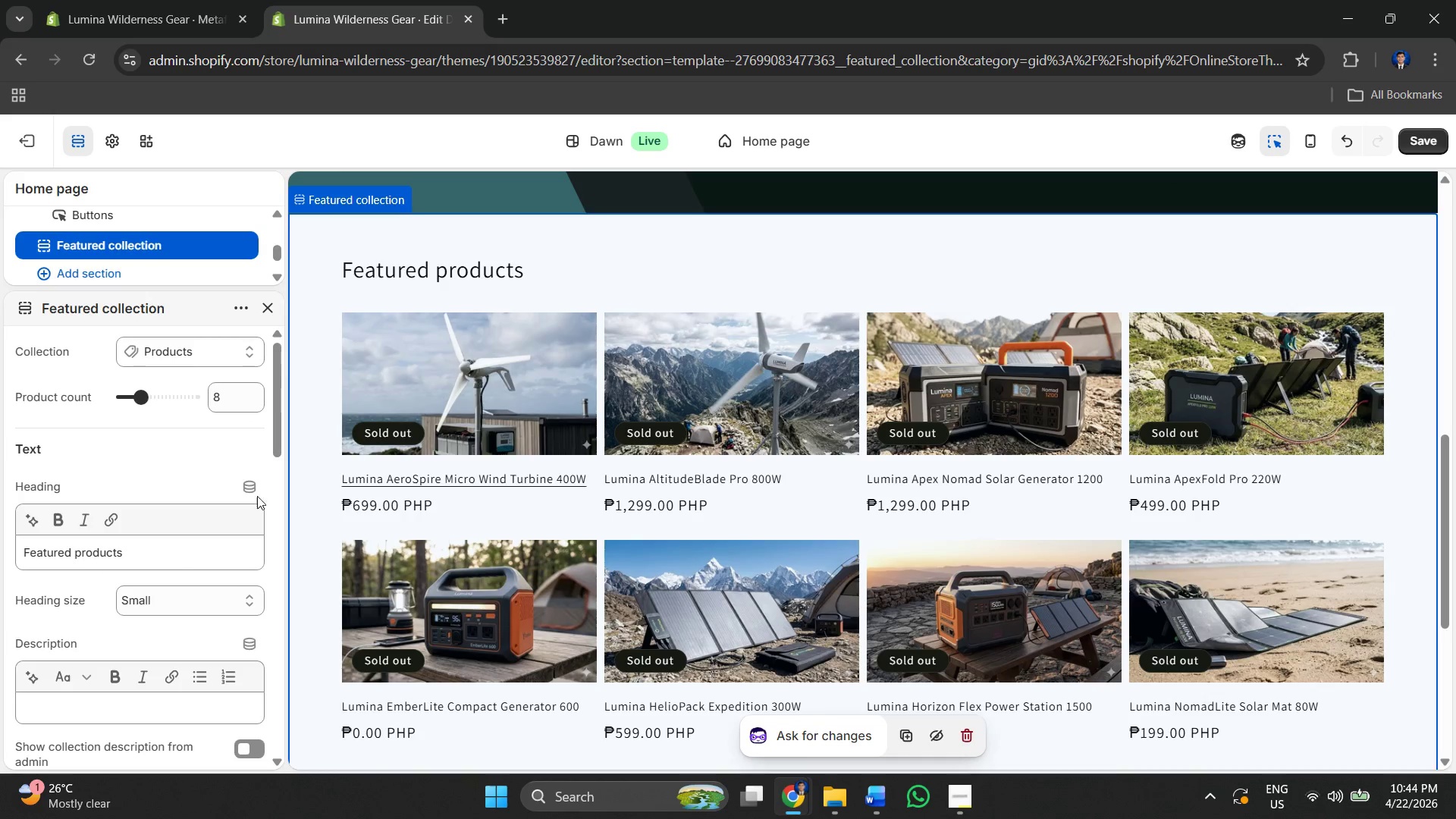 
scroll: coordinate [184, 579], scroll_direction: down, amount: 7.0
 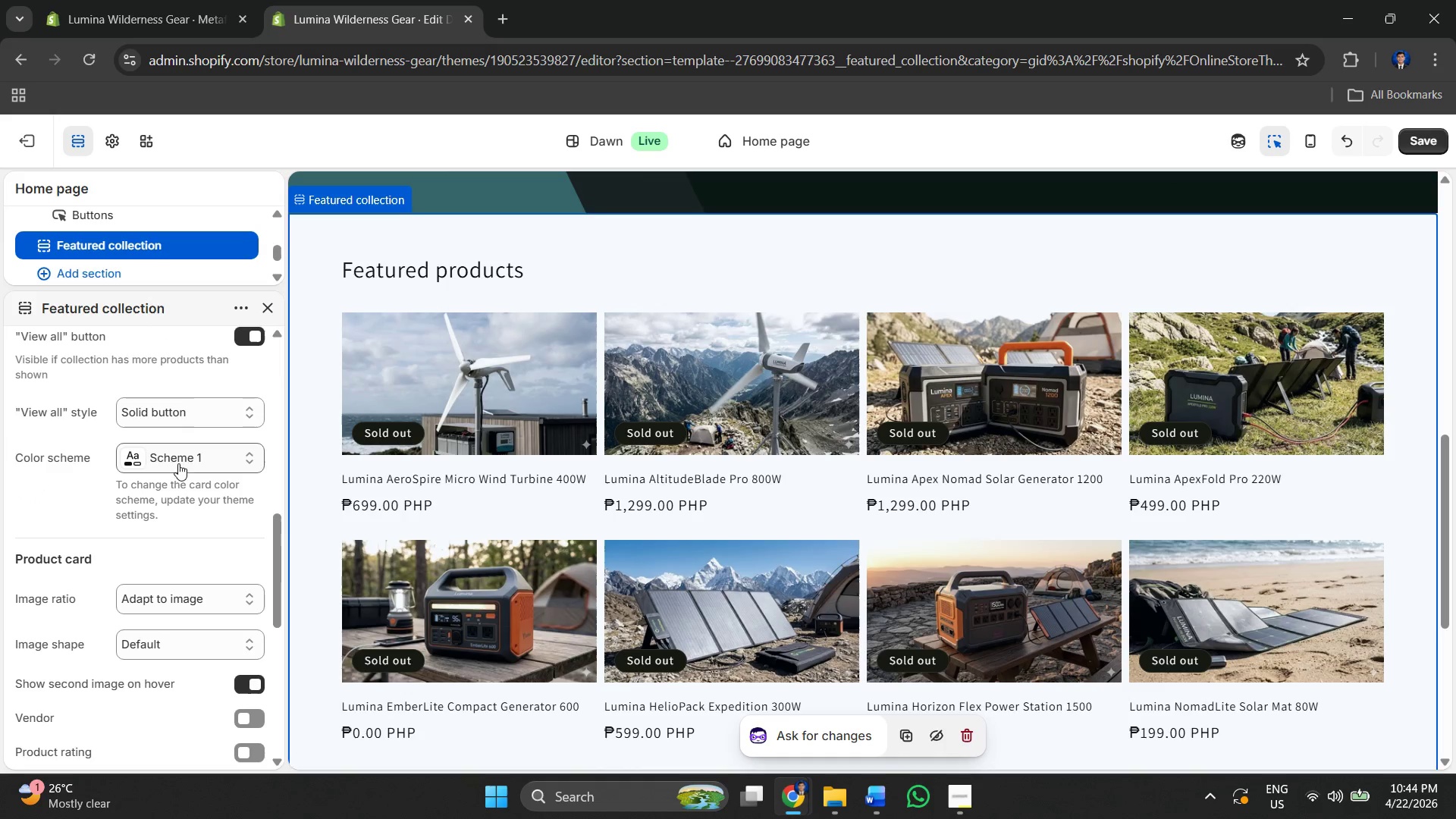 
left_click([178, 460])
 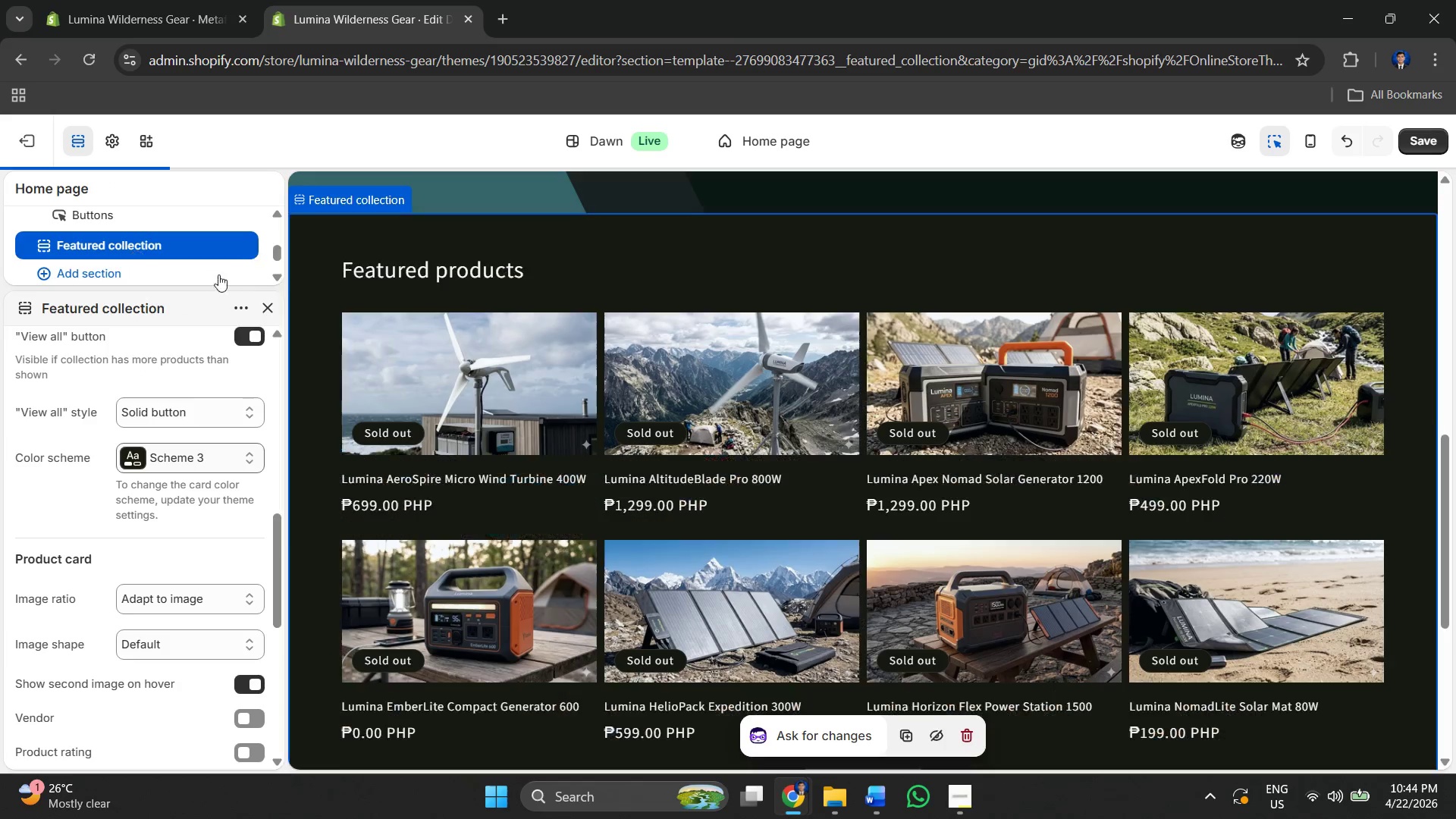 
scroll: coordinate [152, 553], scroll_direction: down, amount: 19.0
 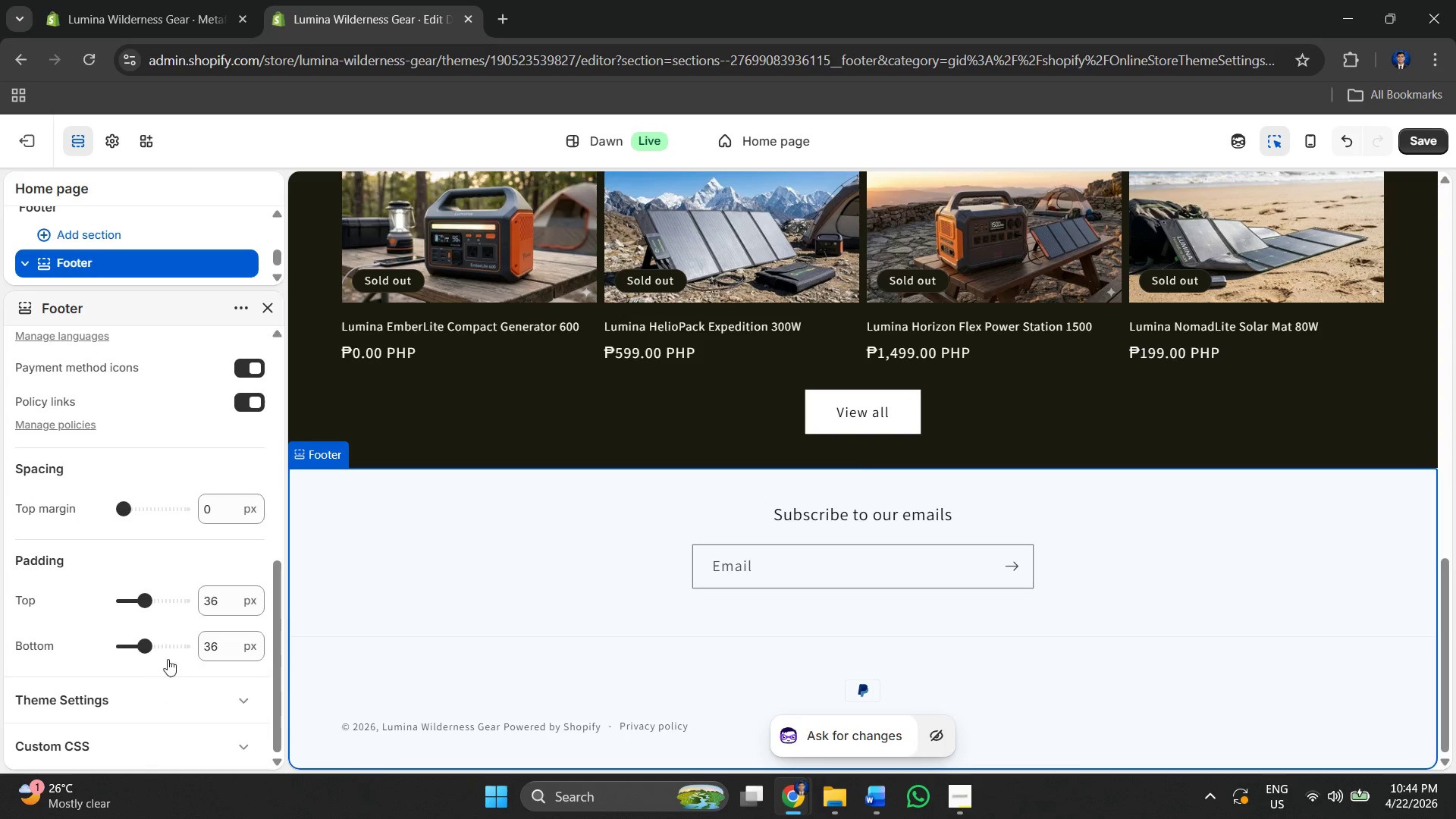 
scroll: coordinate [165, 632], scroll_direction: up, amount: 7.0
 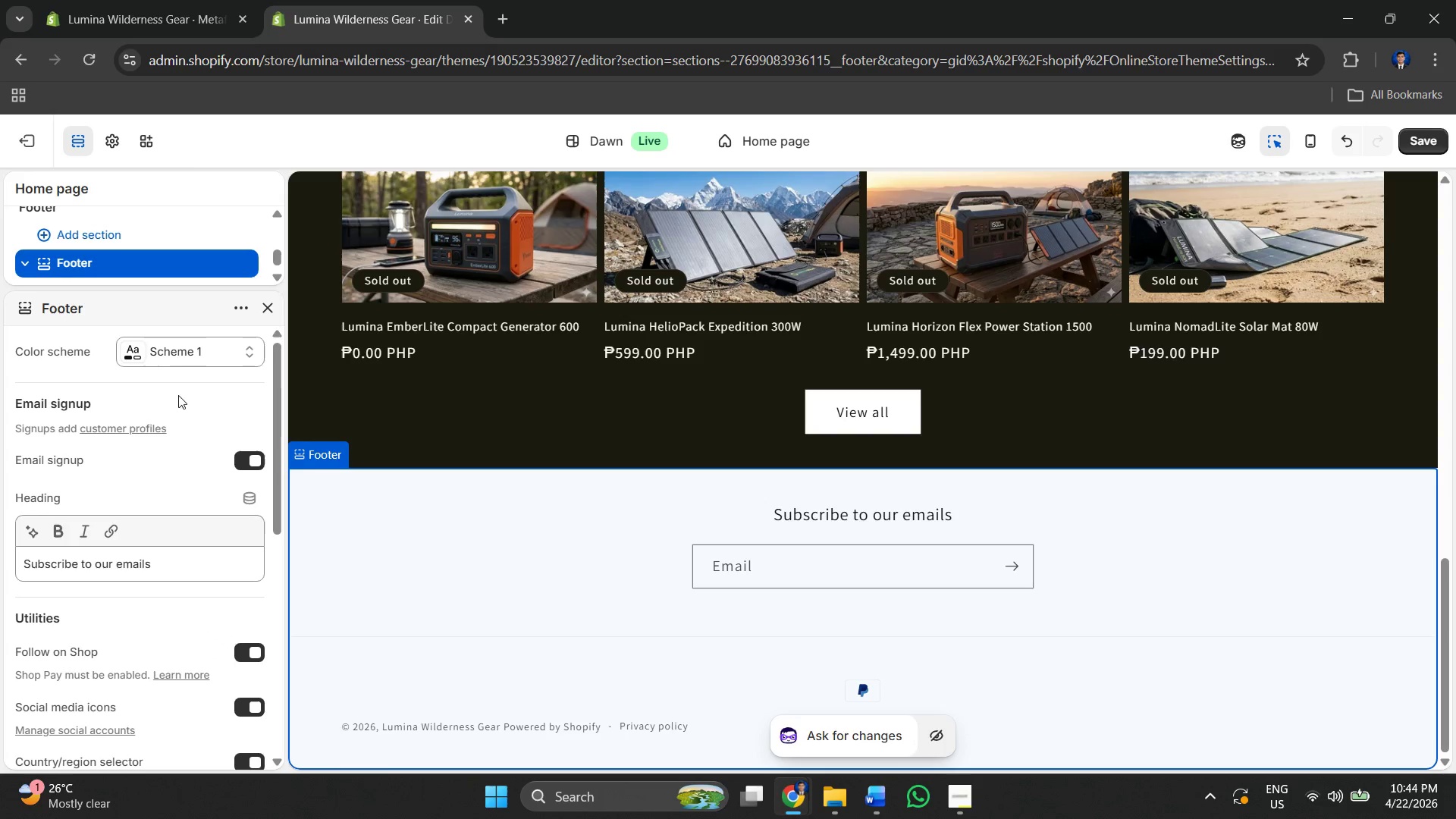 
left_click([178, 353])
 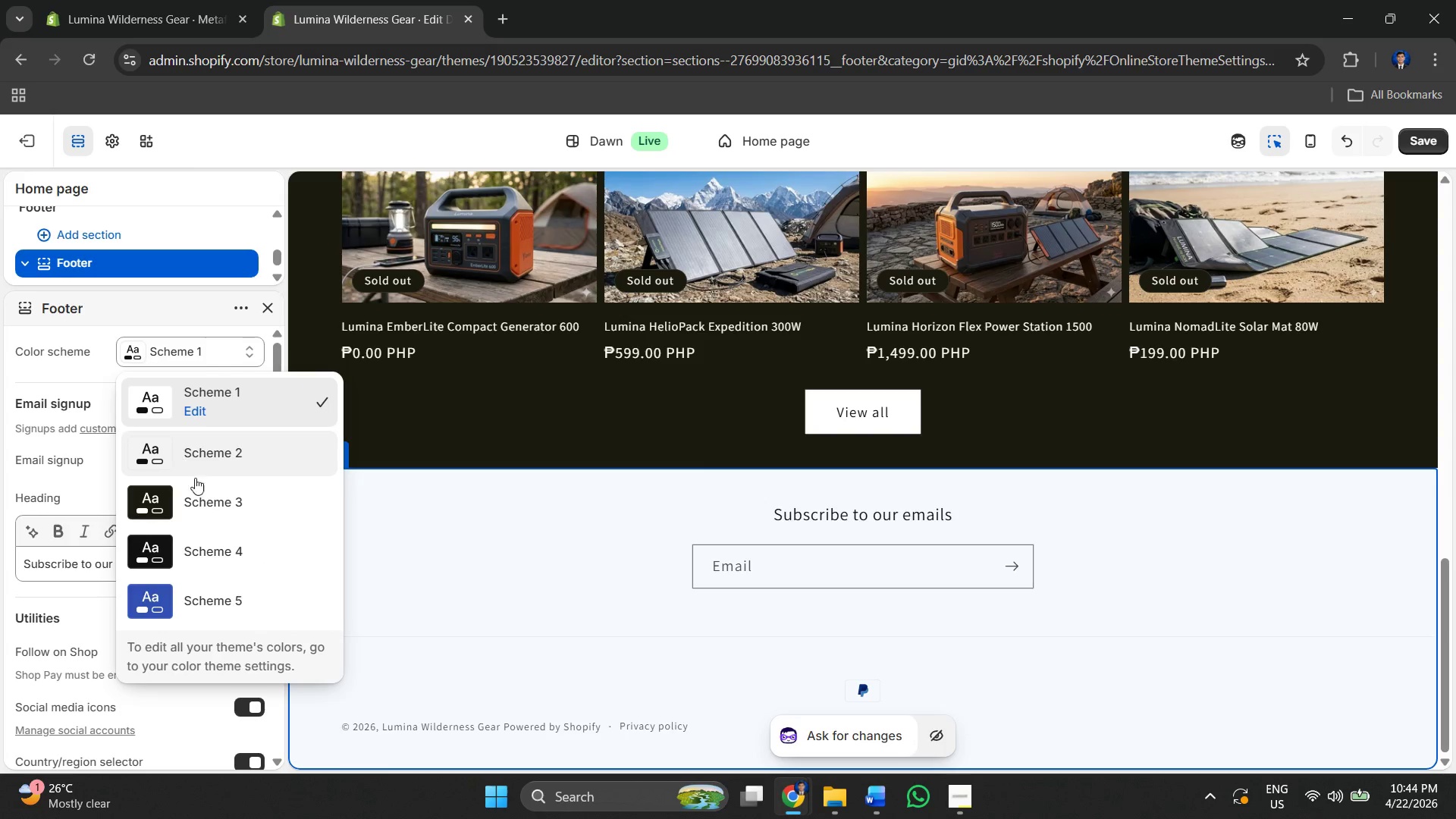 
left_click([201, 491])
 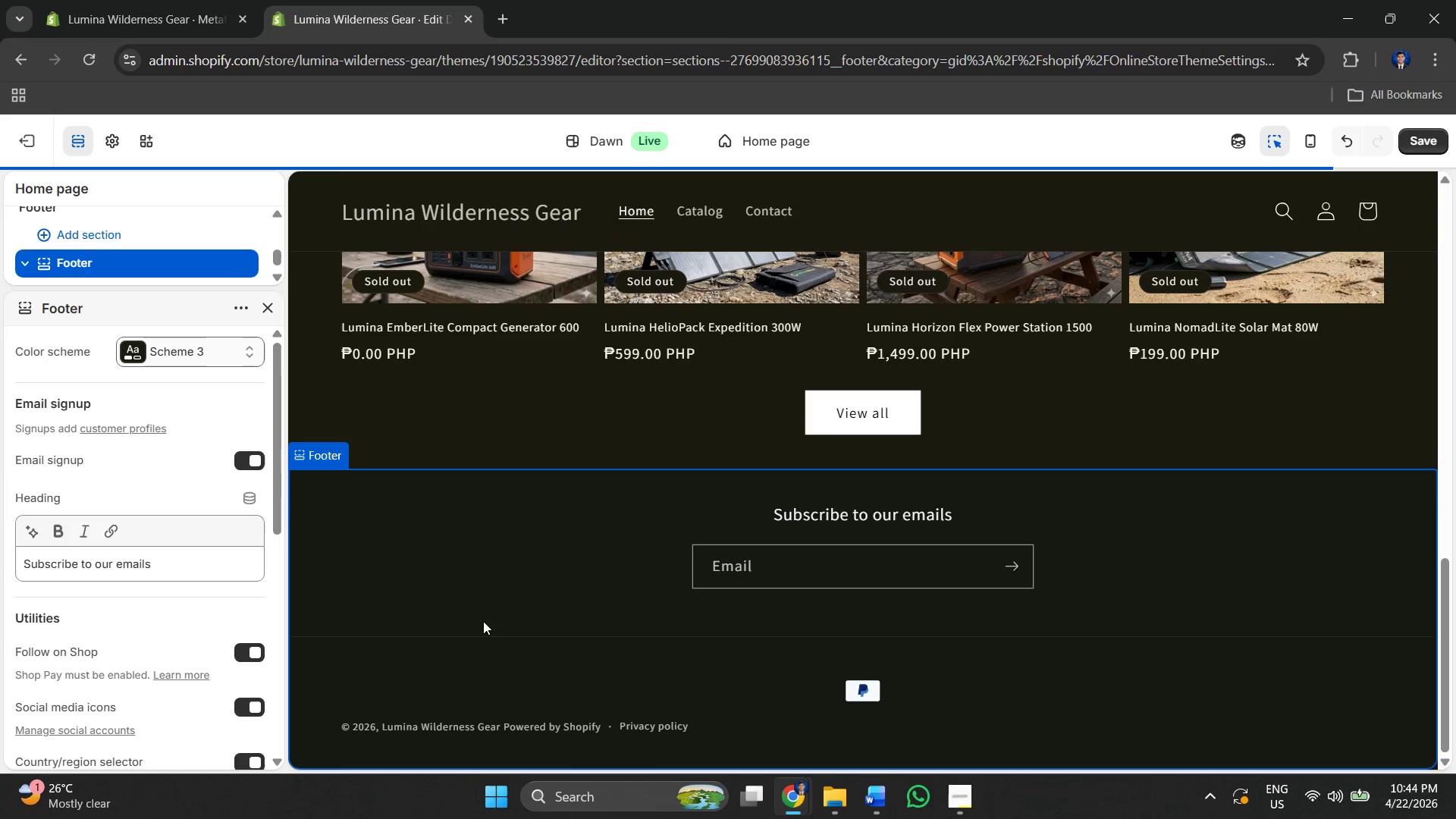 
left_click([482, 626])
 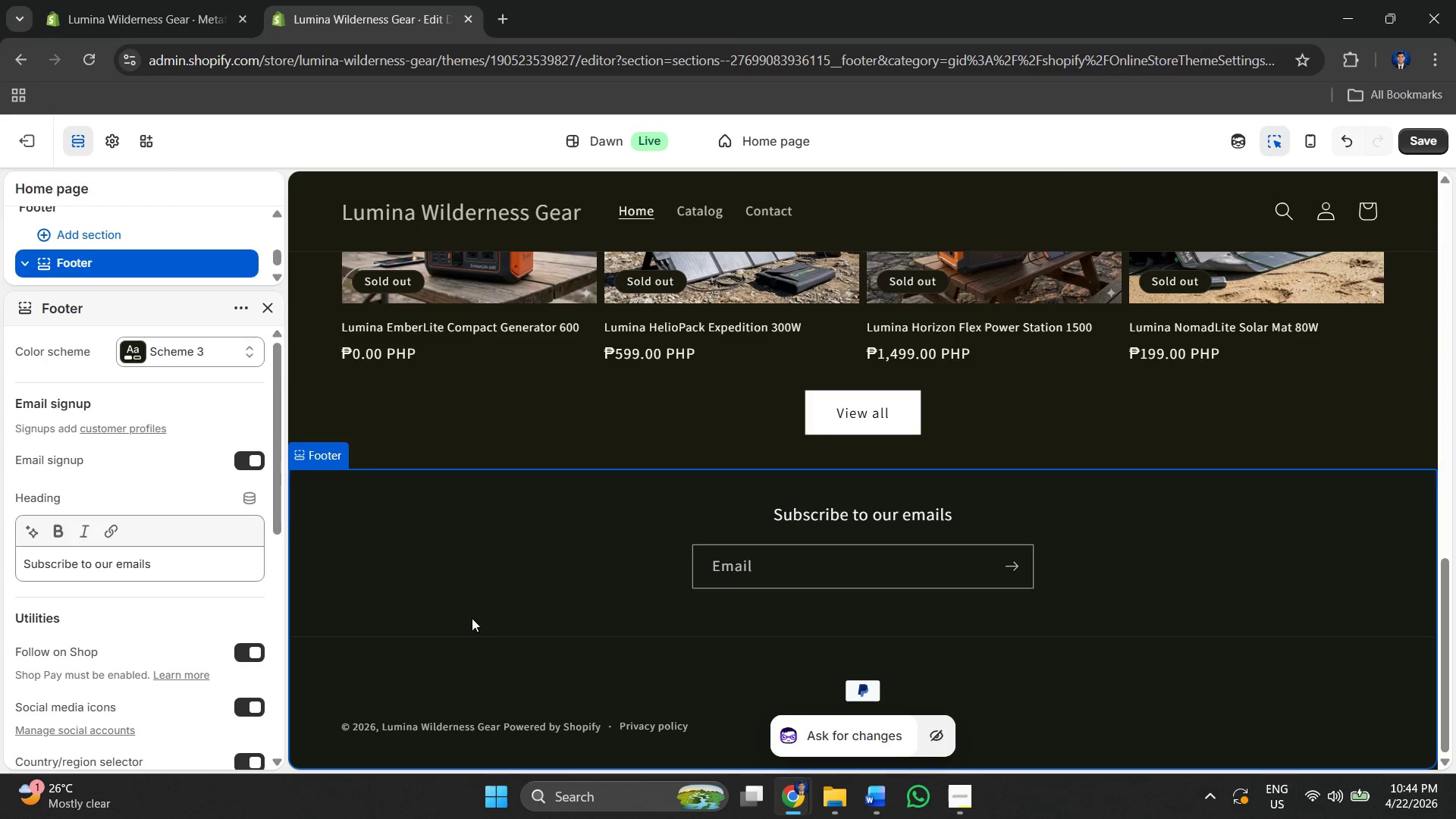 
scroll: coordinate [542, 504], scroll_direction: up, amount: 17.0
 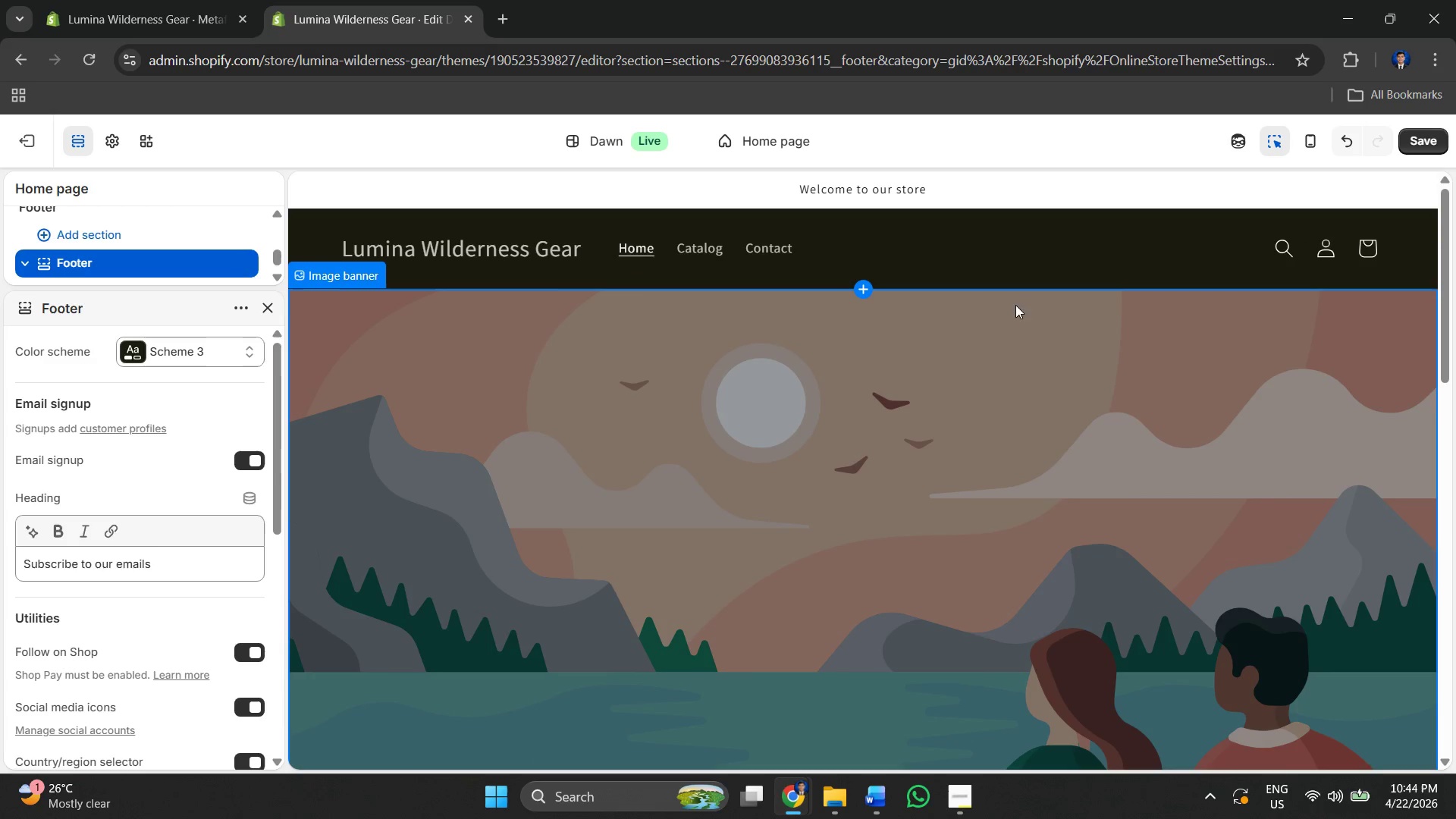 
scroll: coordinate [748, 165], scroll_direction: none, amount: 0.0
 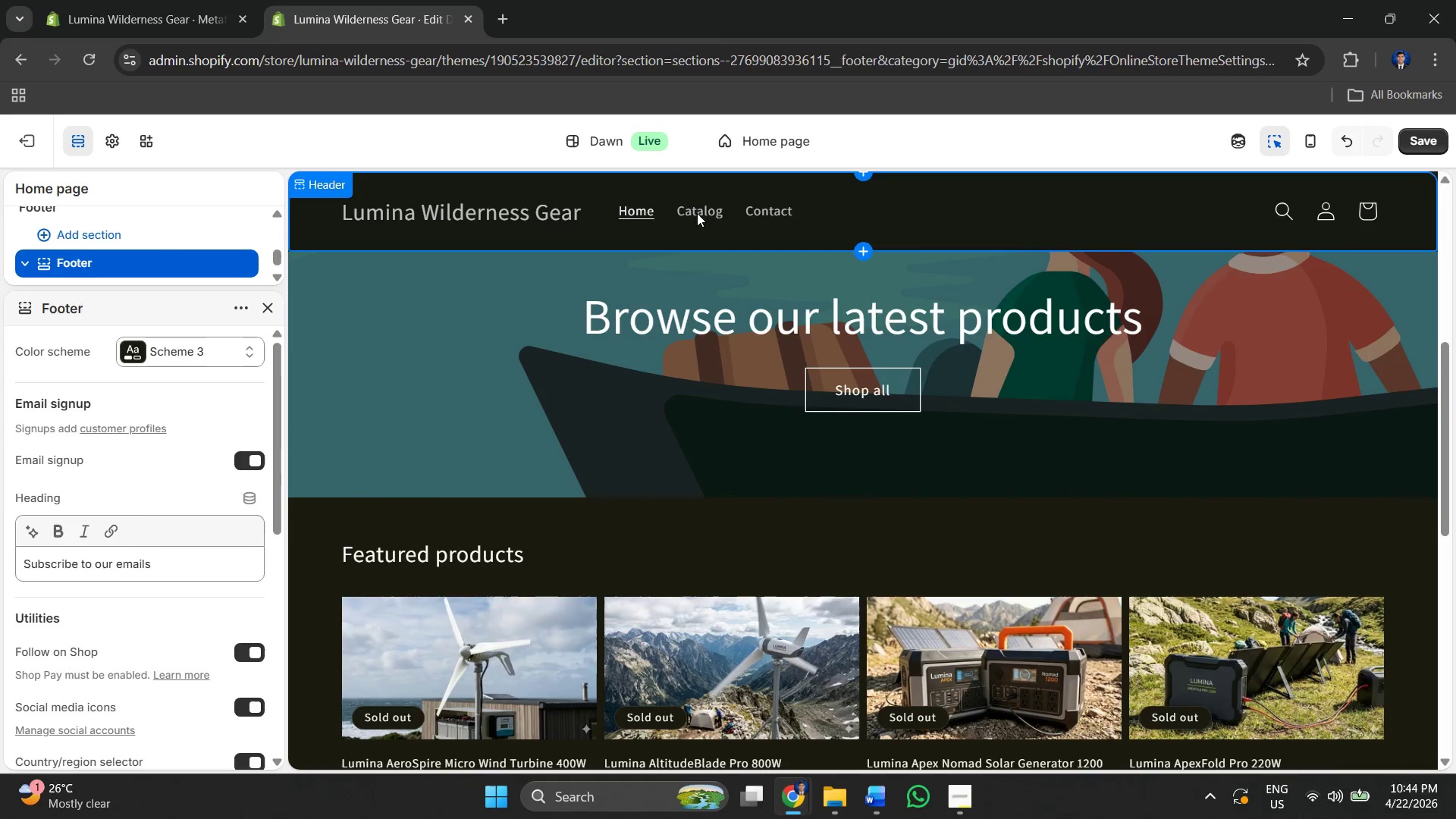 
double_click([697, 213])
 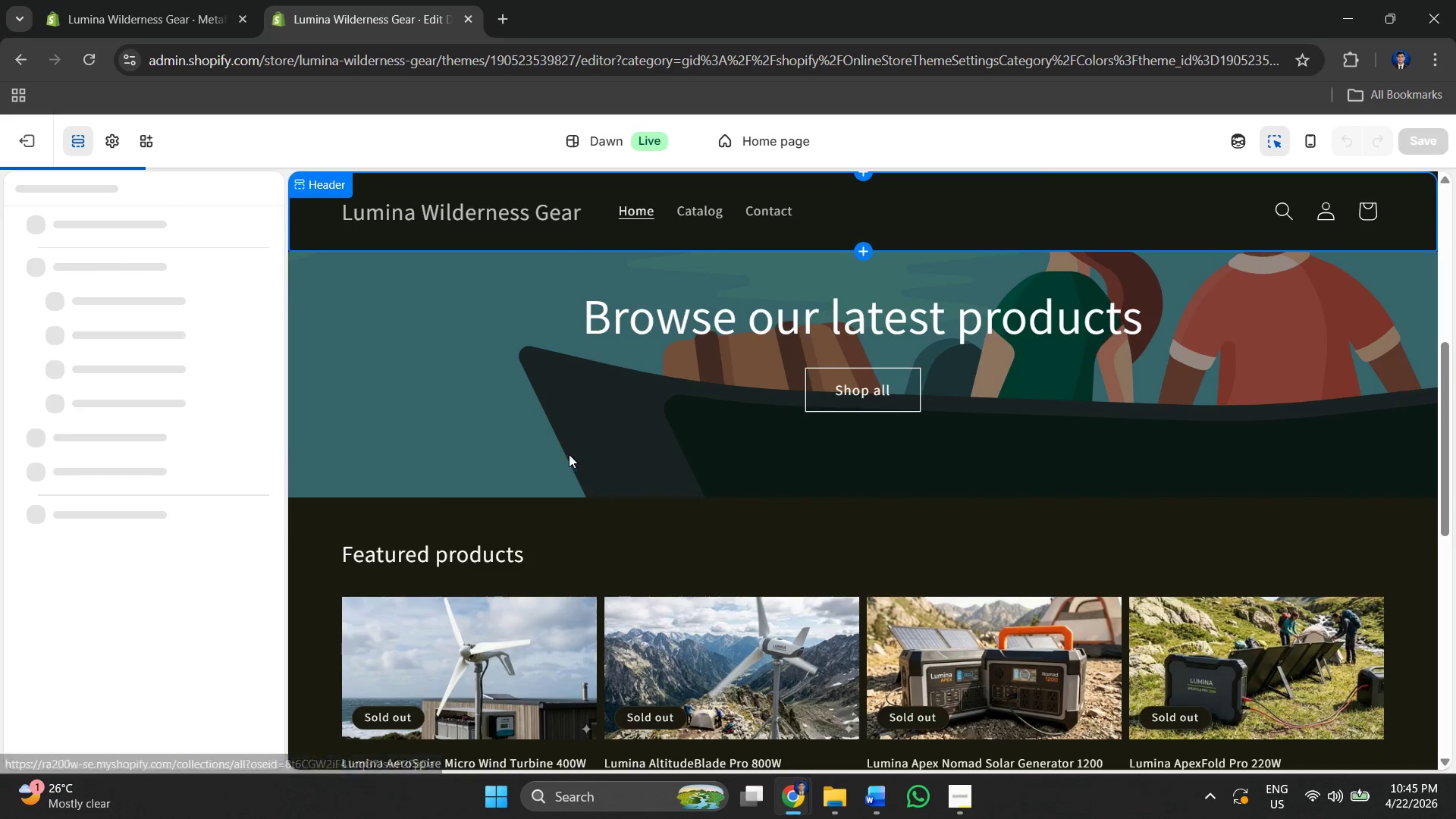 
scroll: coordinate [737, 440], scroll_direction: down, amount: 2.0
 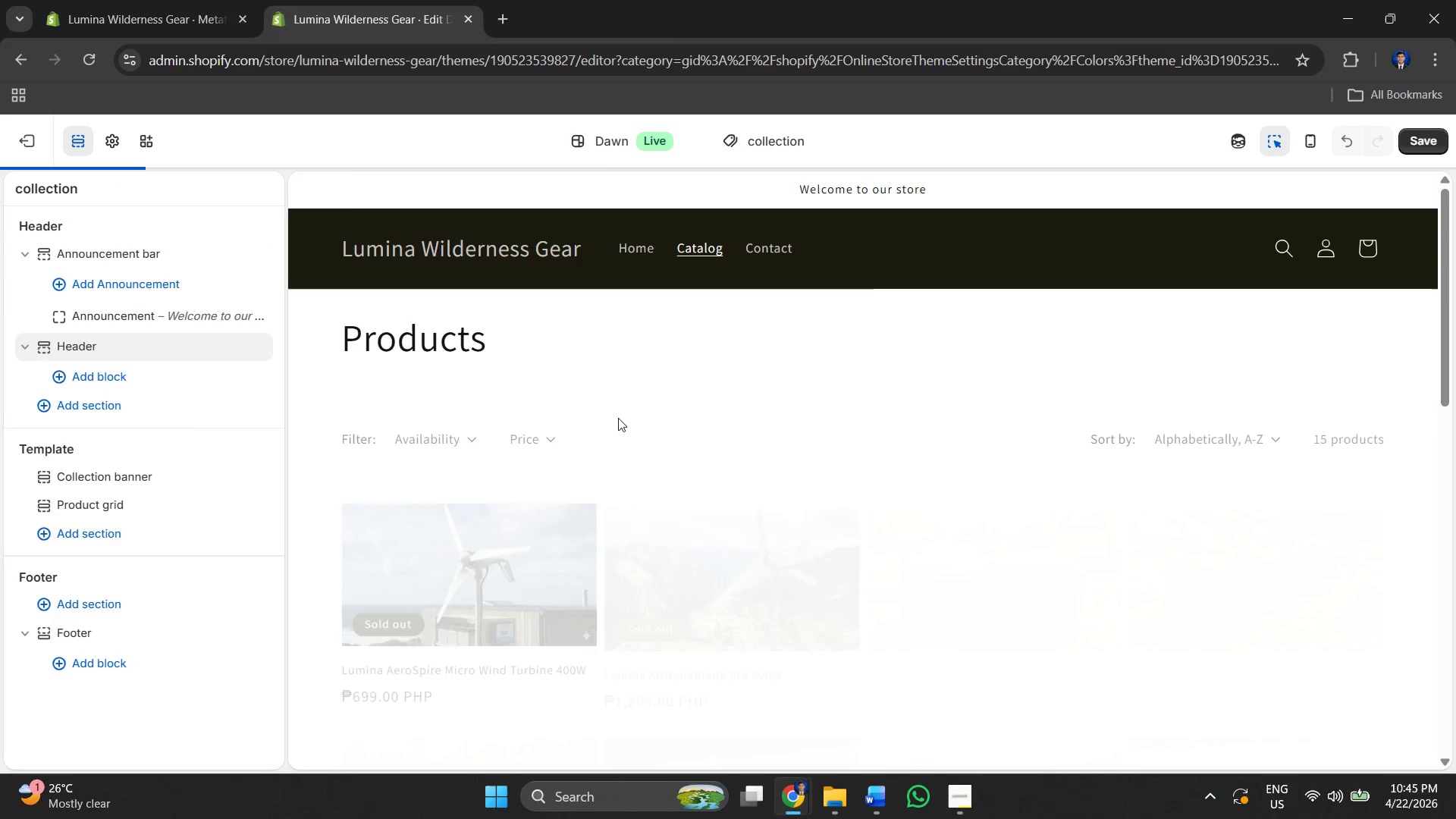 
left_click([617, 422])
 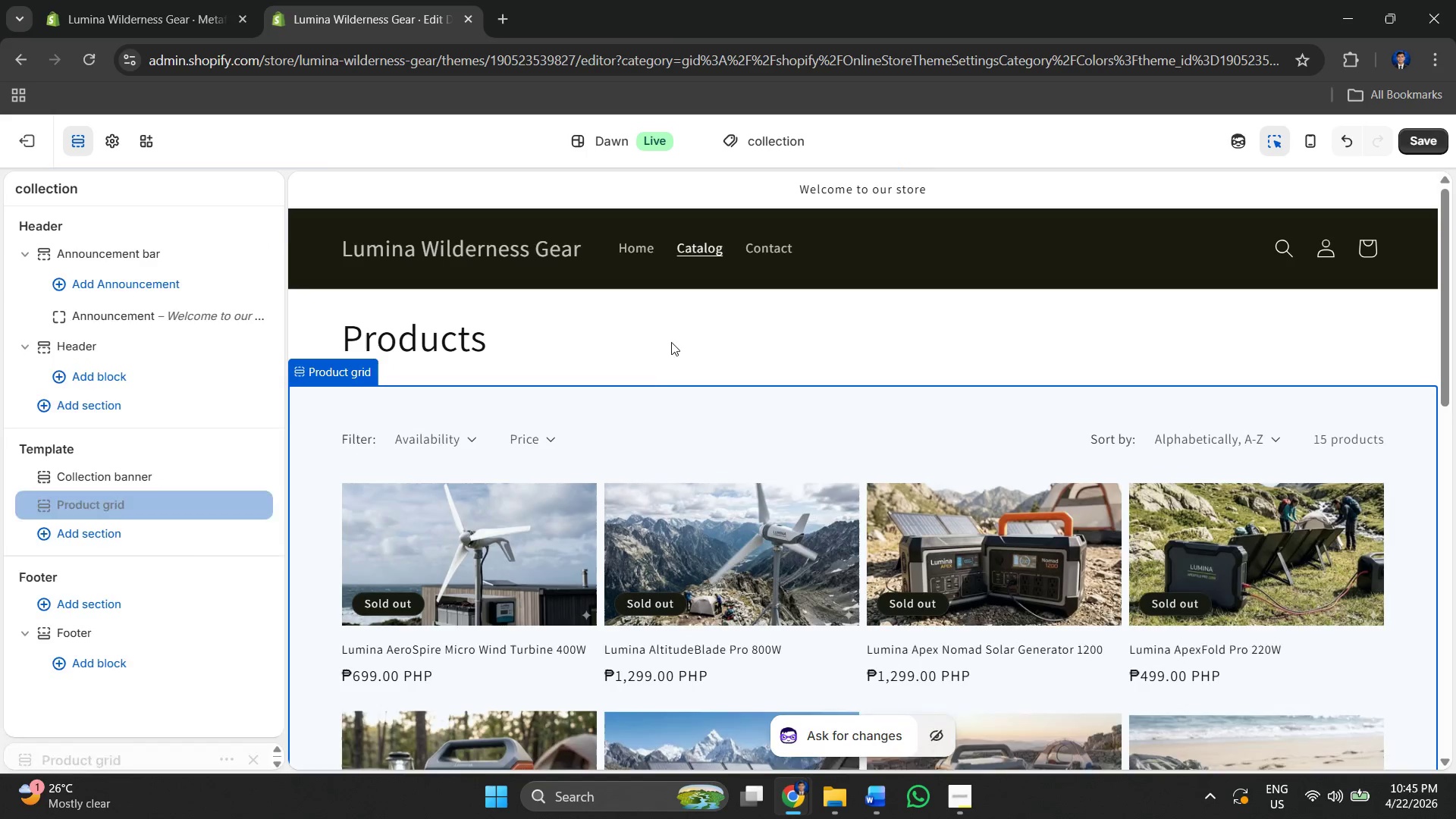 
left_click([667, 336])
 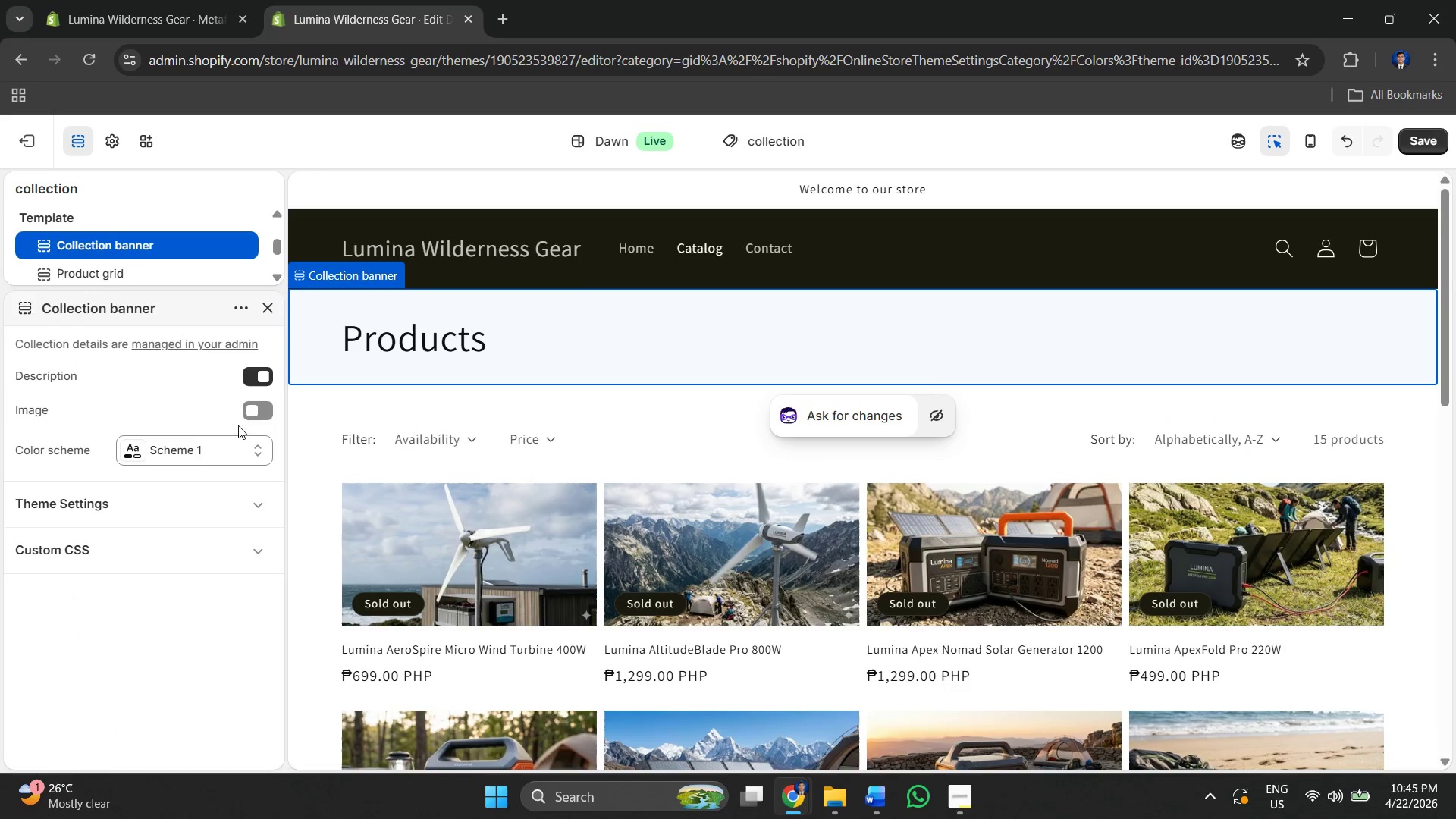 
left_click([190, 451])
 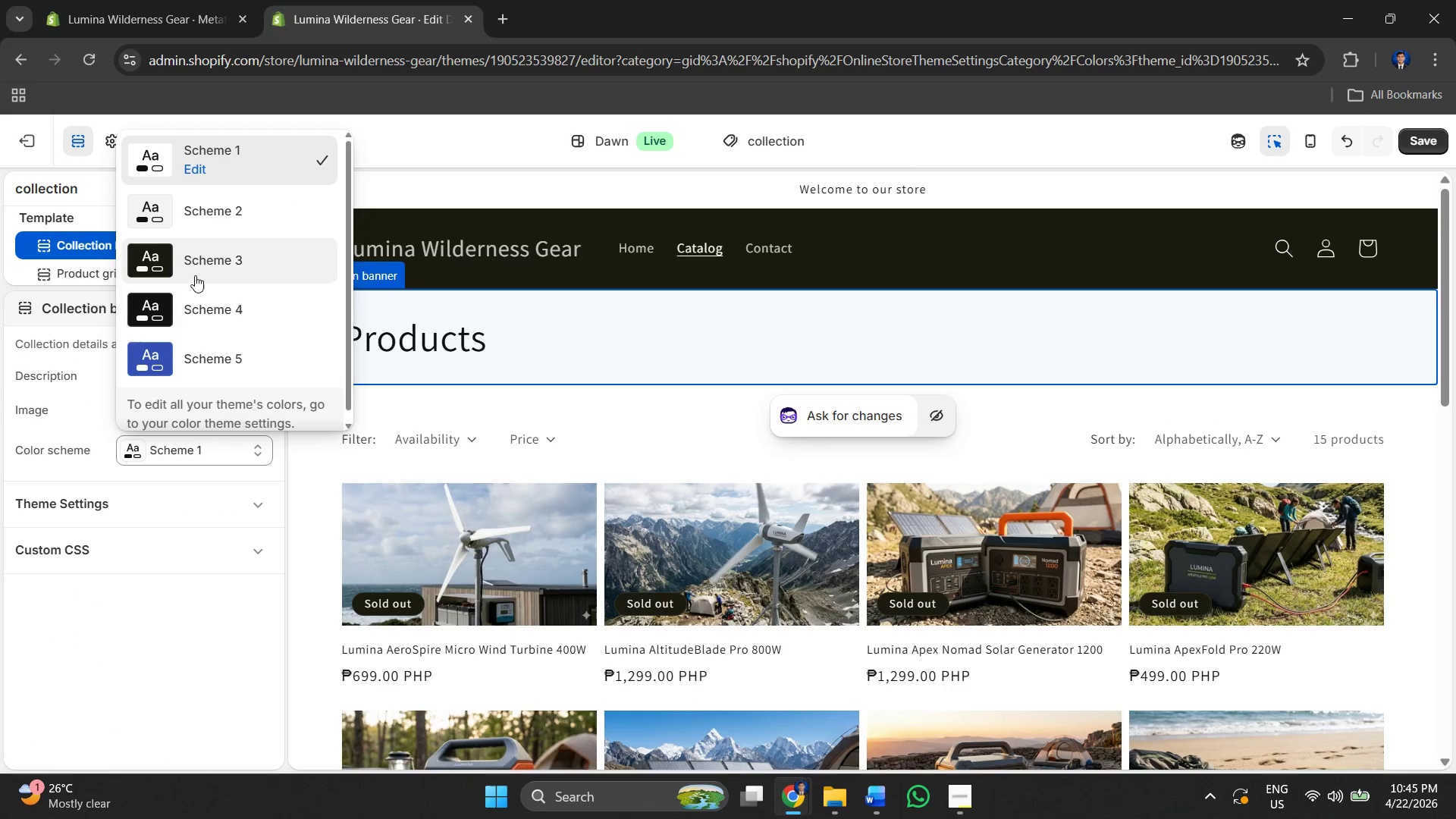 
left_click([195, 274])
 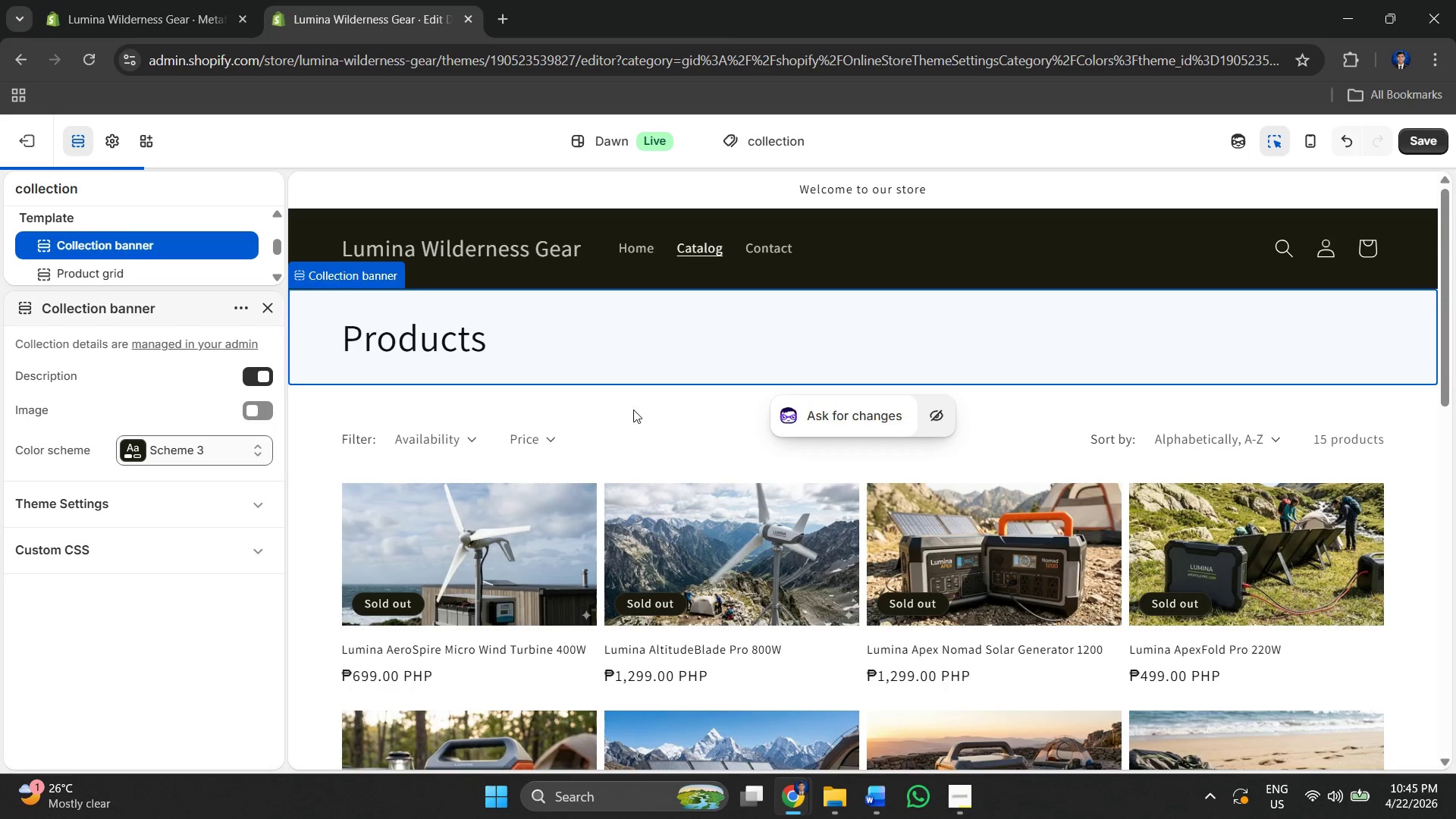 
scroll: coordinate [629, 404], scroll_direction: down, amount: 1.0
 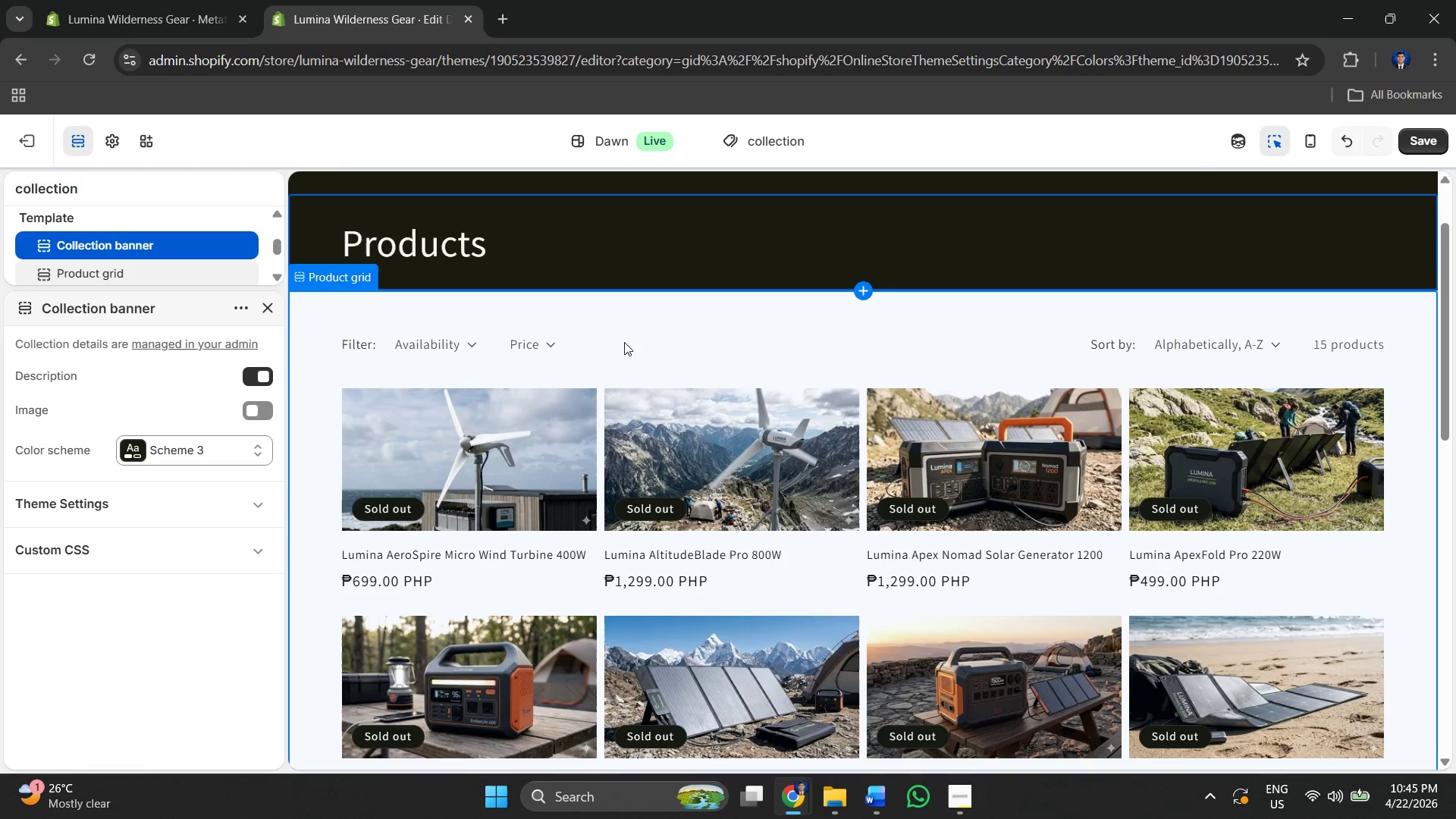 
left_click([616, 317])
 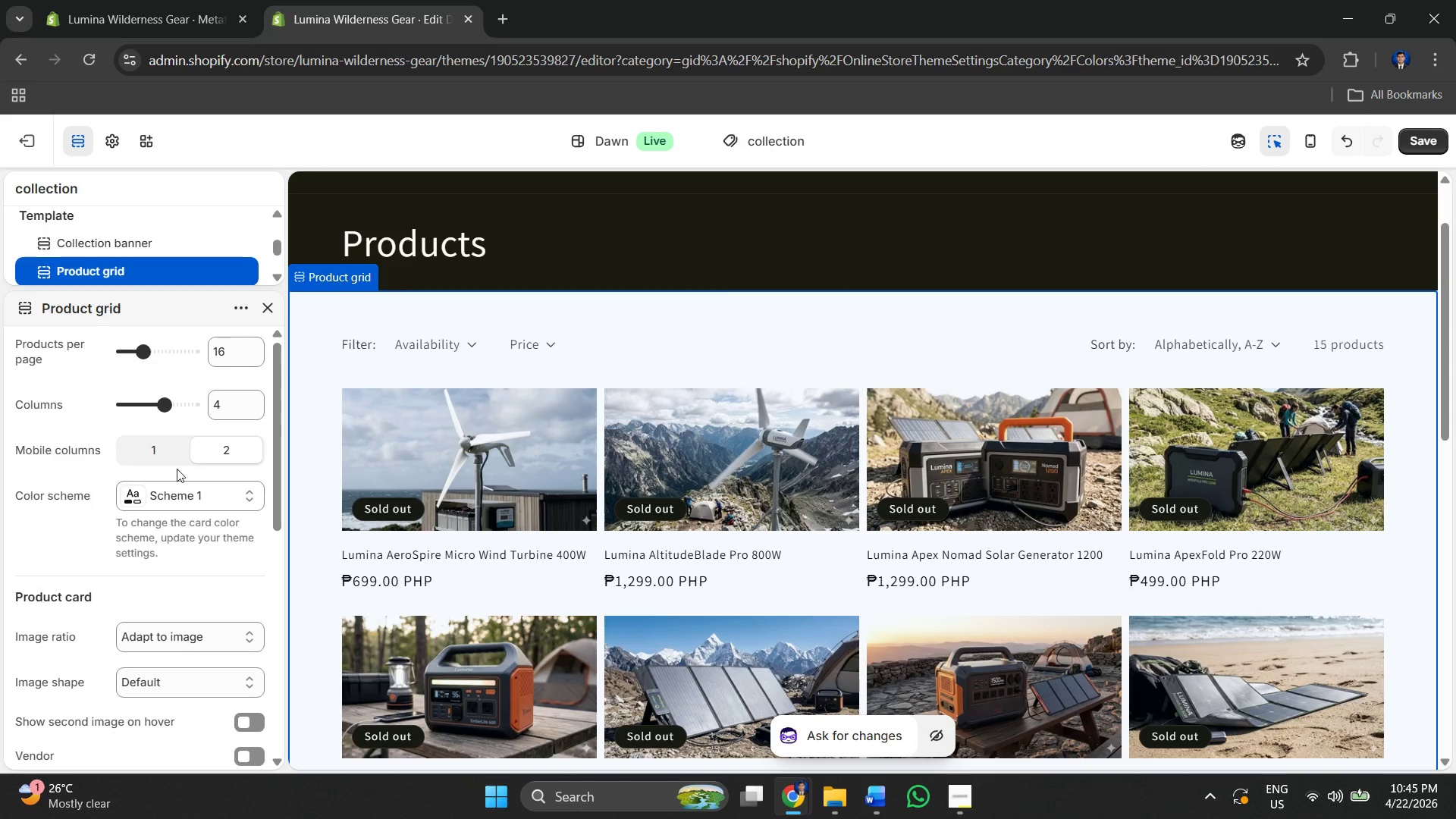 
left_click([173, 500])
 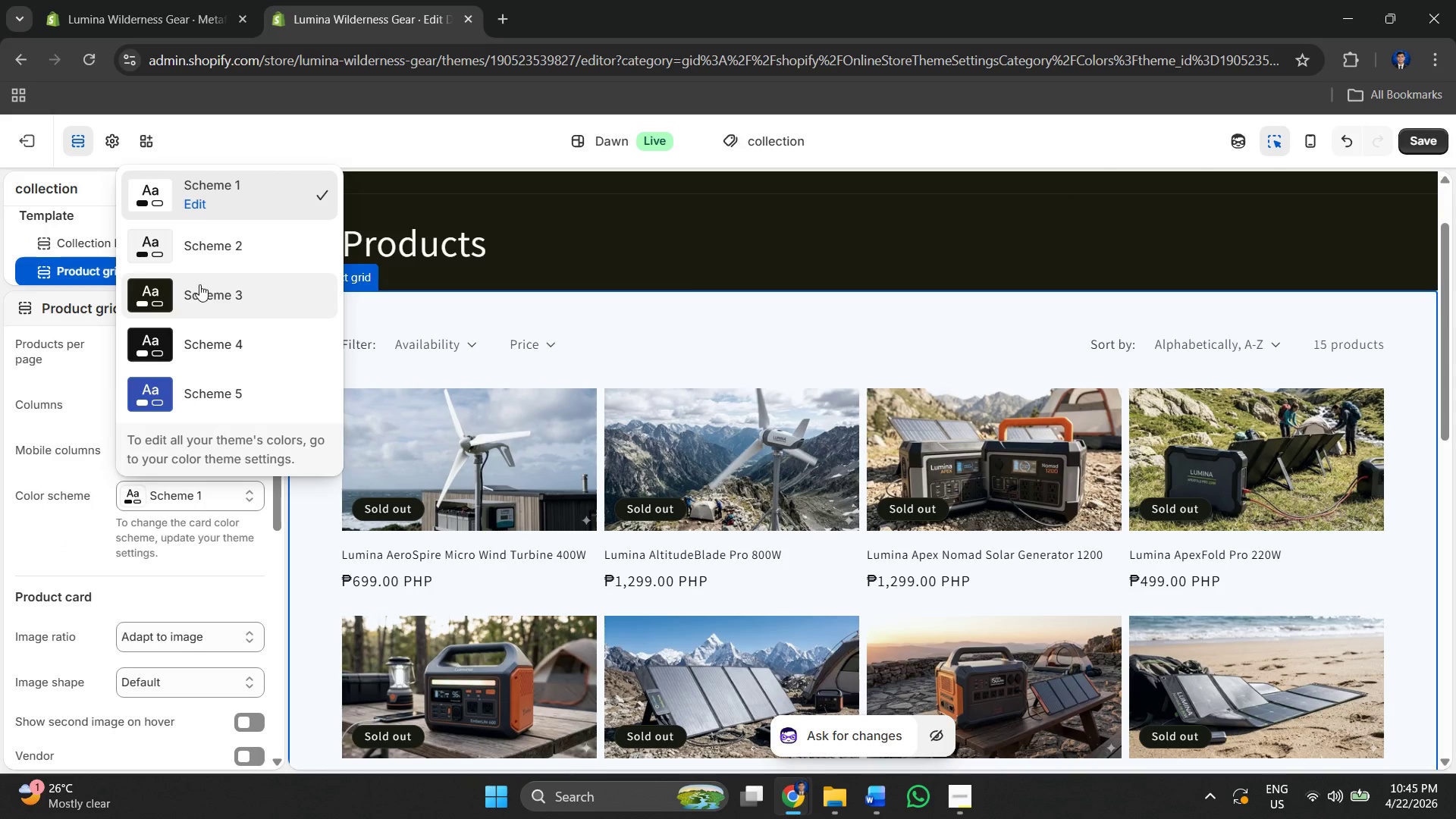 
left_click([200, 290])
 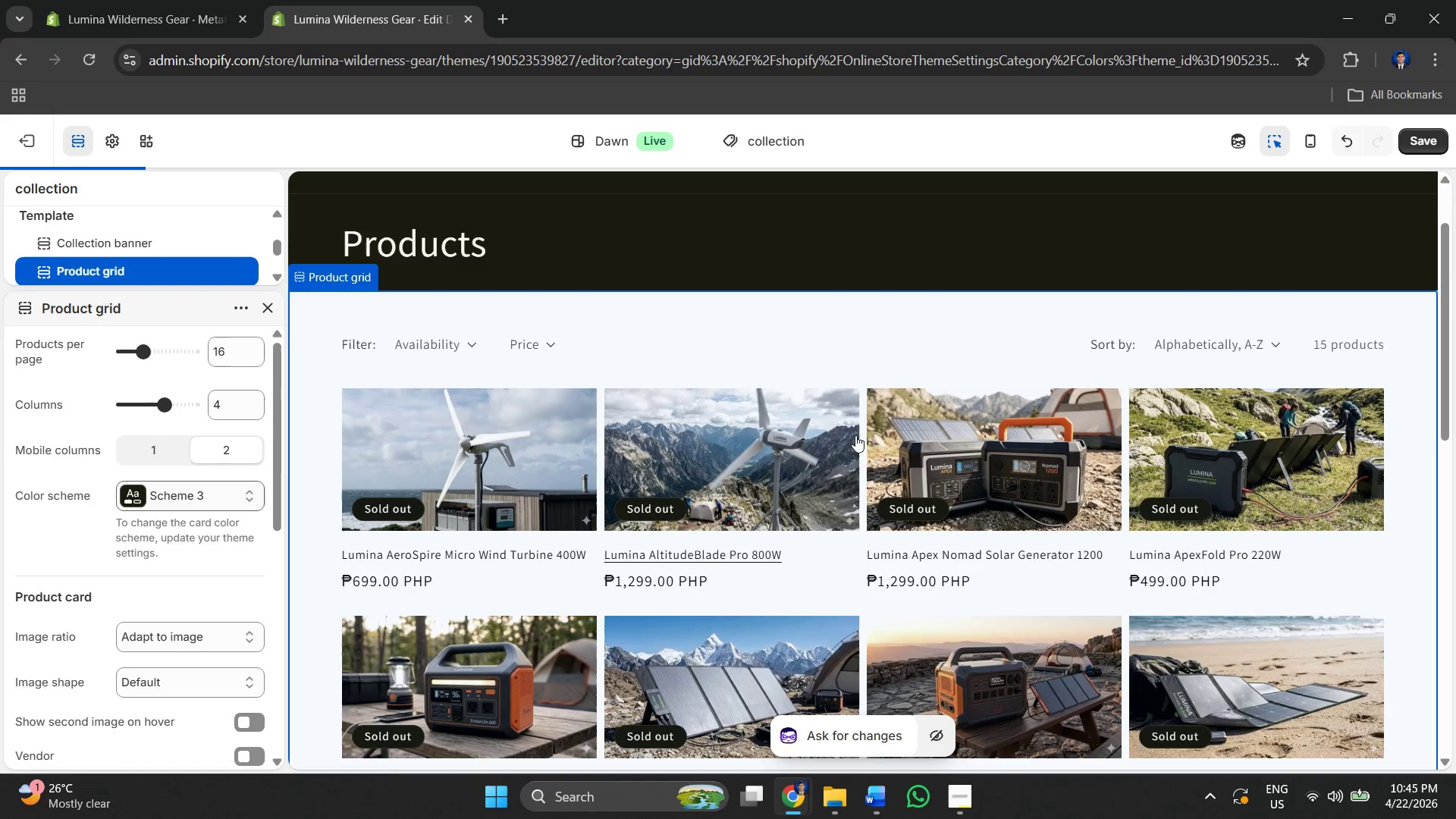 
scroll: coordinate [725, 378], scroll_direction: down, amount: 9.0
 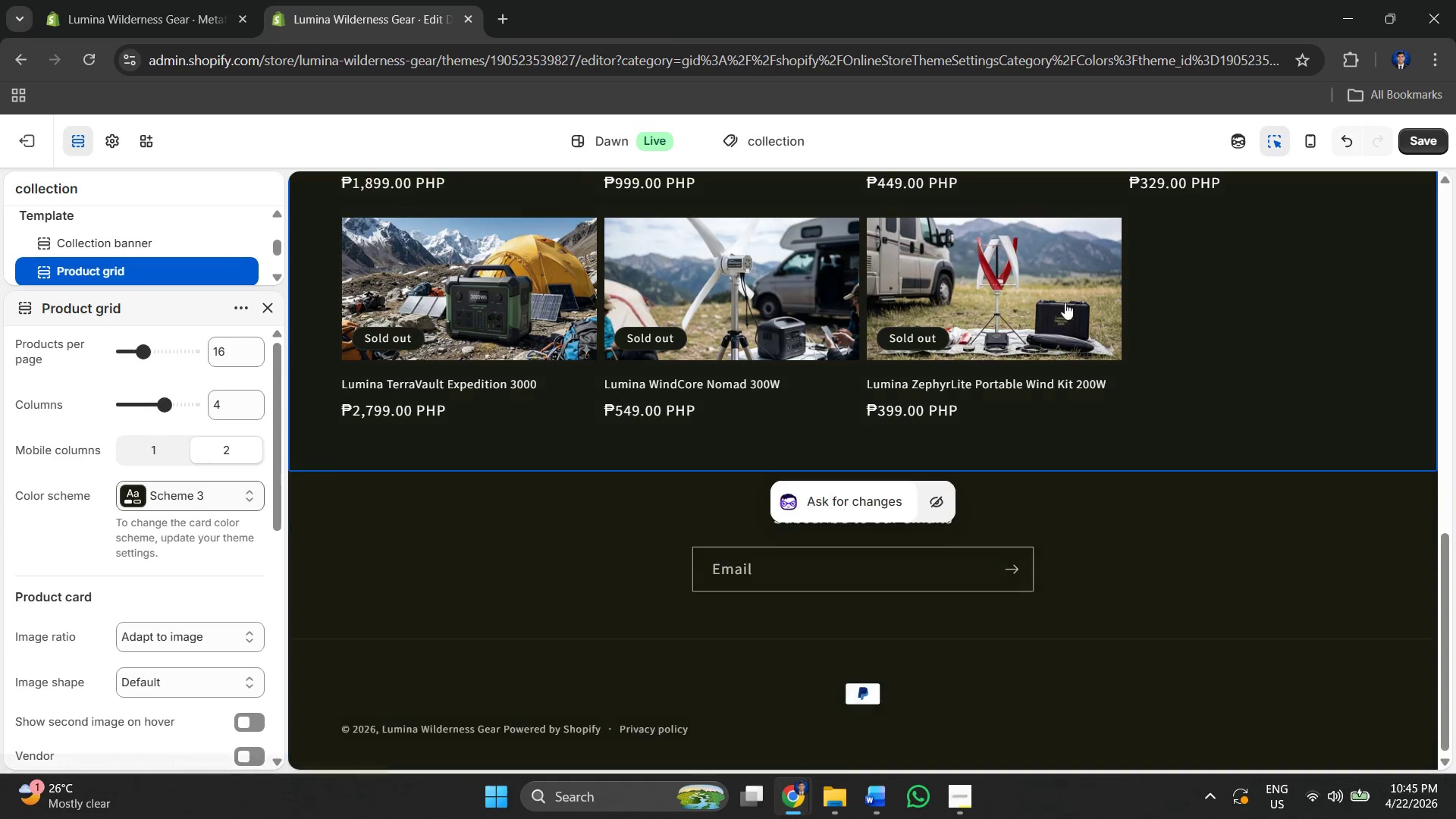 
scroll: coordinate [848, 379], scroll_direction: up, amount: 11.0
 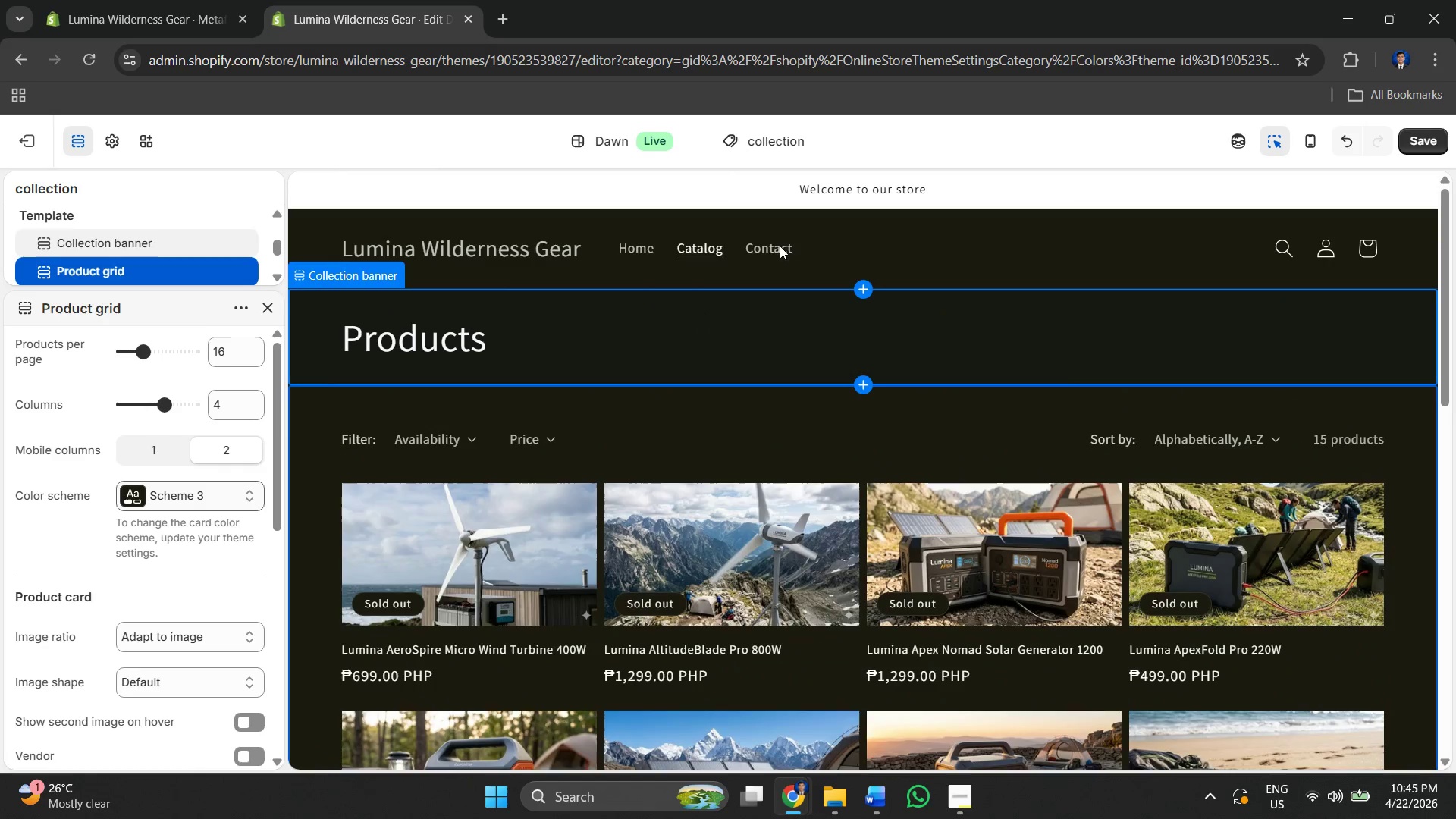 
left_click([771, 243])
 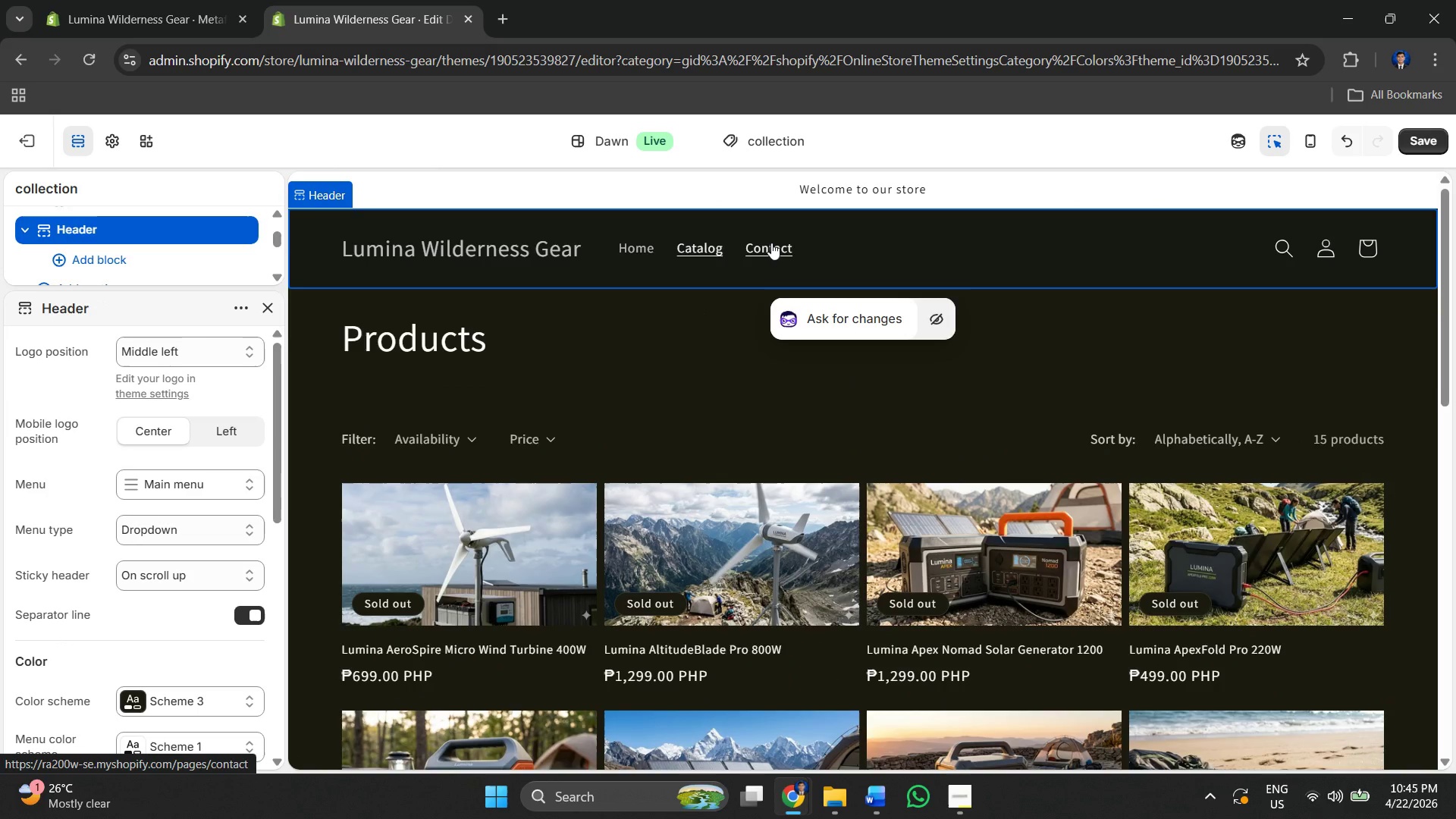 
left_click([771, 243])
 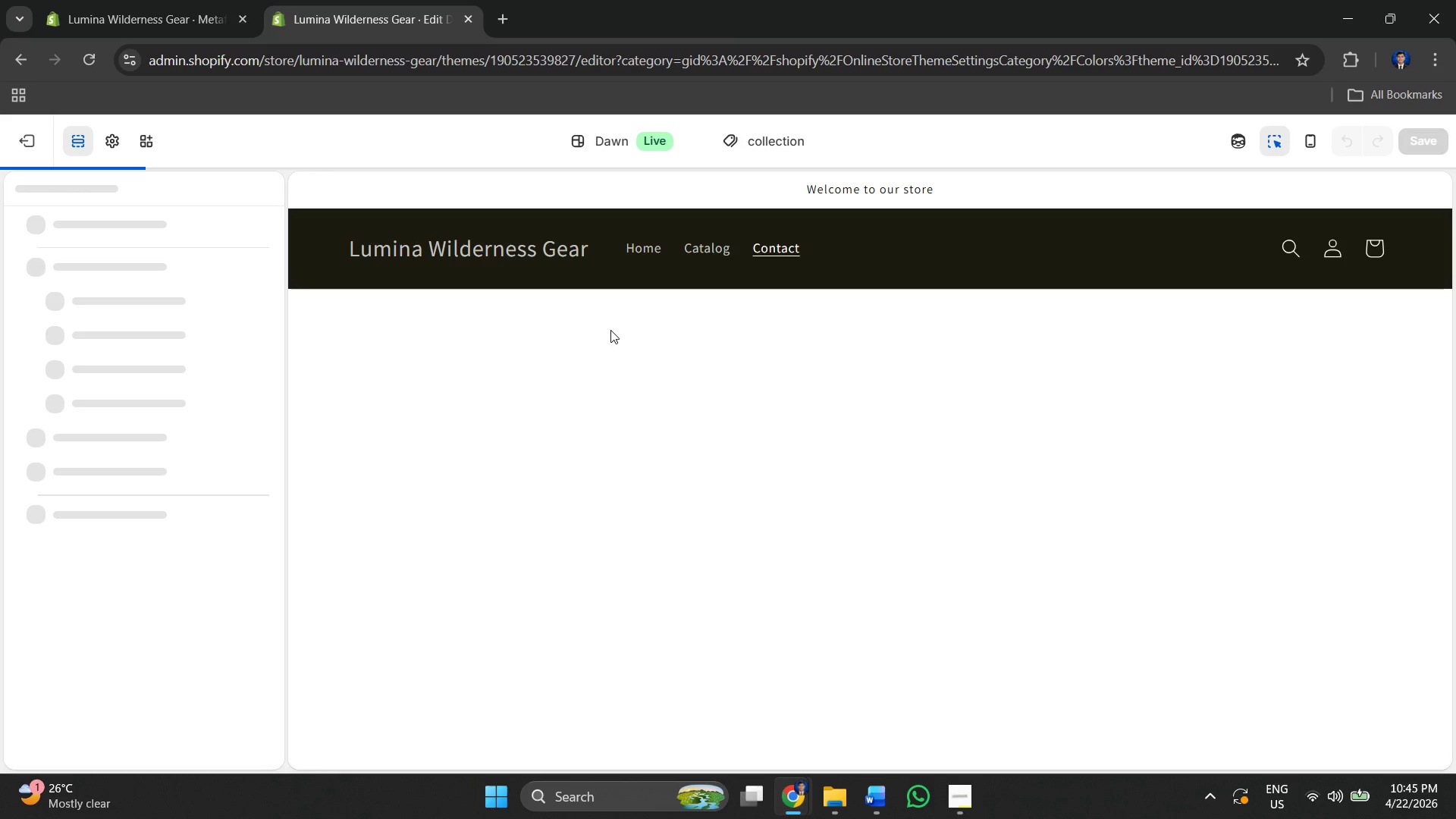 
left_click([585, 432])
 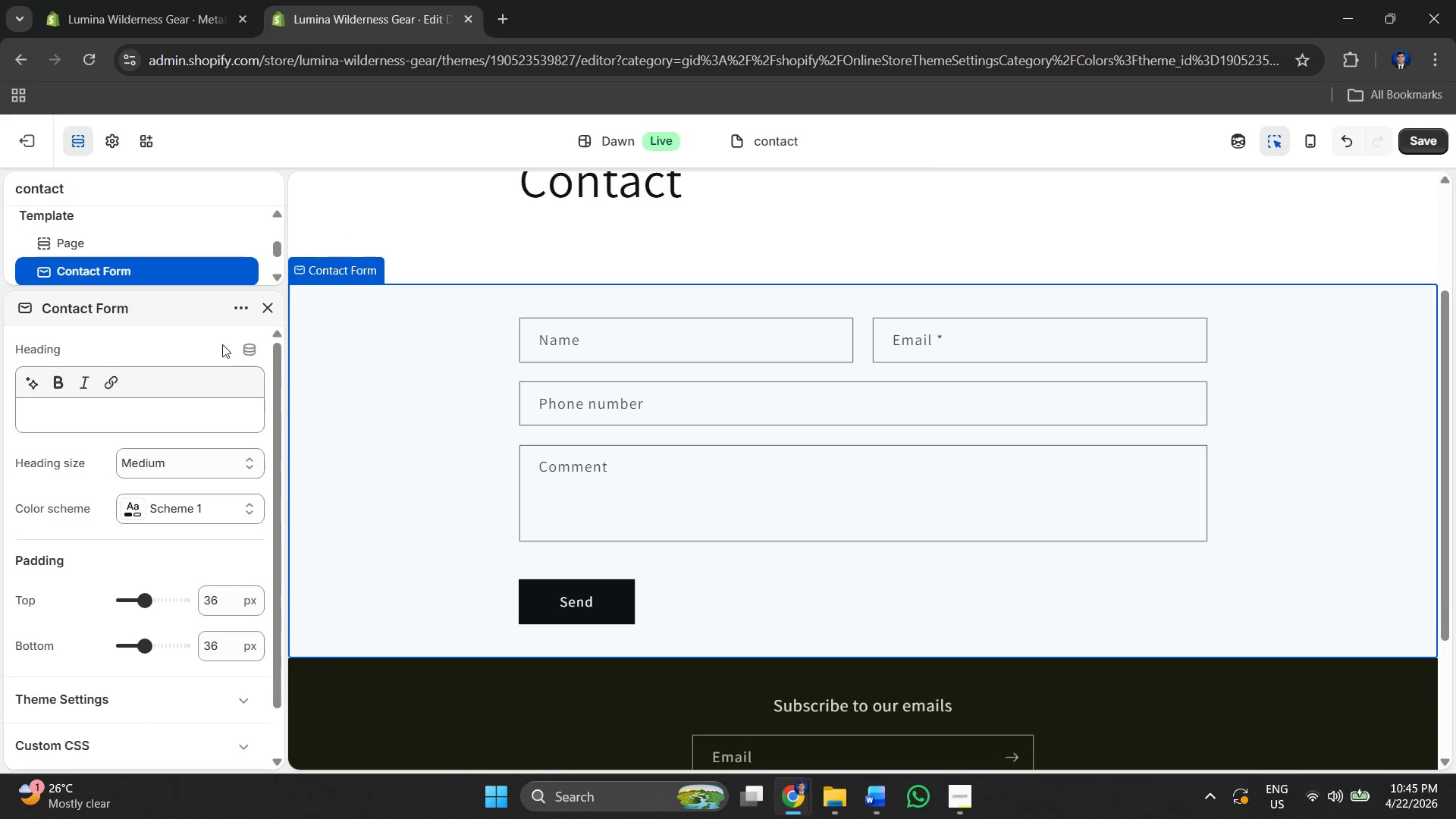 
left_click([173, 508])
 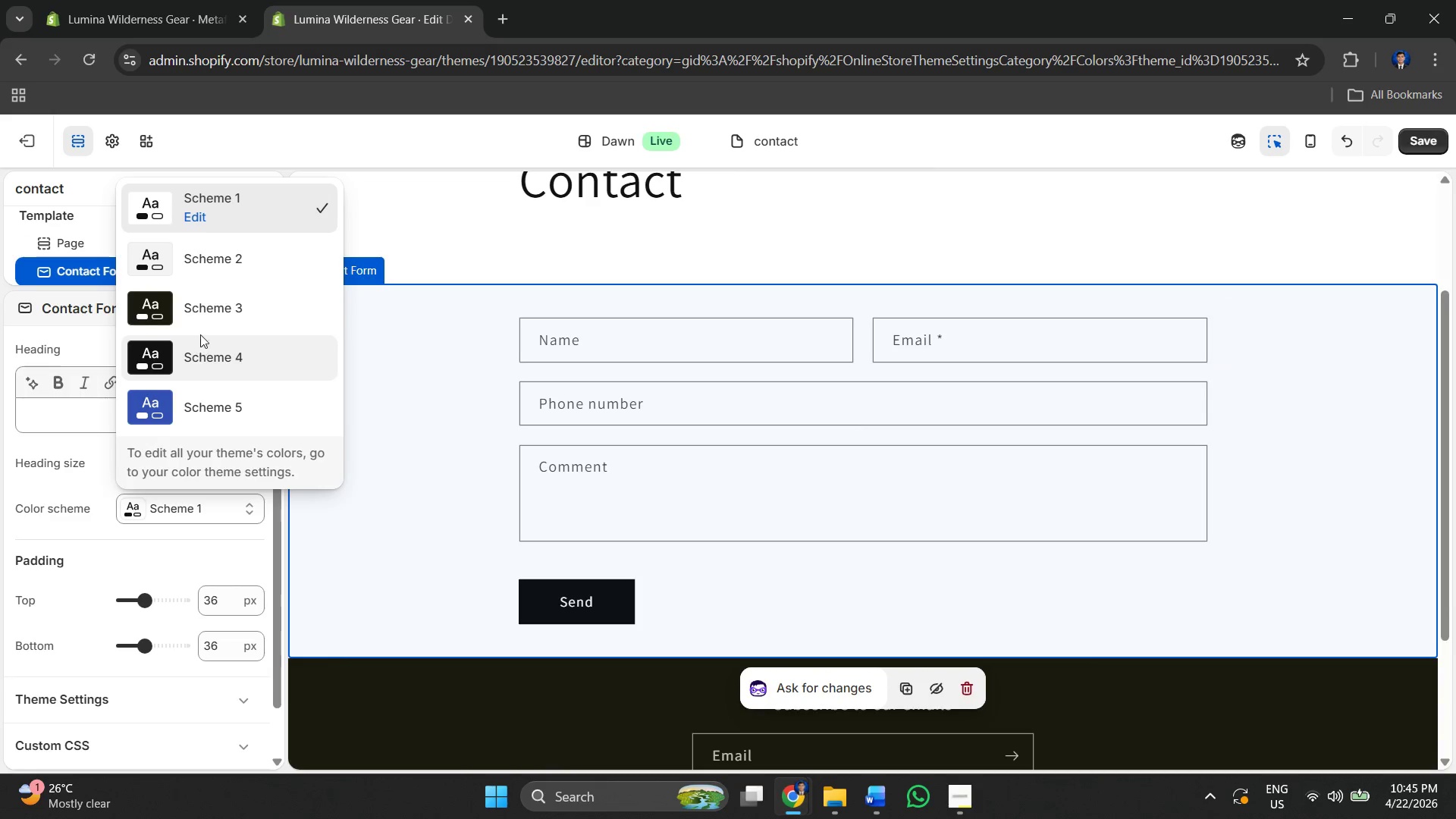 
left_click([204, 324])
 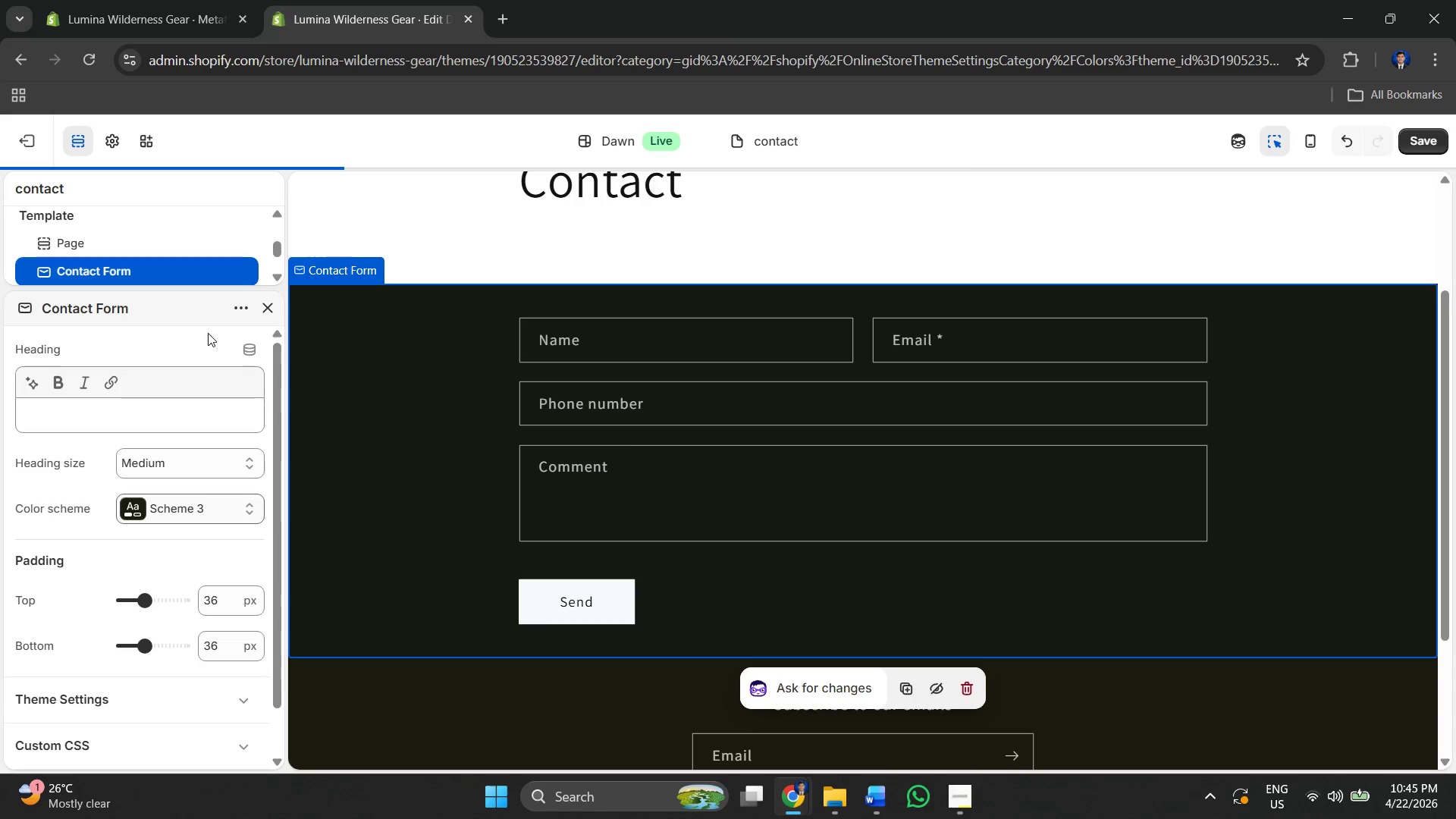 
scroll: coordinate [623, 388], scroll_direction: up, amount: 3.0
 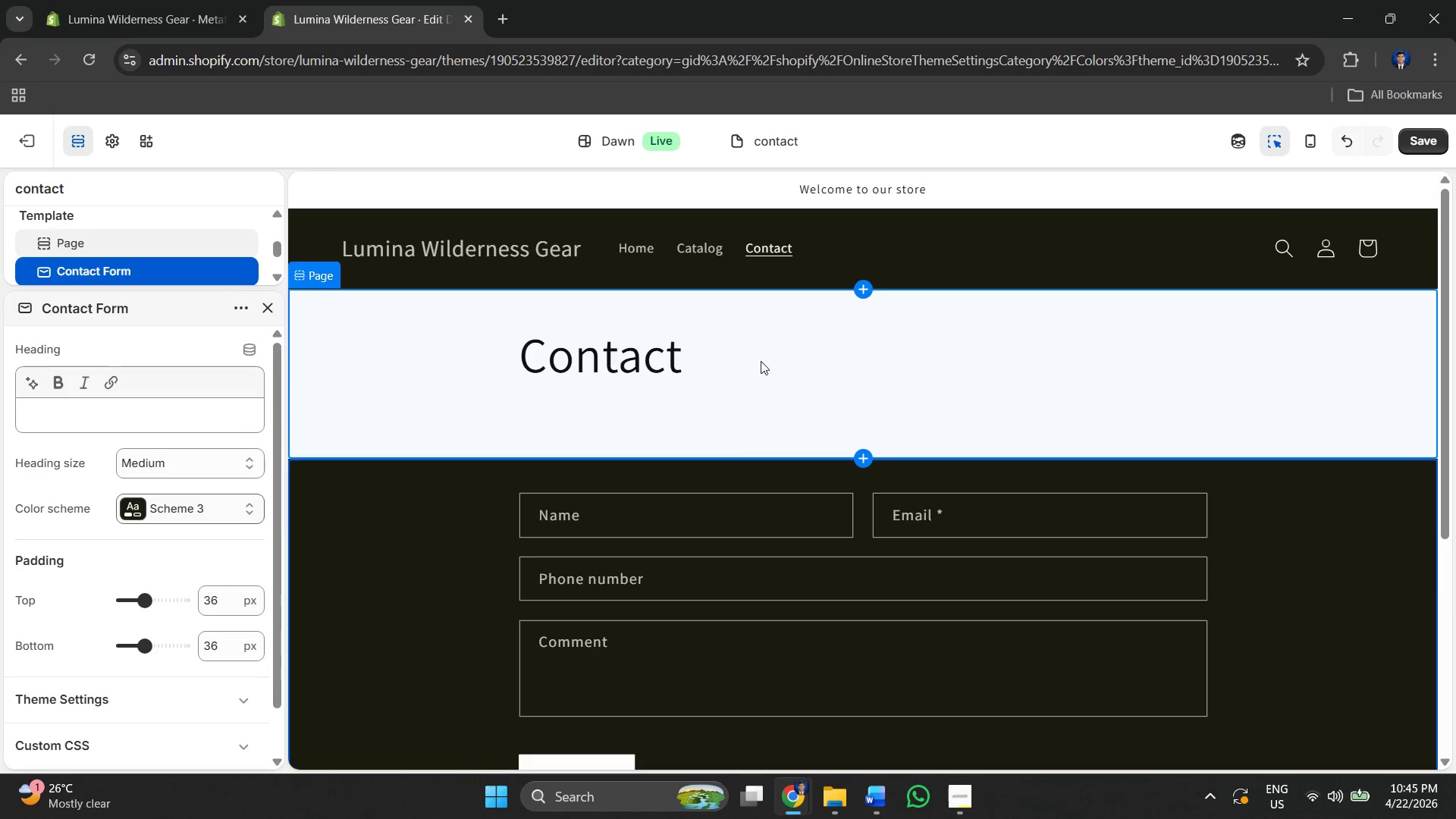 
left_click([761, 360])
 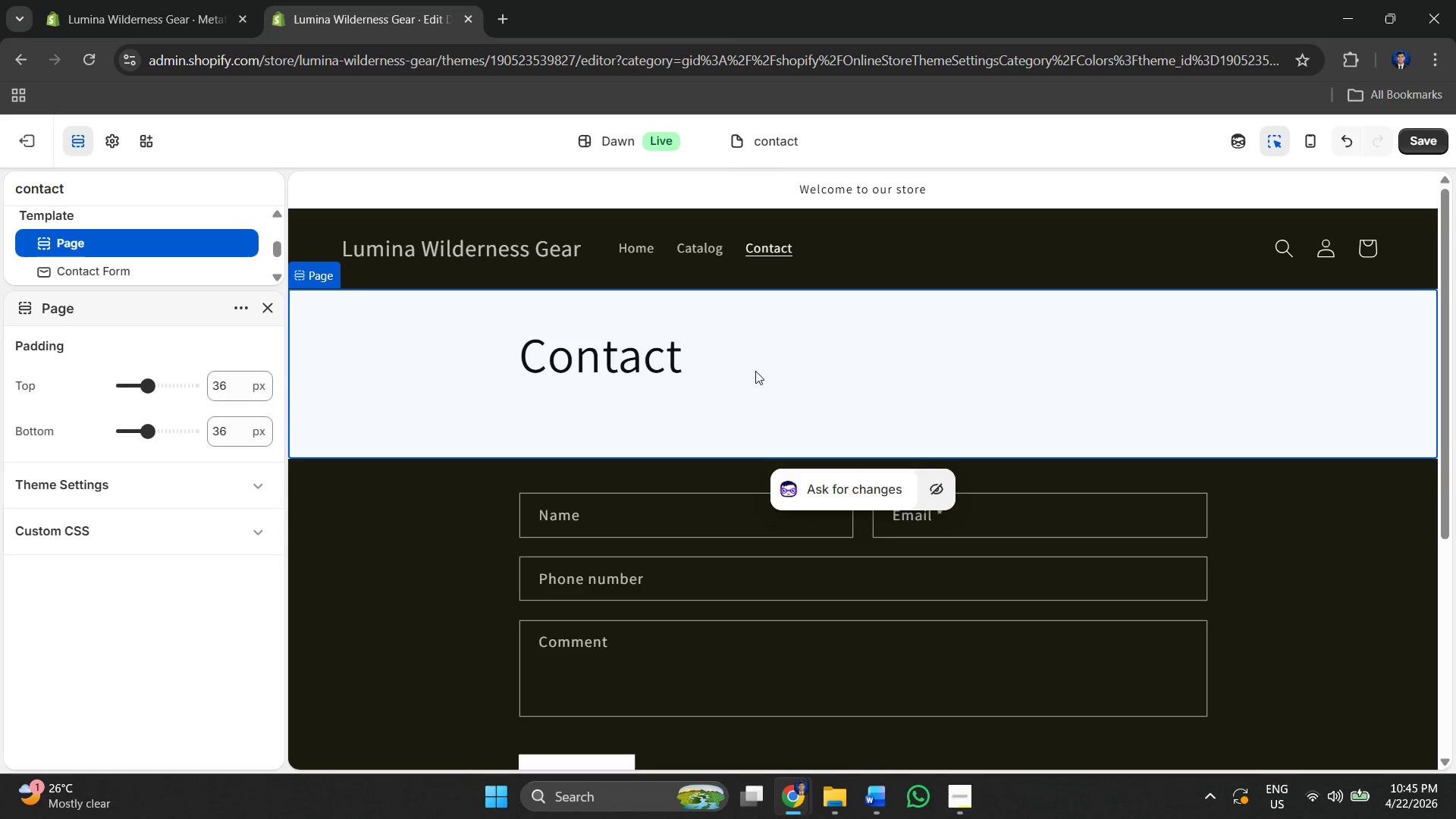 
left_click([755, 371])
 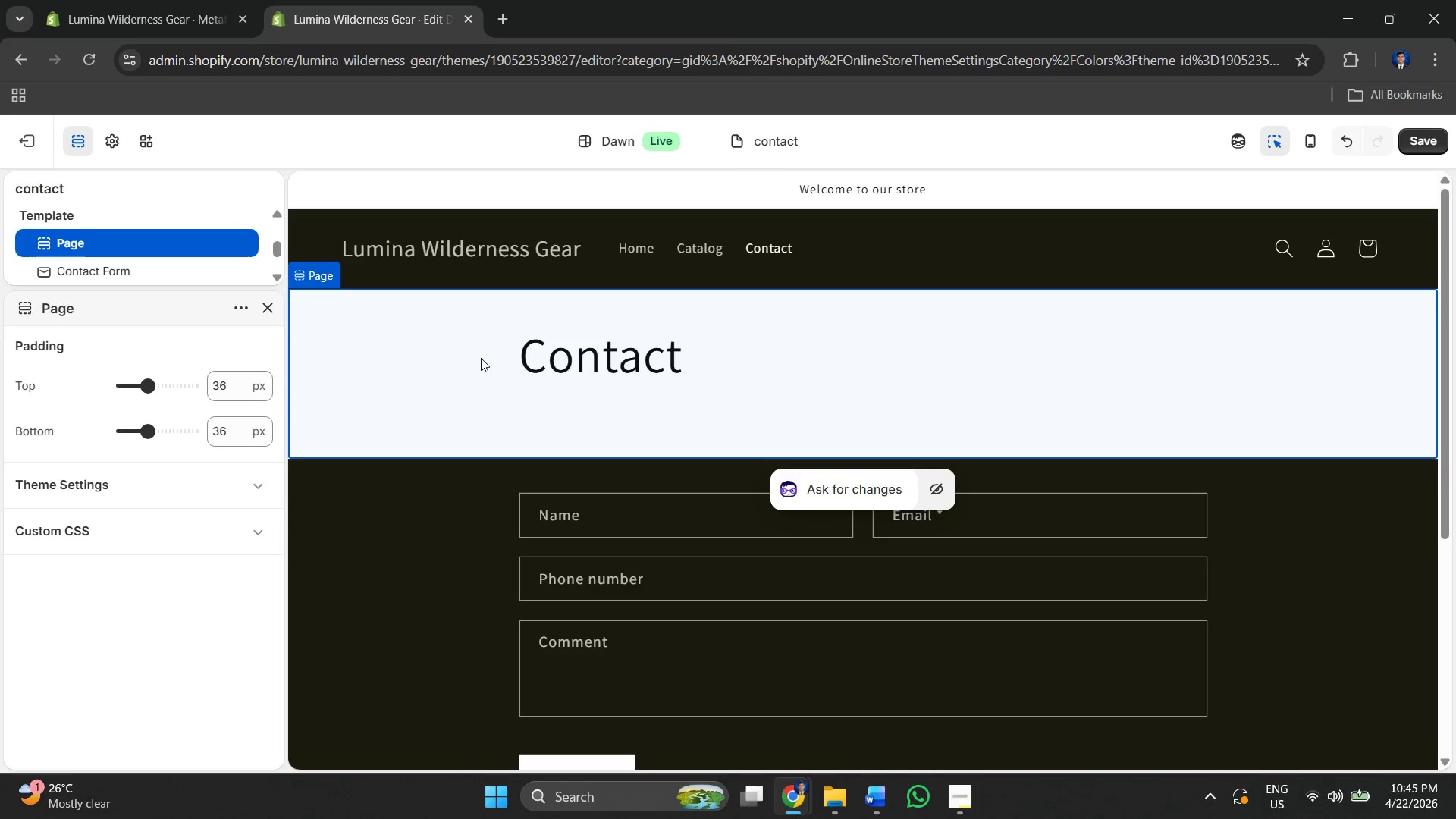 
right_click([372, 381])
 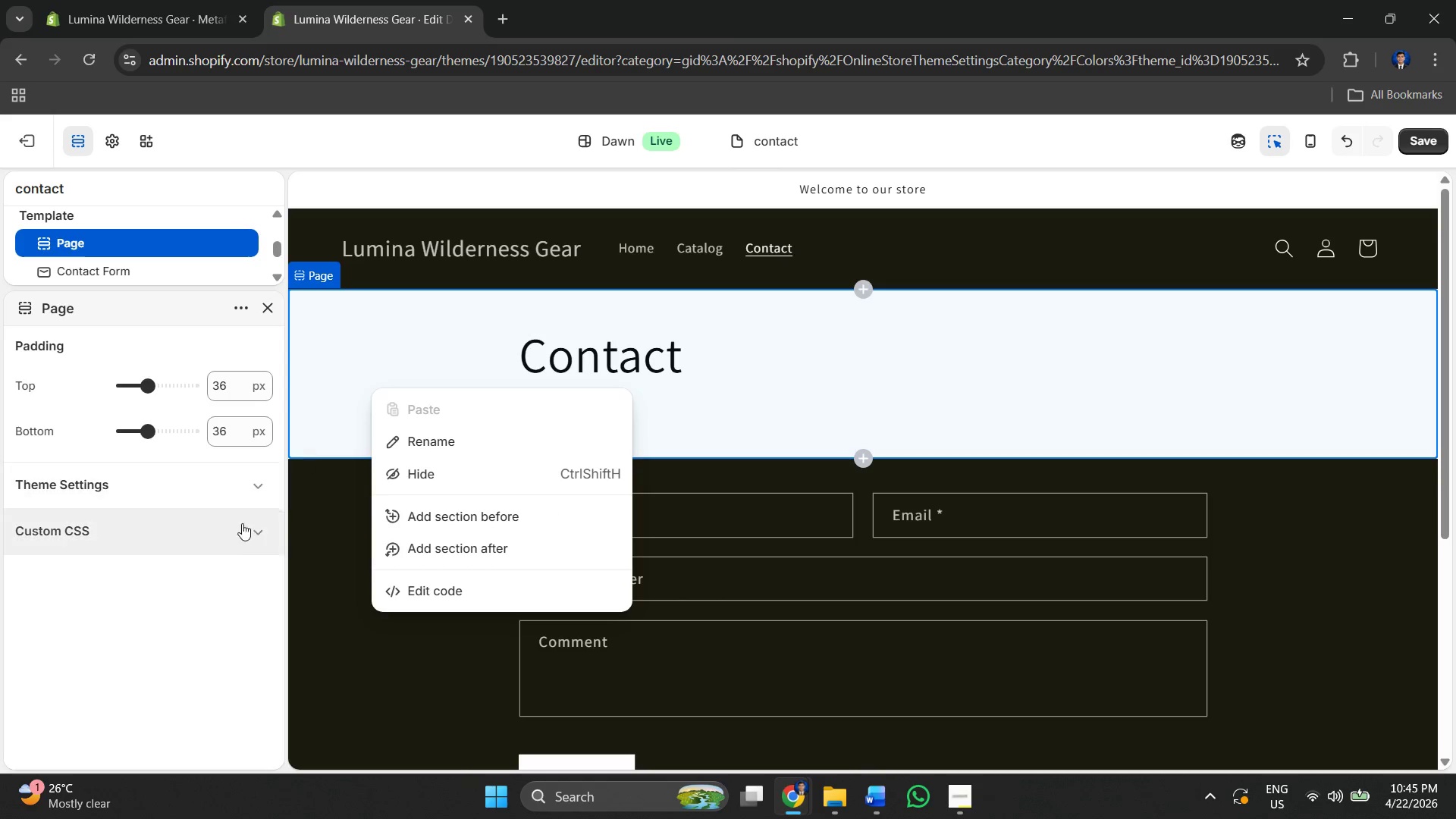 
left_click([227, 537])
 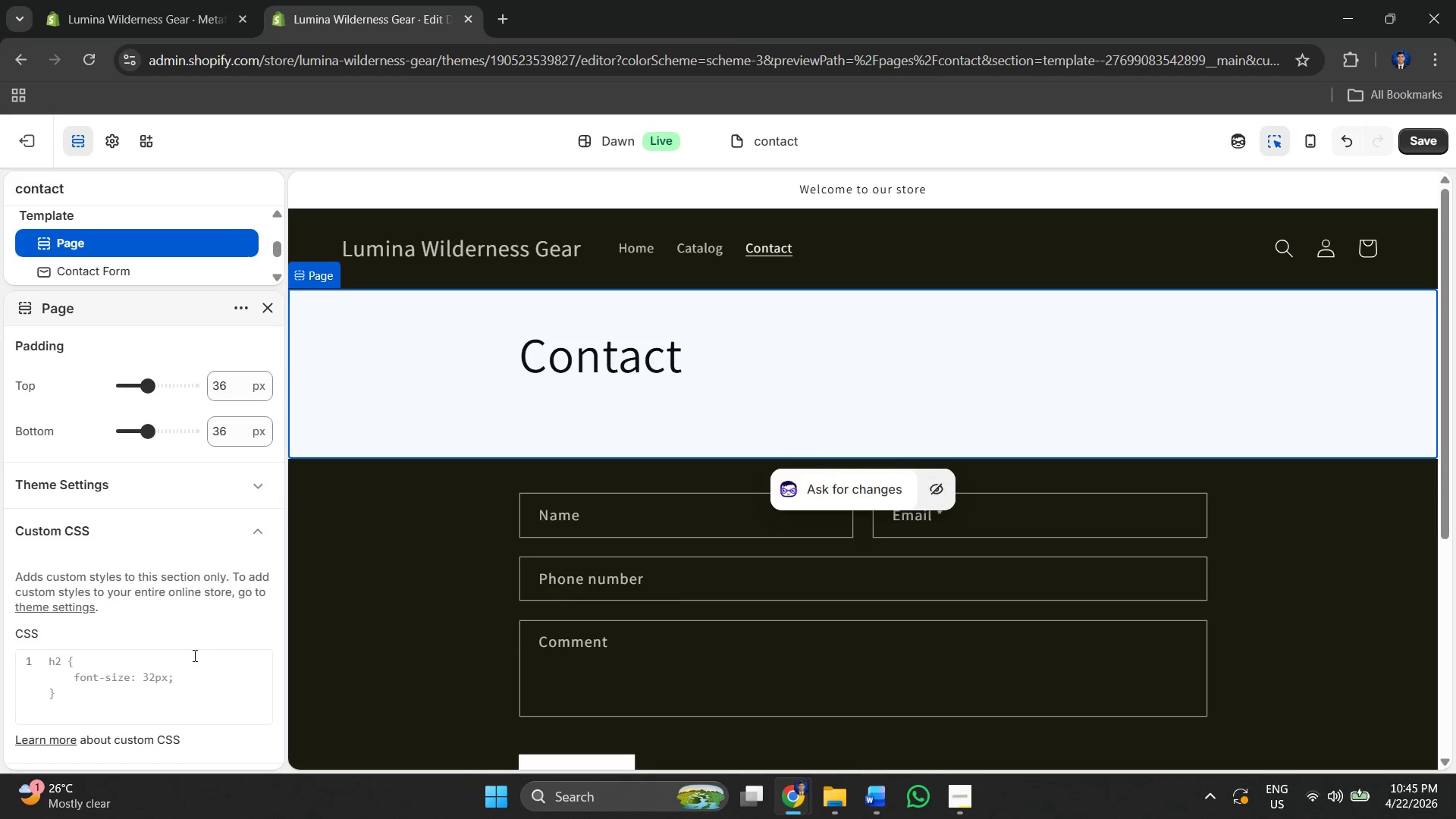 
left_click([168, 683])
 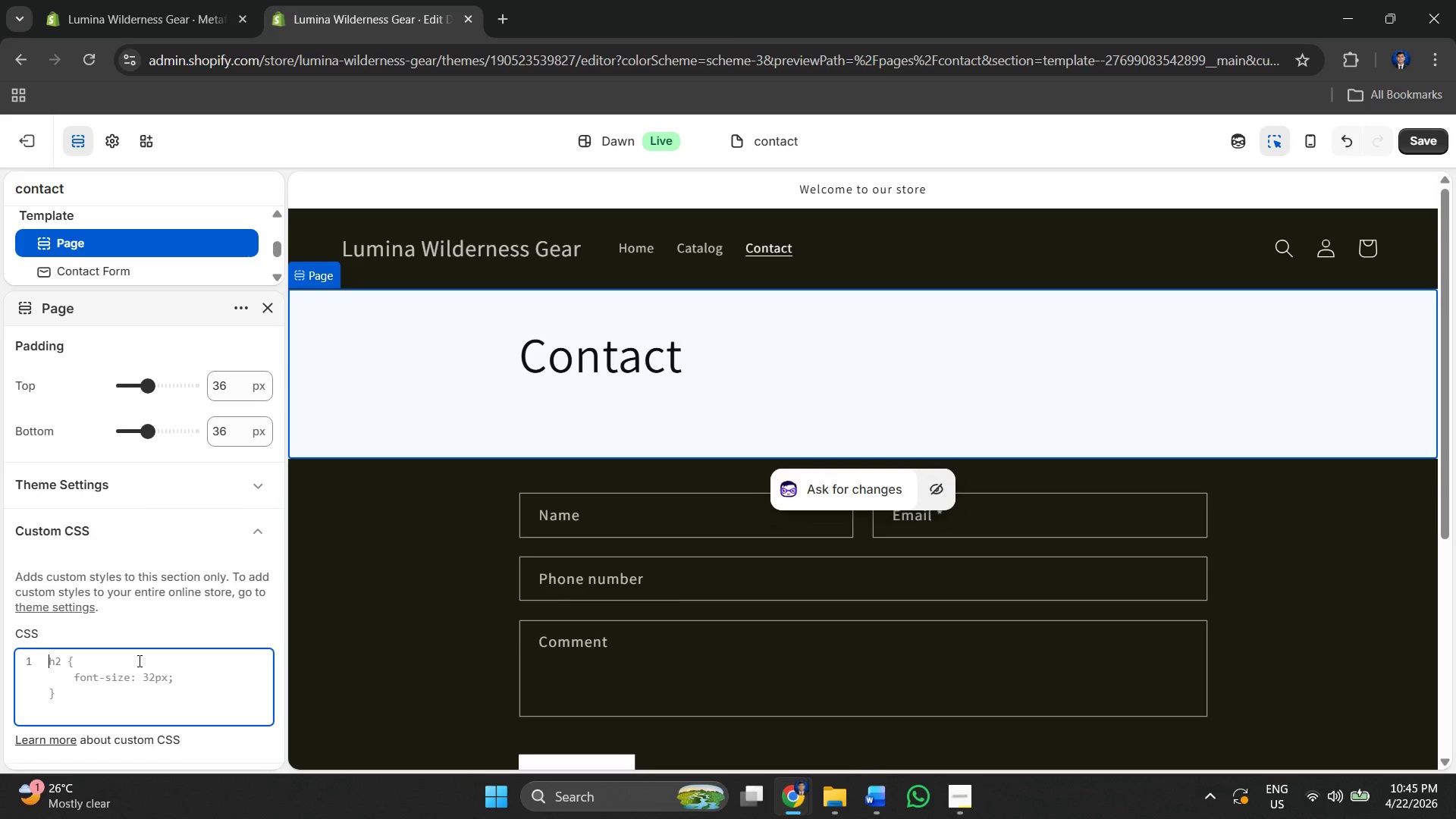 
type(color )
 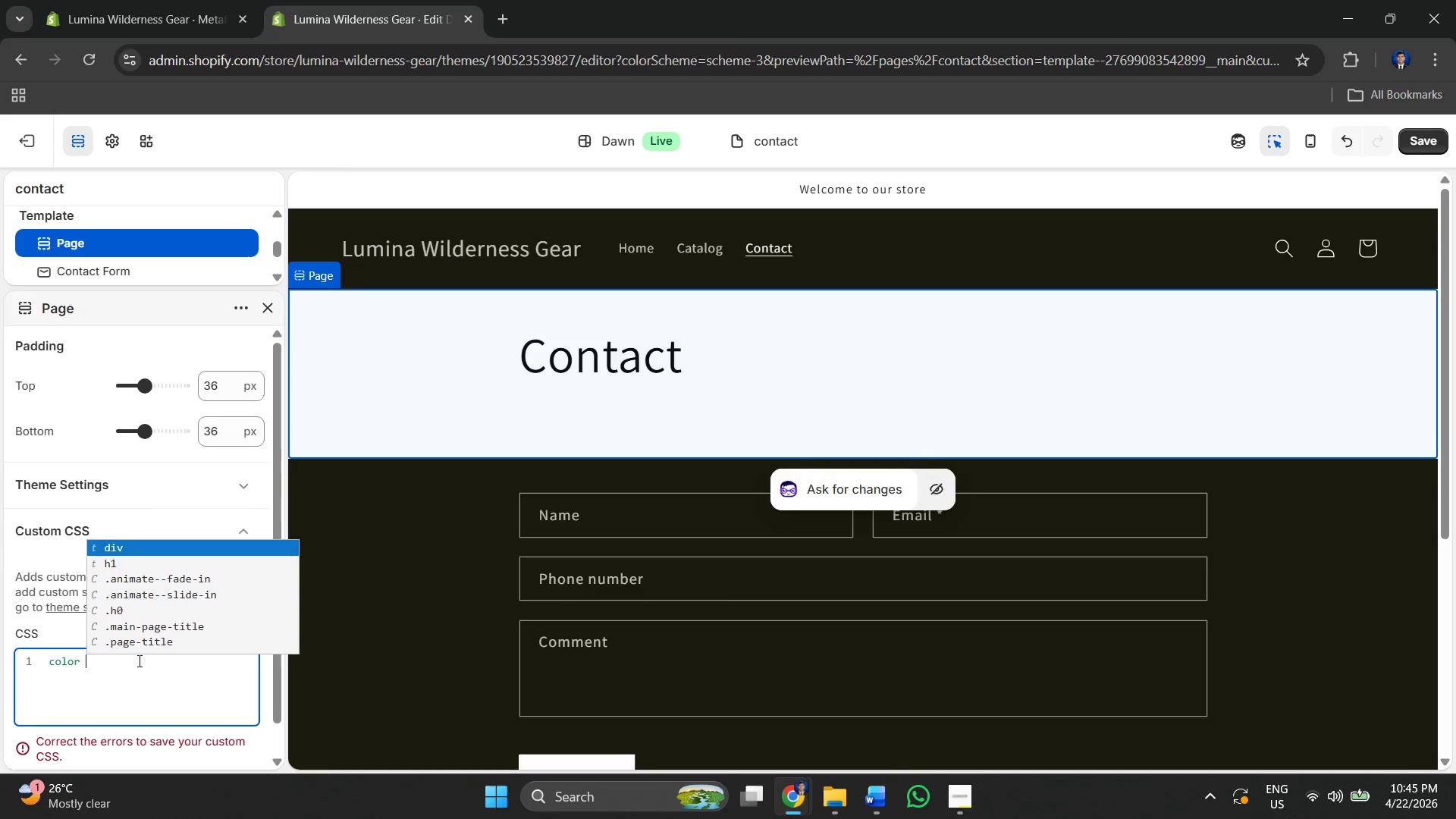 
hold_key(key=ShiftLeft, duration=0.61)
 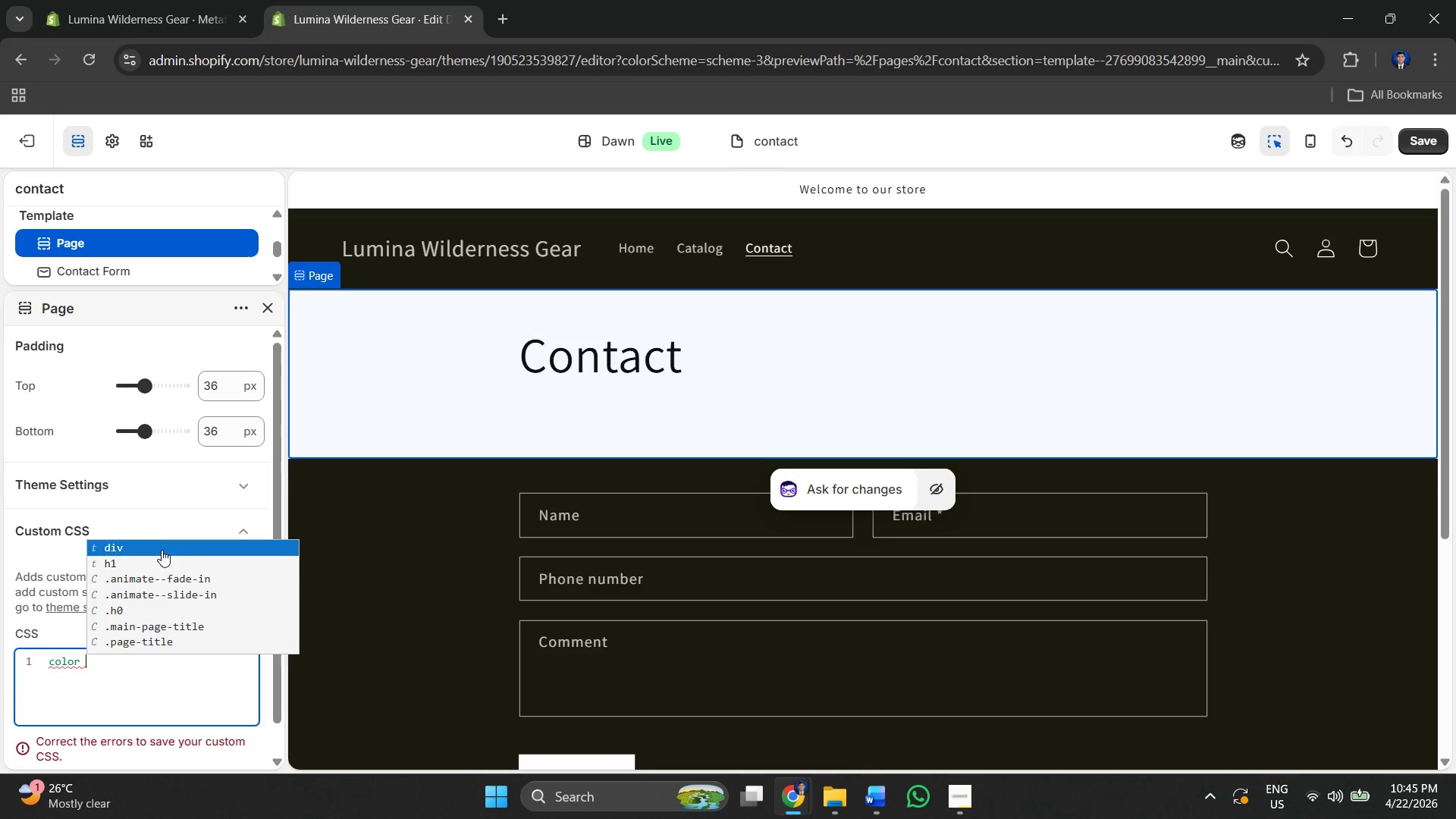 
wait(5.42)
 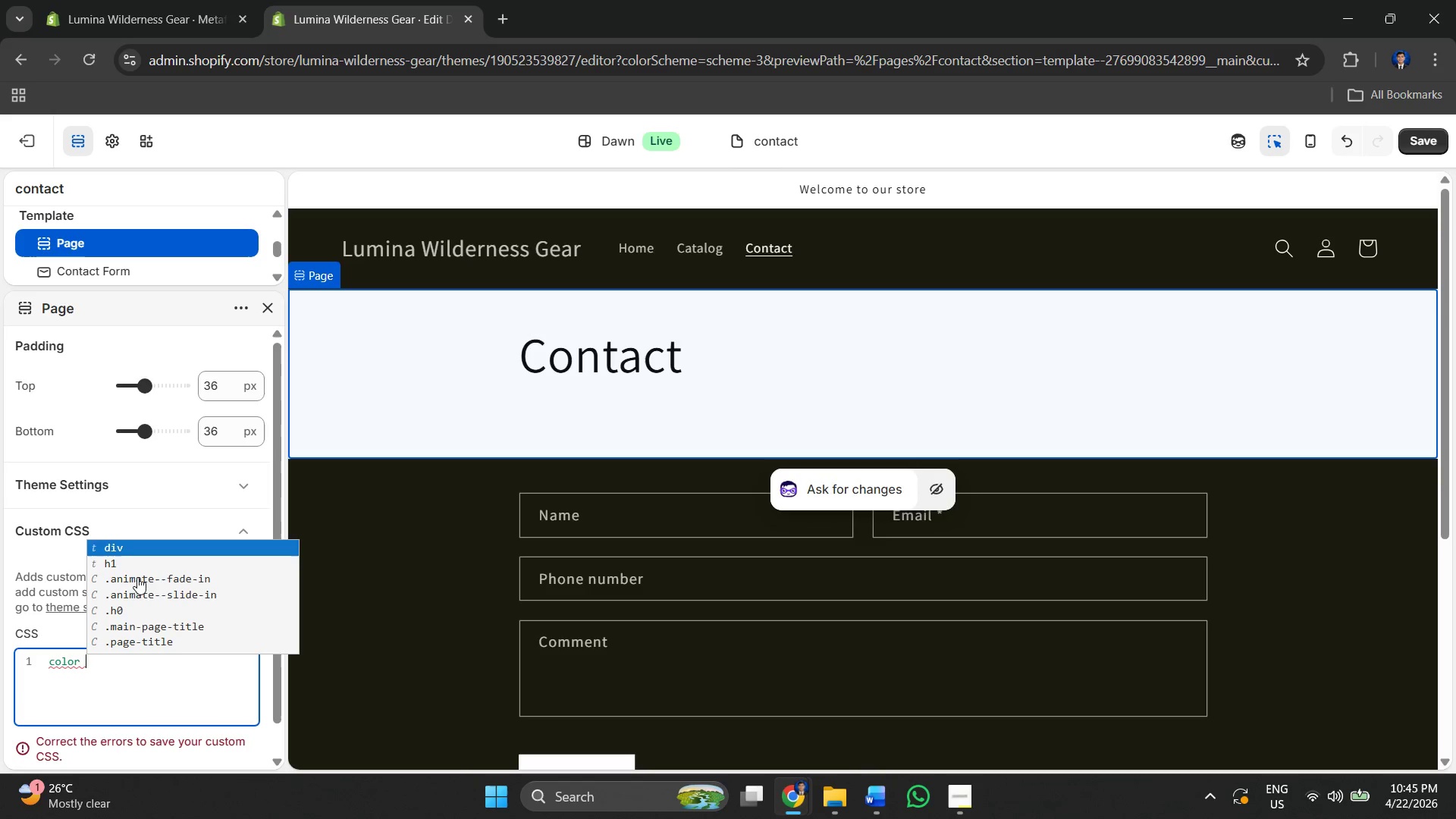 
hold_key(key=ShiftLeft, duration=1.5)
 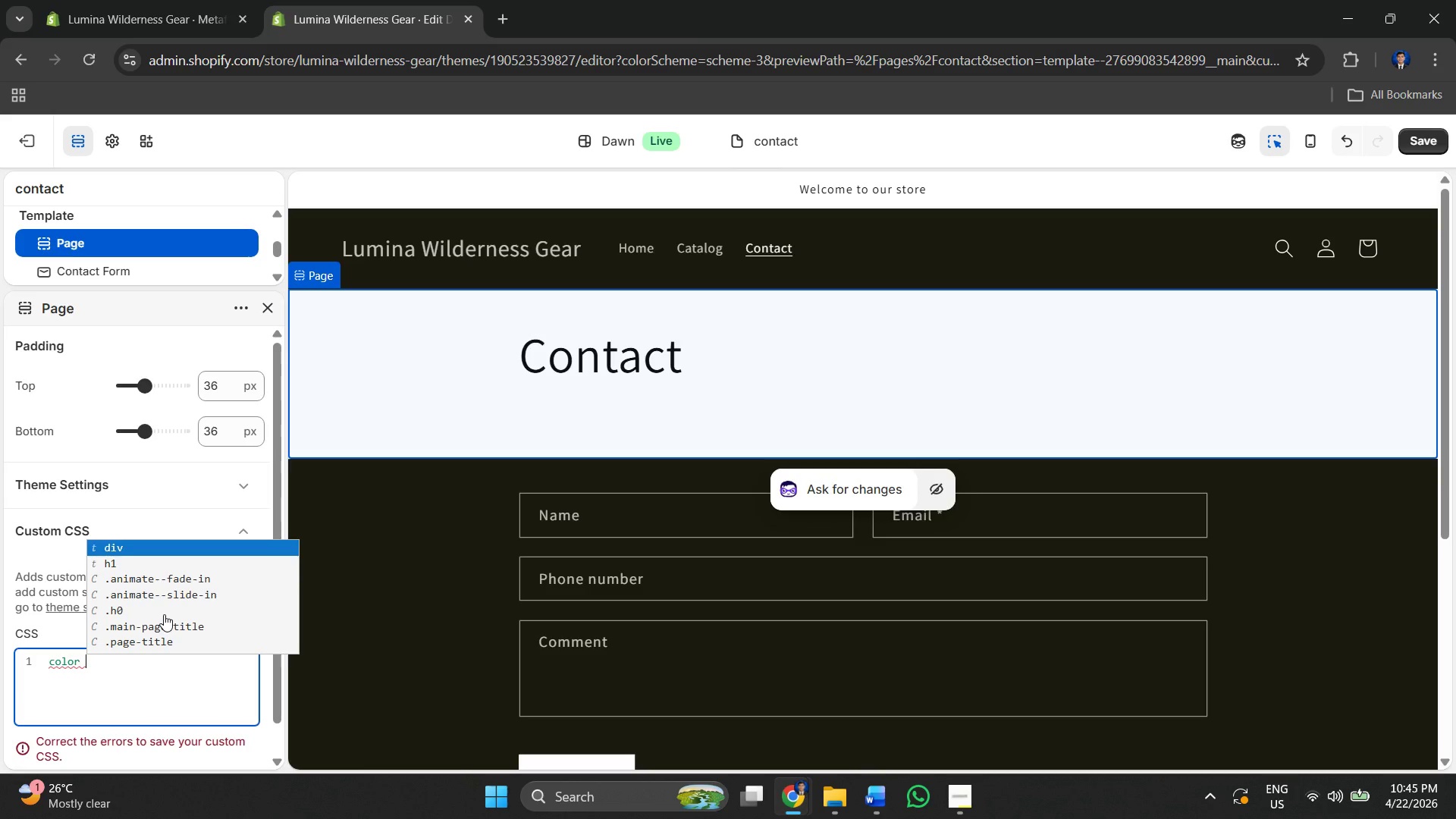 
hold_key(key=ShiftLeft, duration=0.83)
 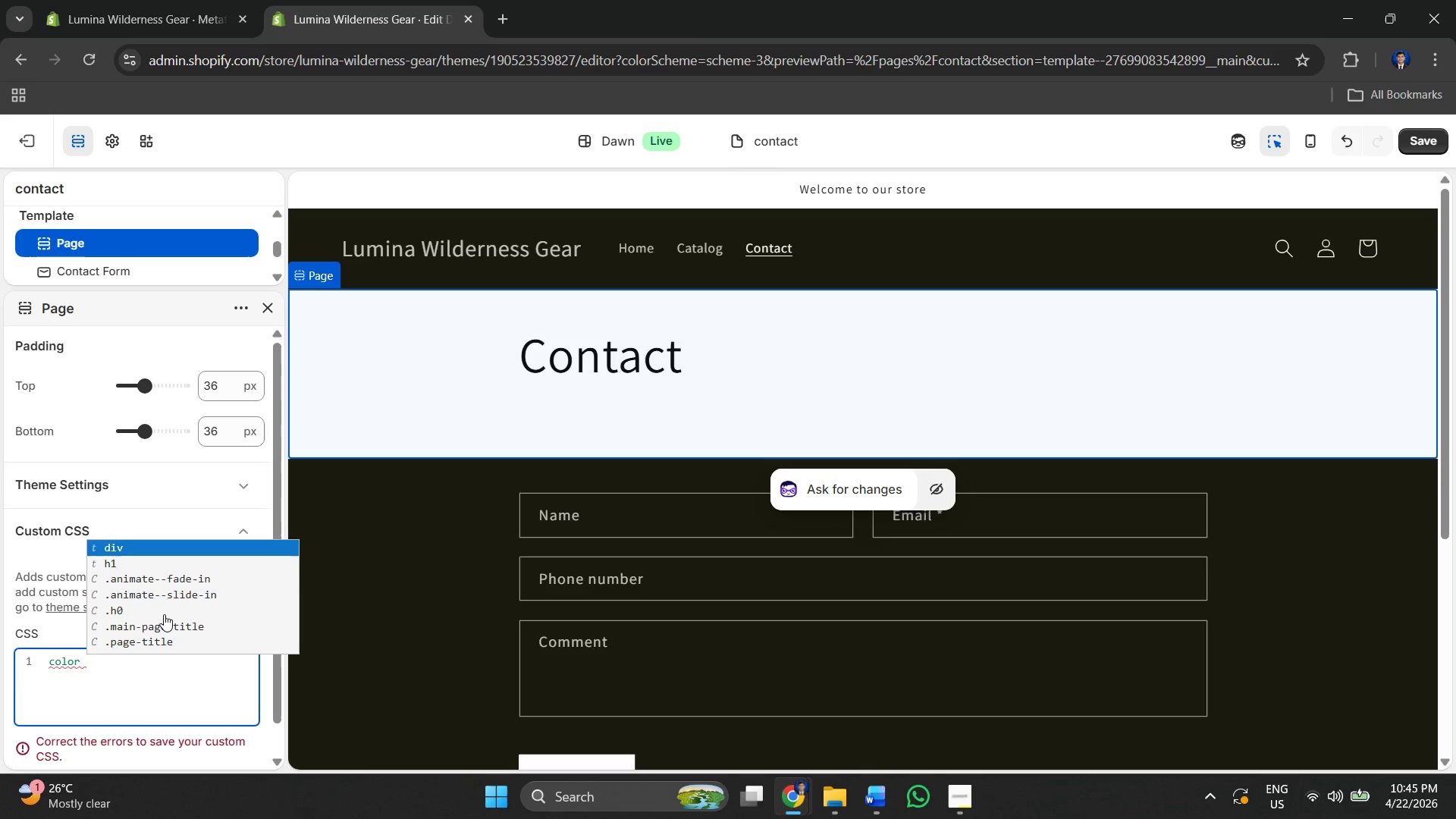 
hold_key(key=ShiftLeft, duration=1.5)
 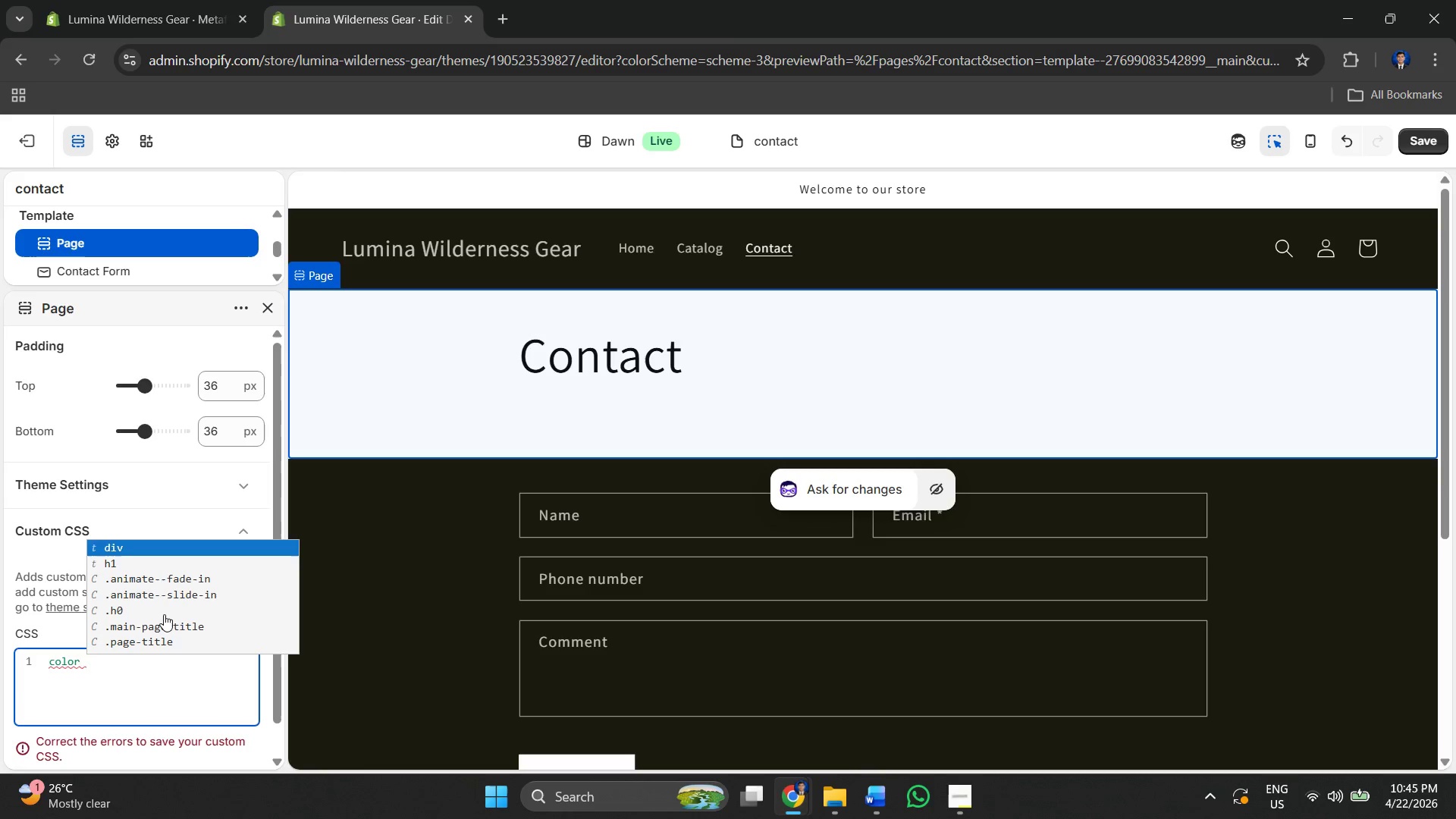 
hold_key(key=ShiftLeft, duration=1.19)
 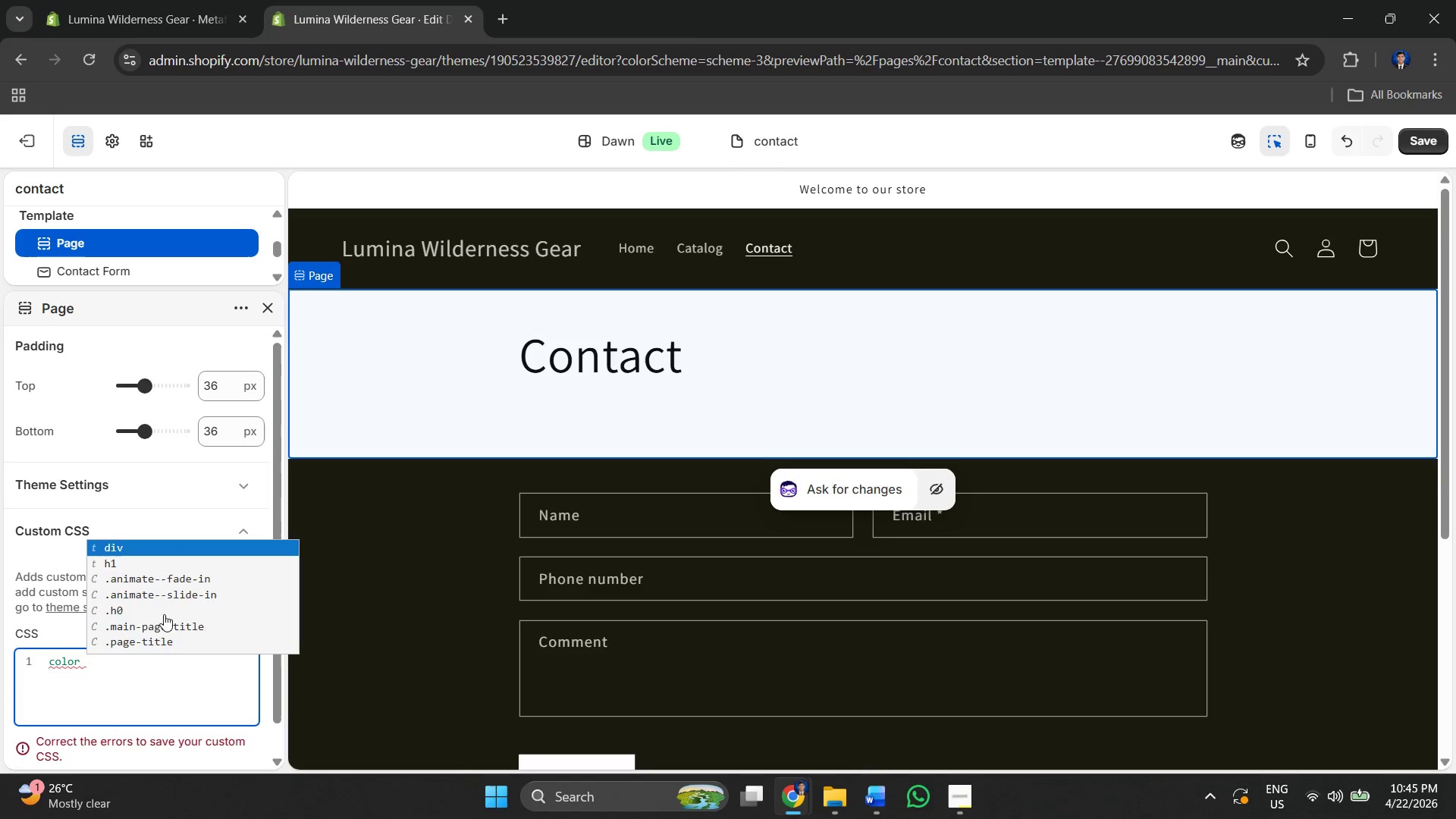 
key(Backspace)
 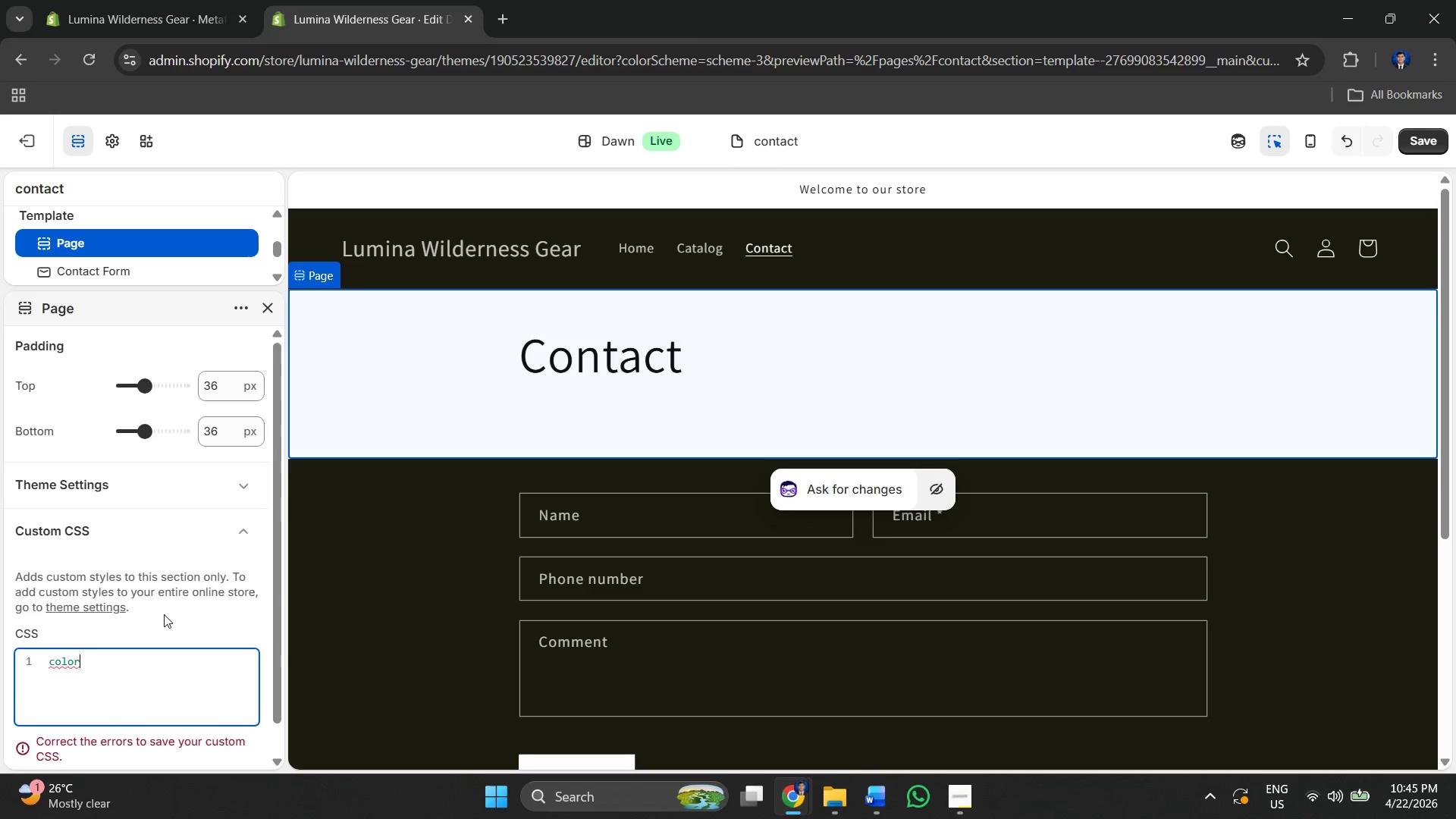 
key(Backspace)
 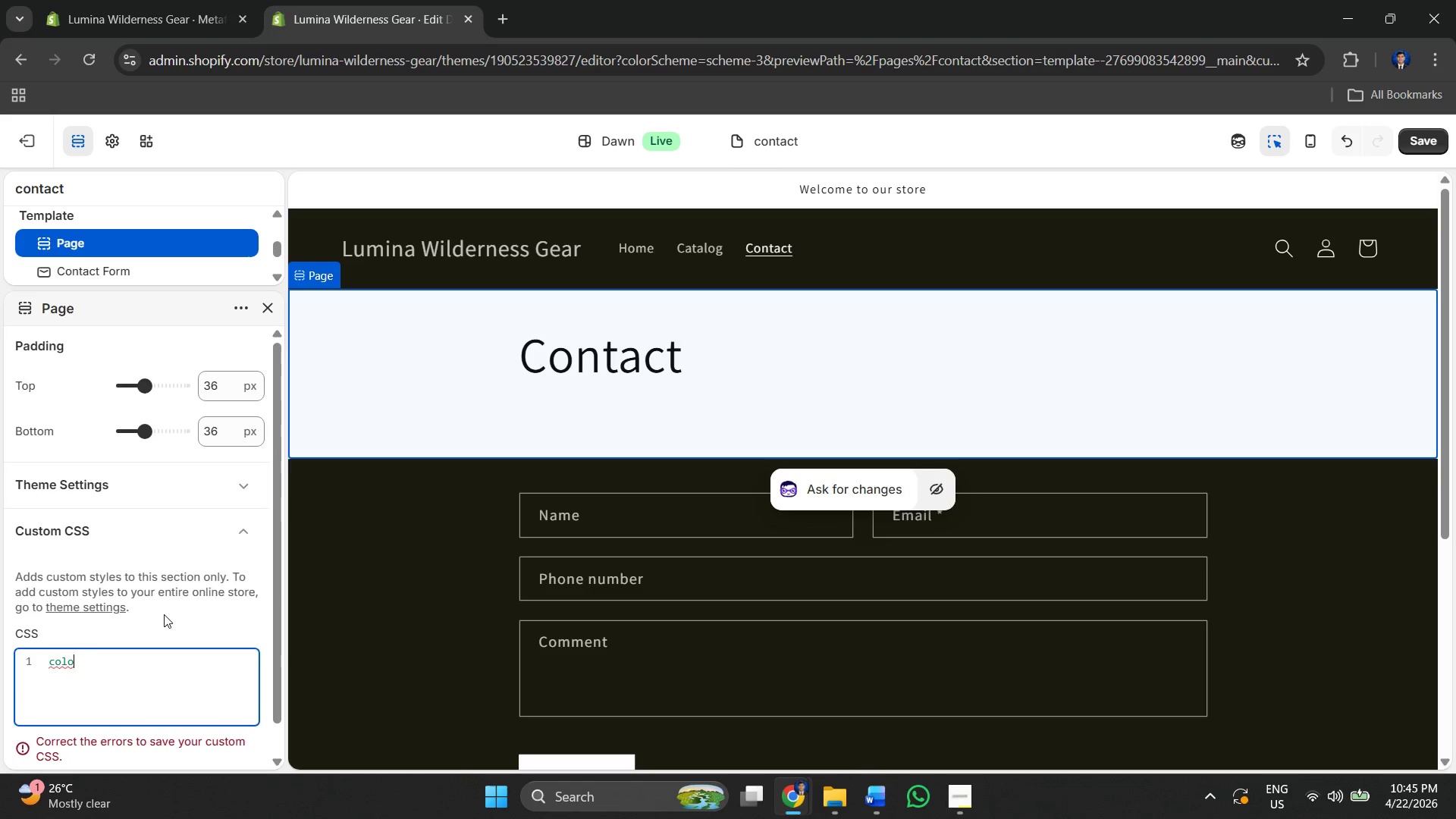 
key(Backspace)
 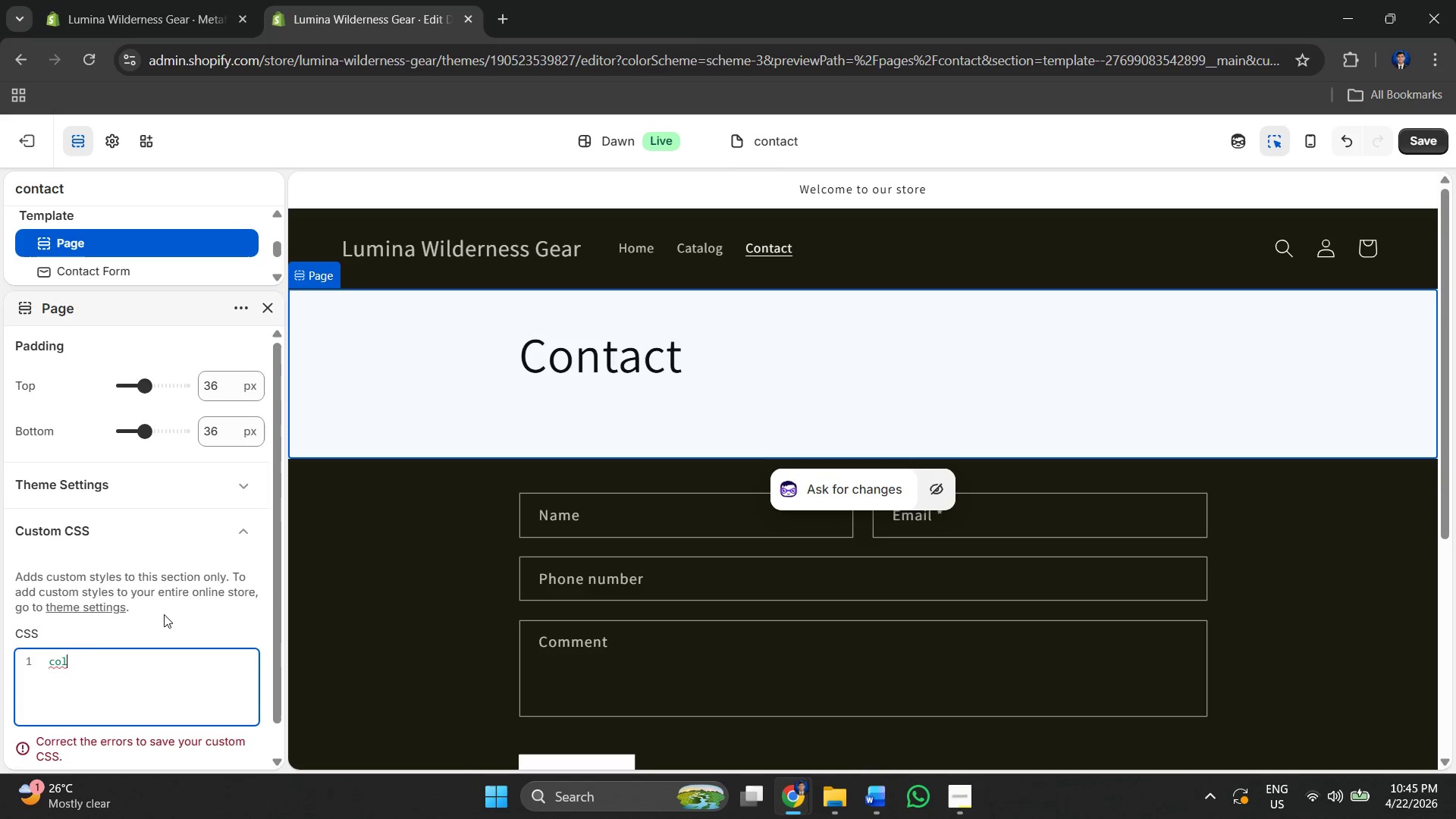 
key(Backspace)
 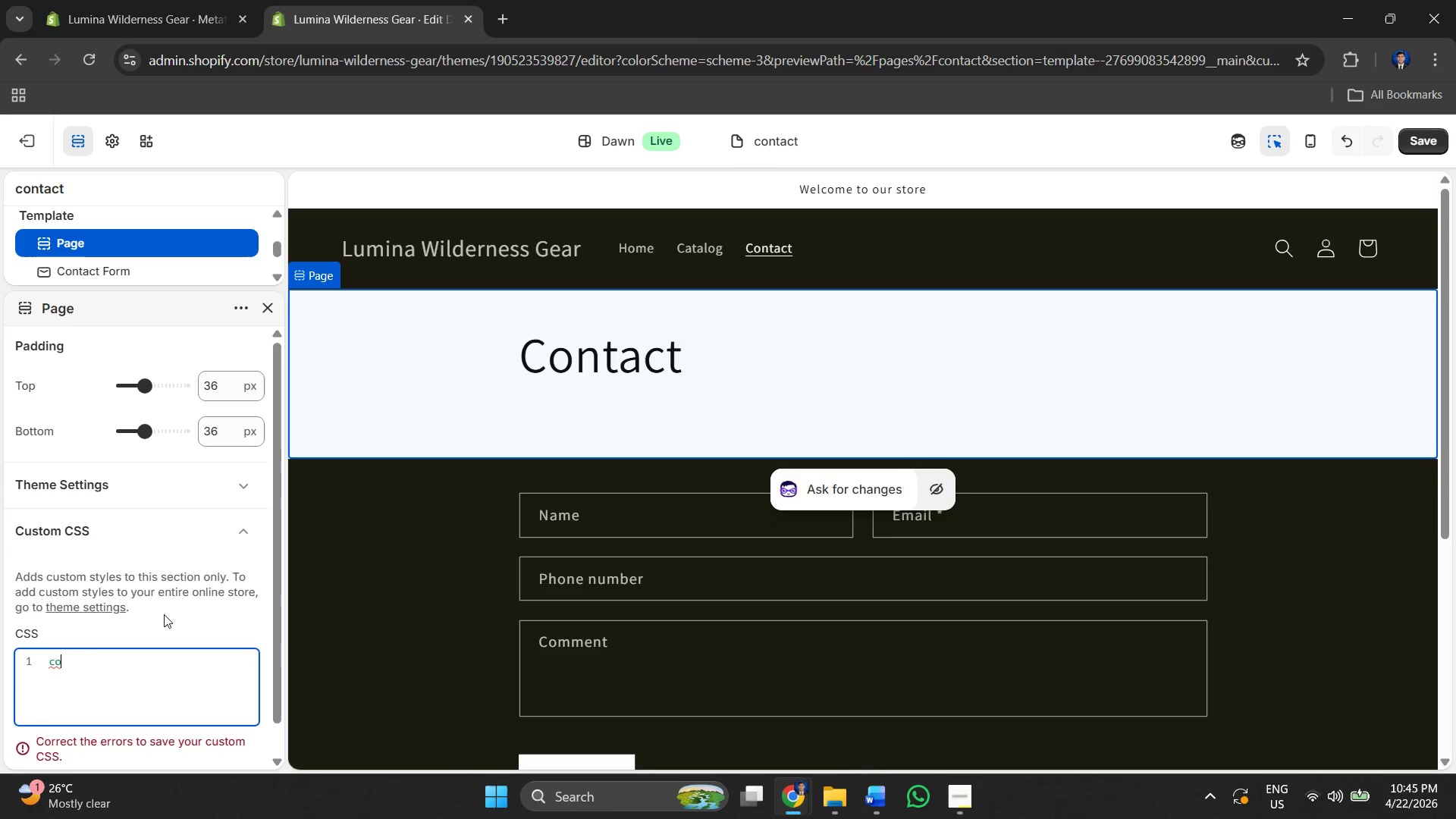 
key(Backspace)
 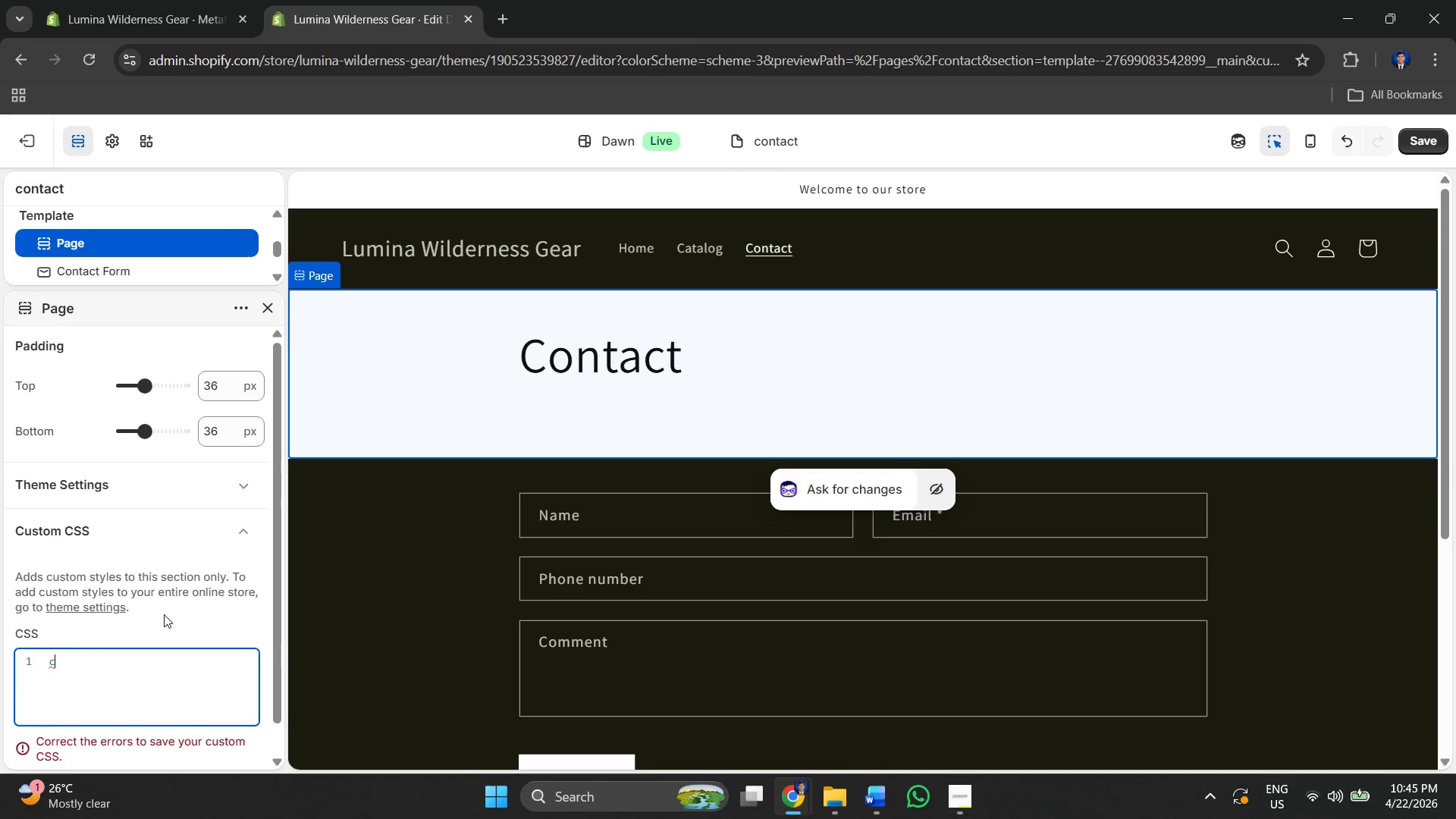 
key(Backspace)
 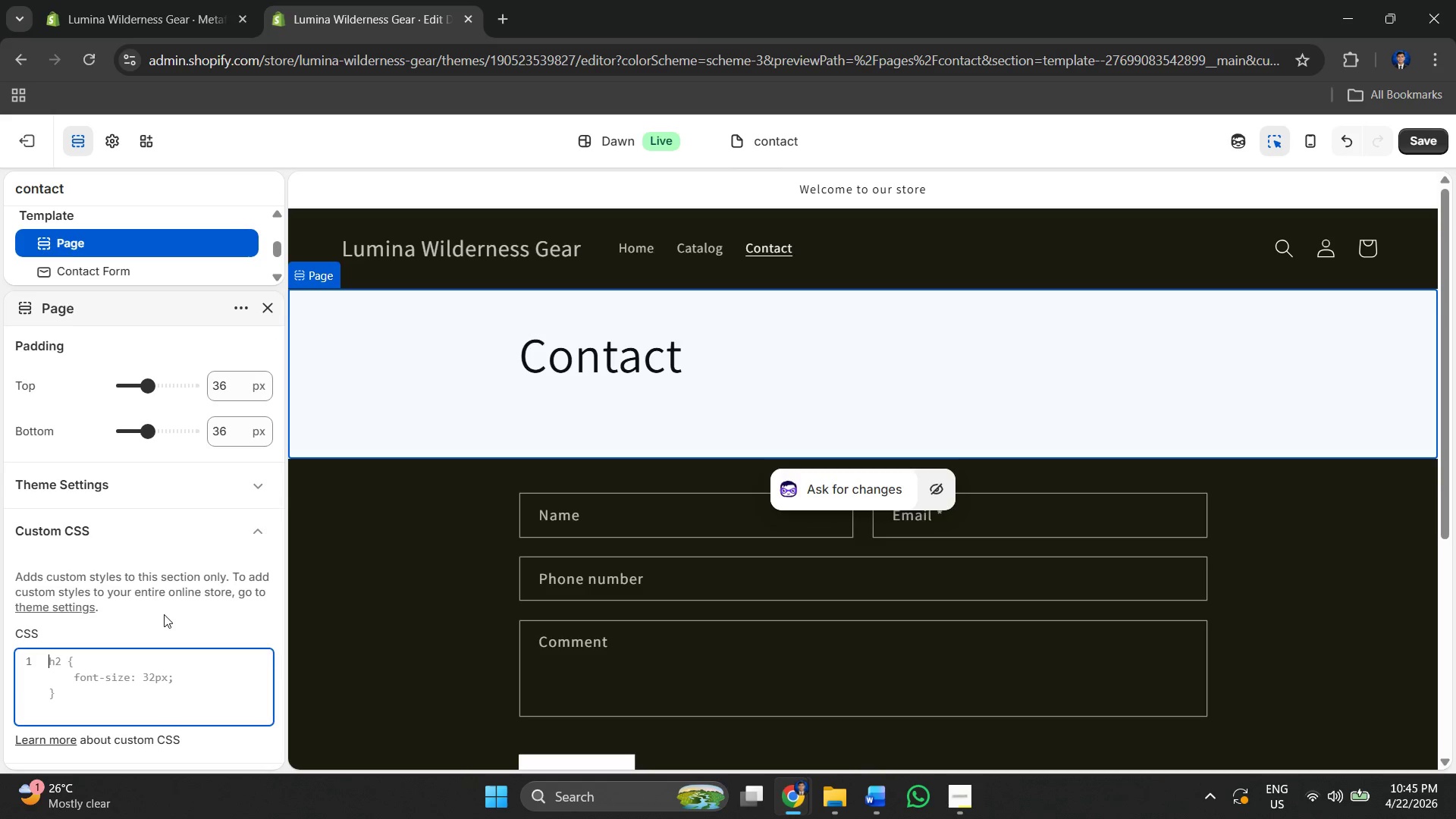 
key(Backspace)
 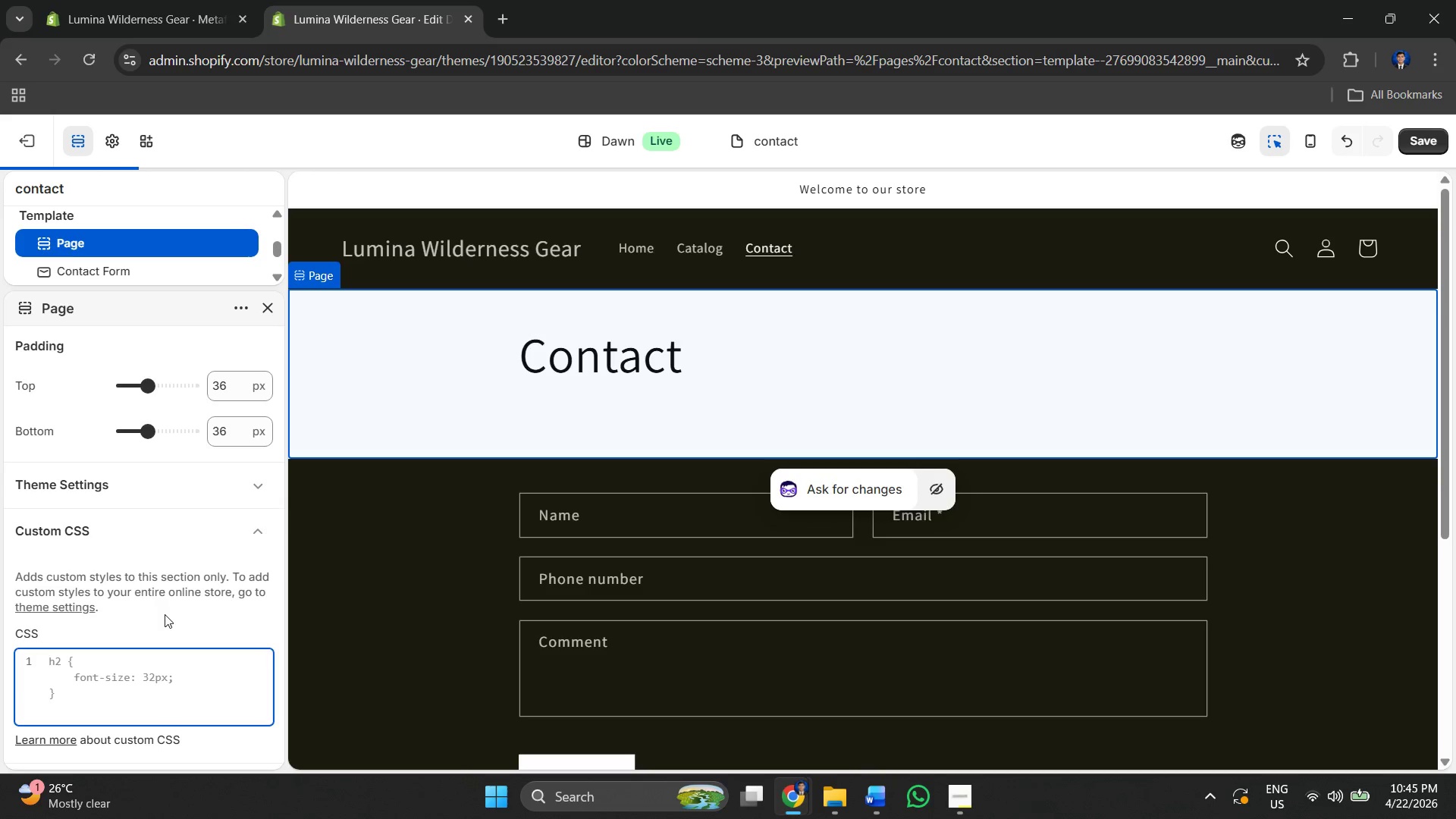 
key(Alt+AltLeft)
 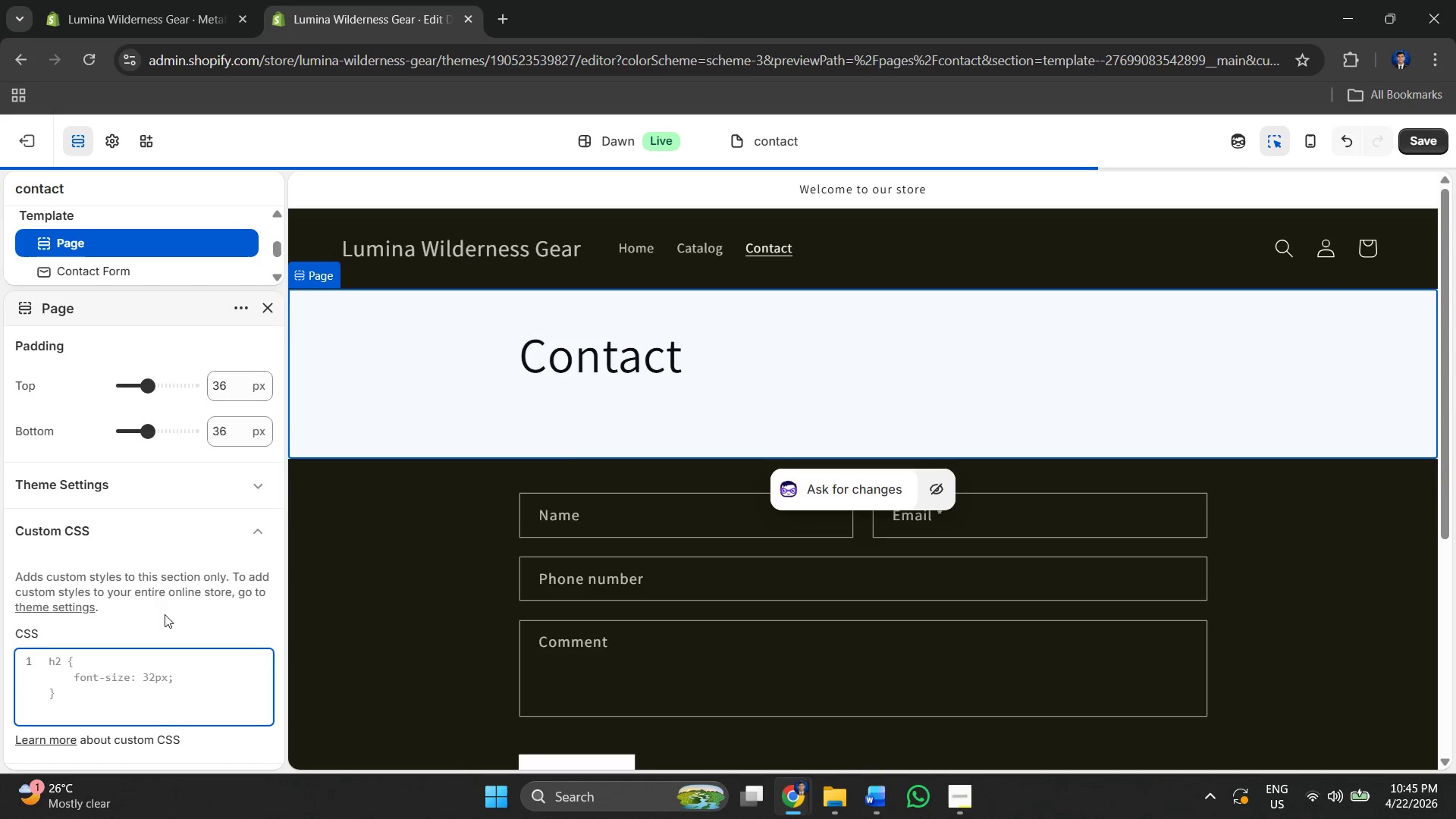 
key(Alt+Tab)
 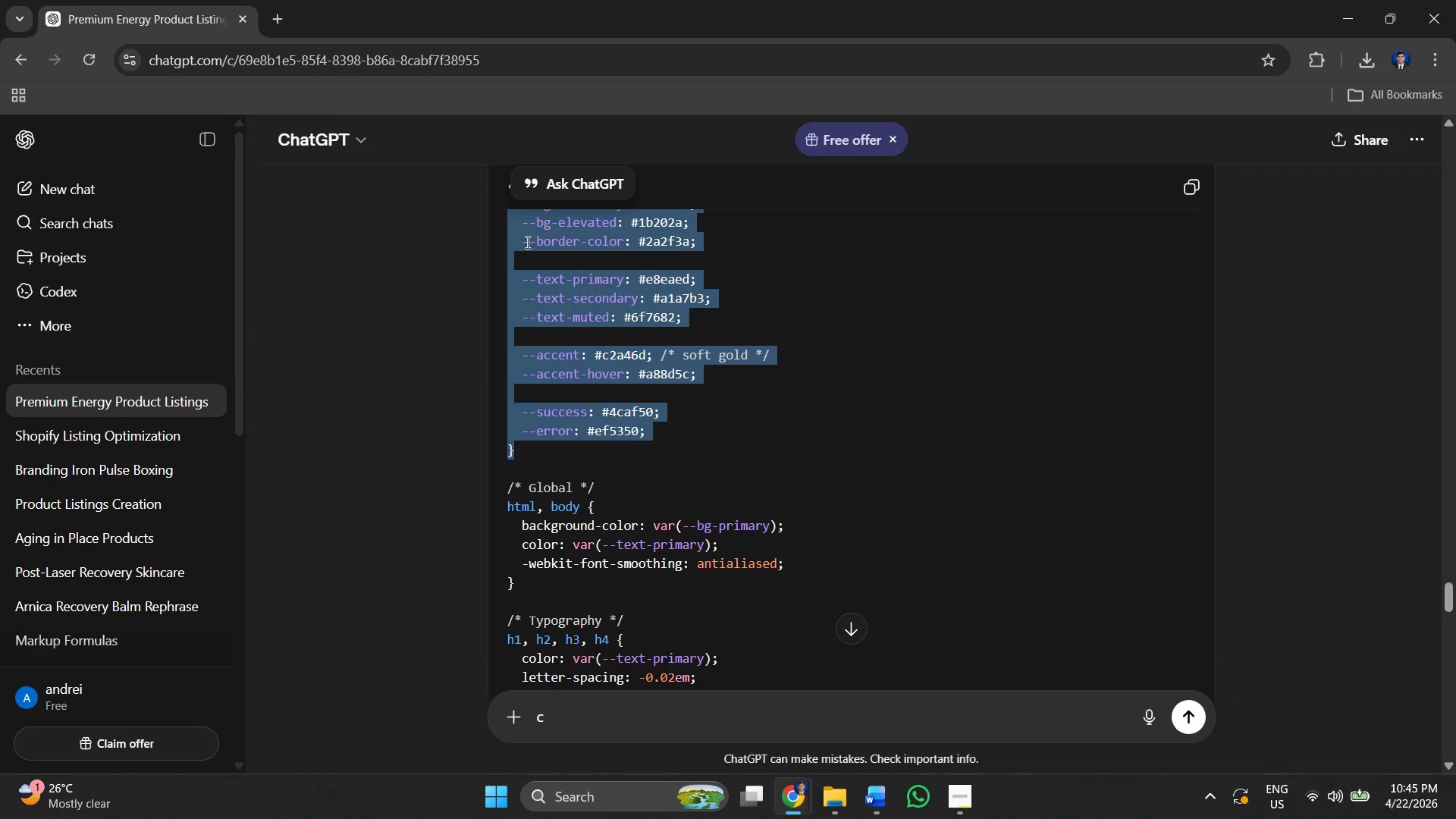 
left_click([966, 395])
 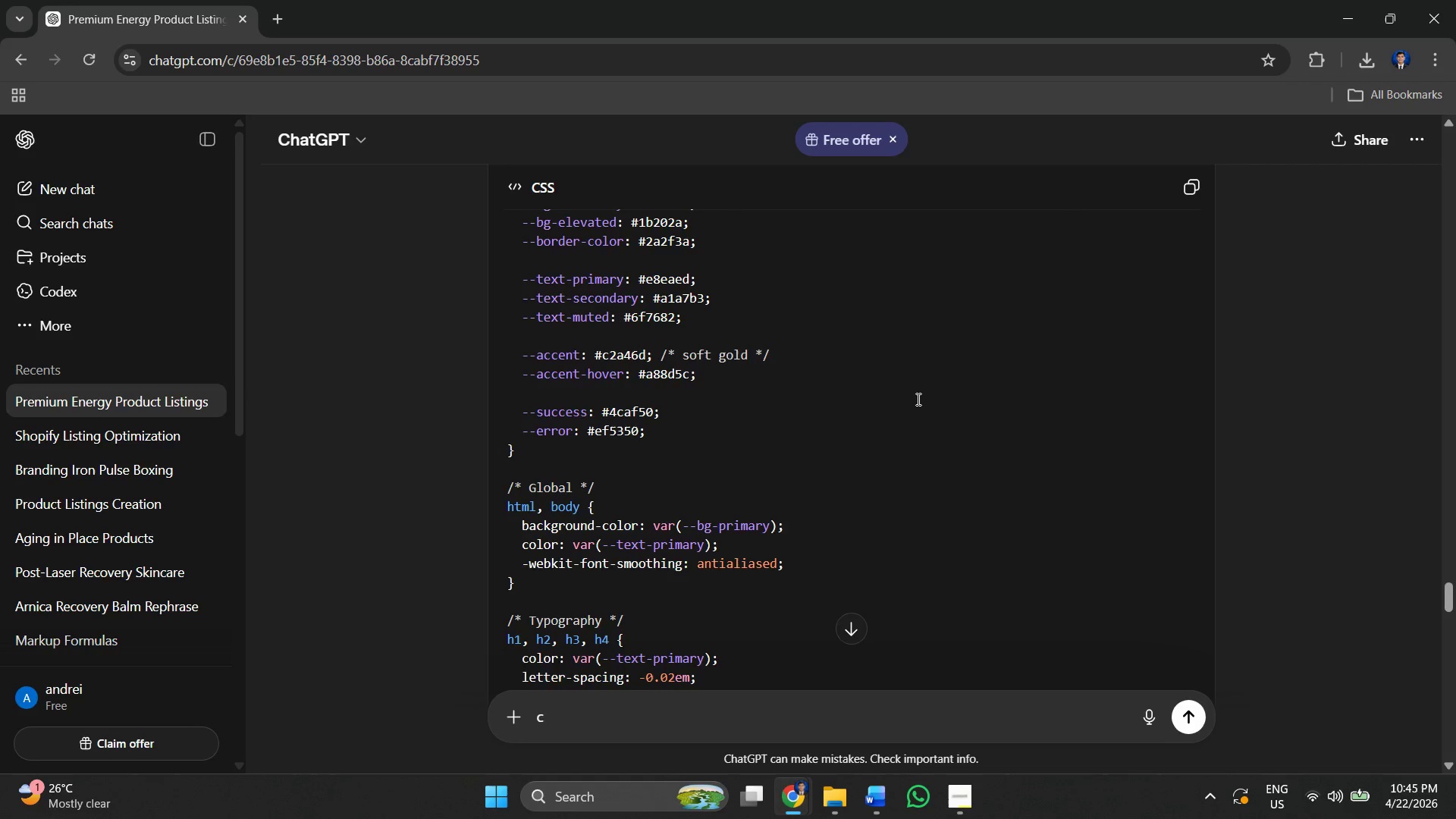 
scroll: coordinate [912, 402], scroll_direction: up, amount: 3.0
 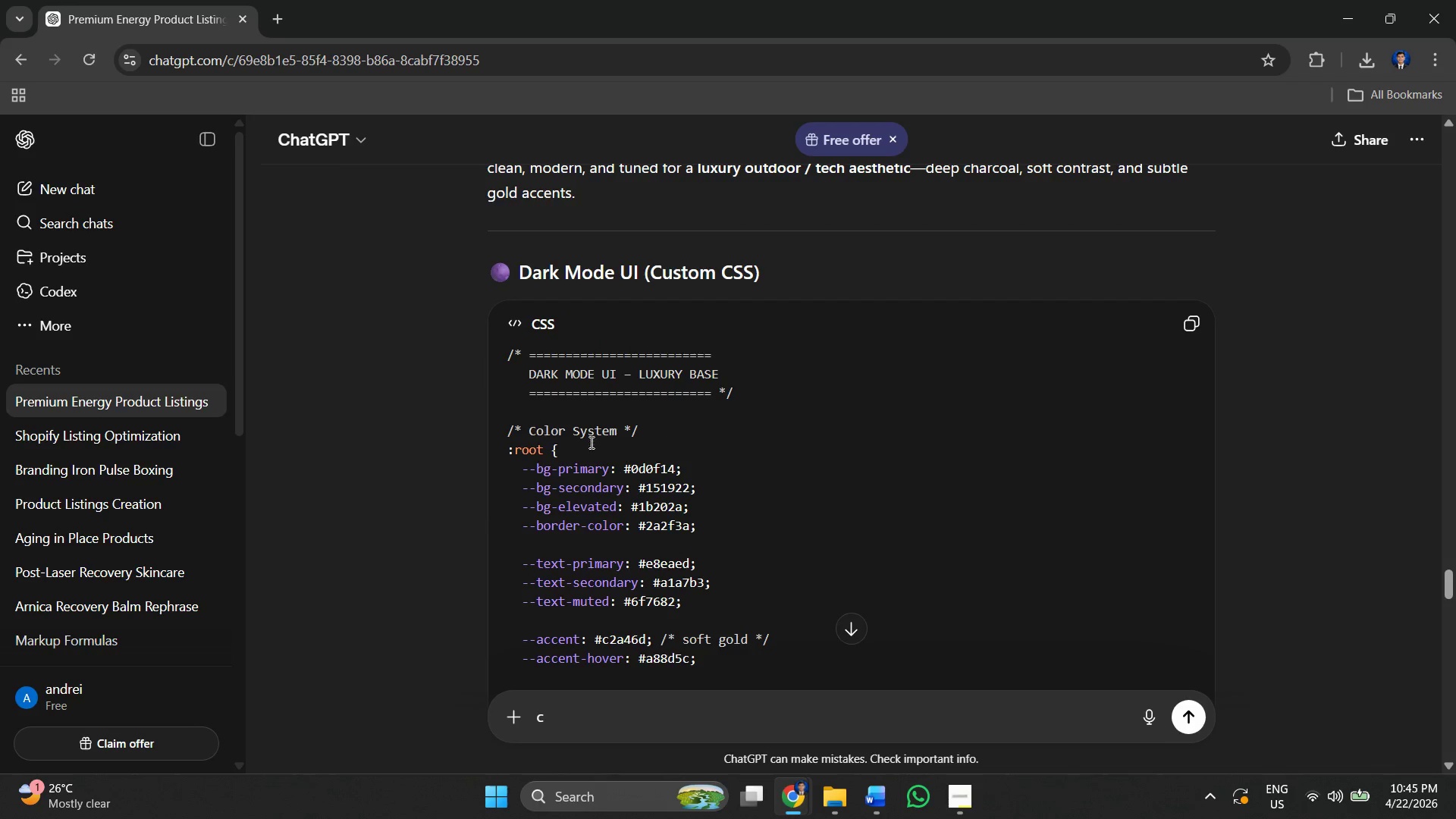 
scroll: coordinate [602, 449], scroll_direction: down, amount: 2.0
 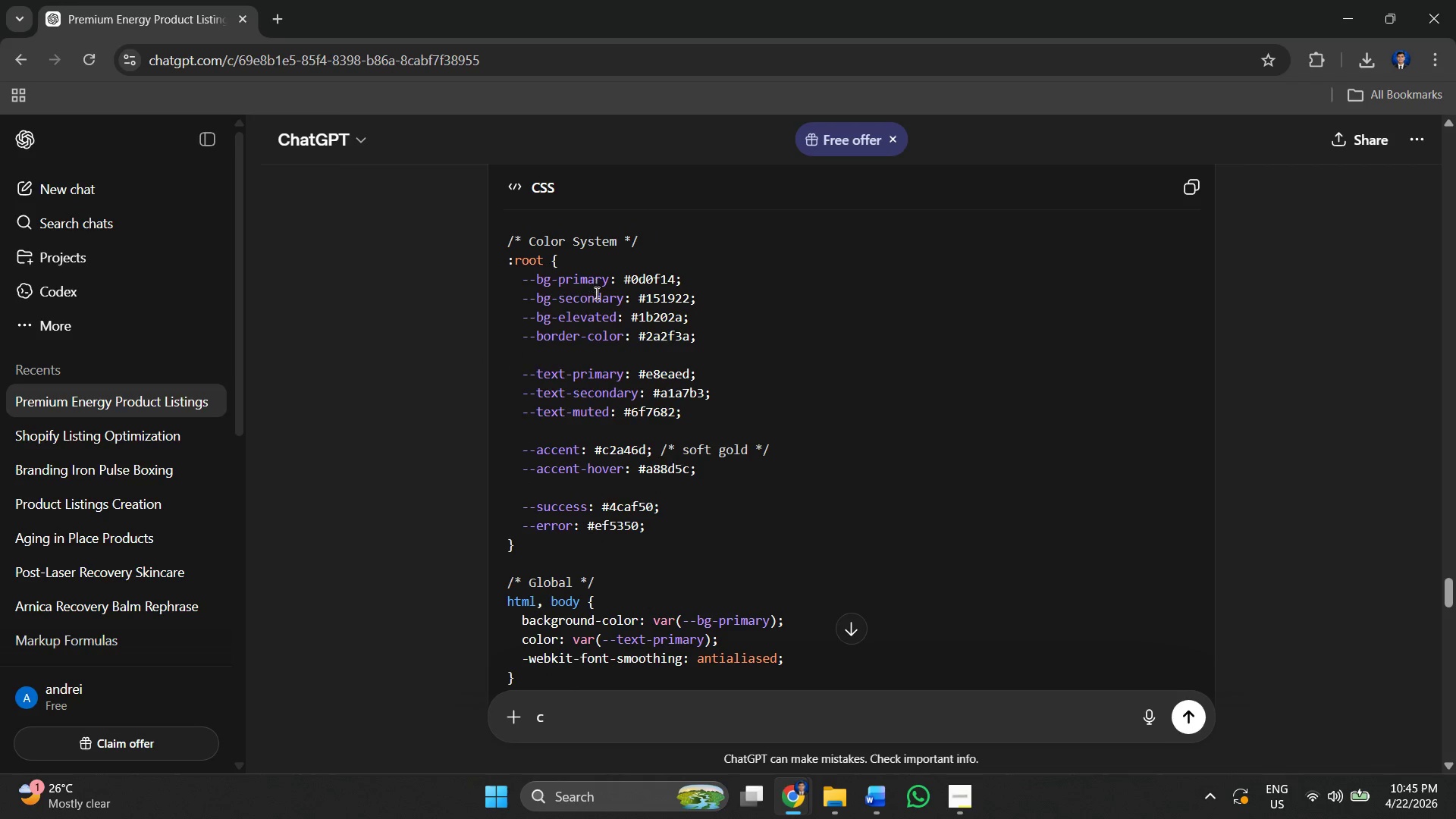 
scroll: coordinate [597, 303], scroll_direction: up, amount: 1.0
 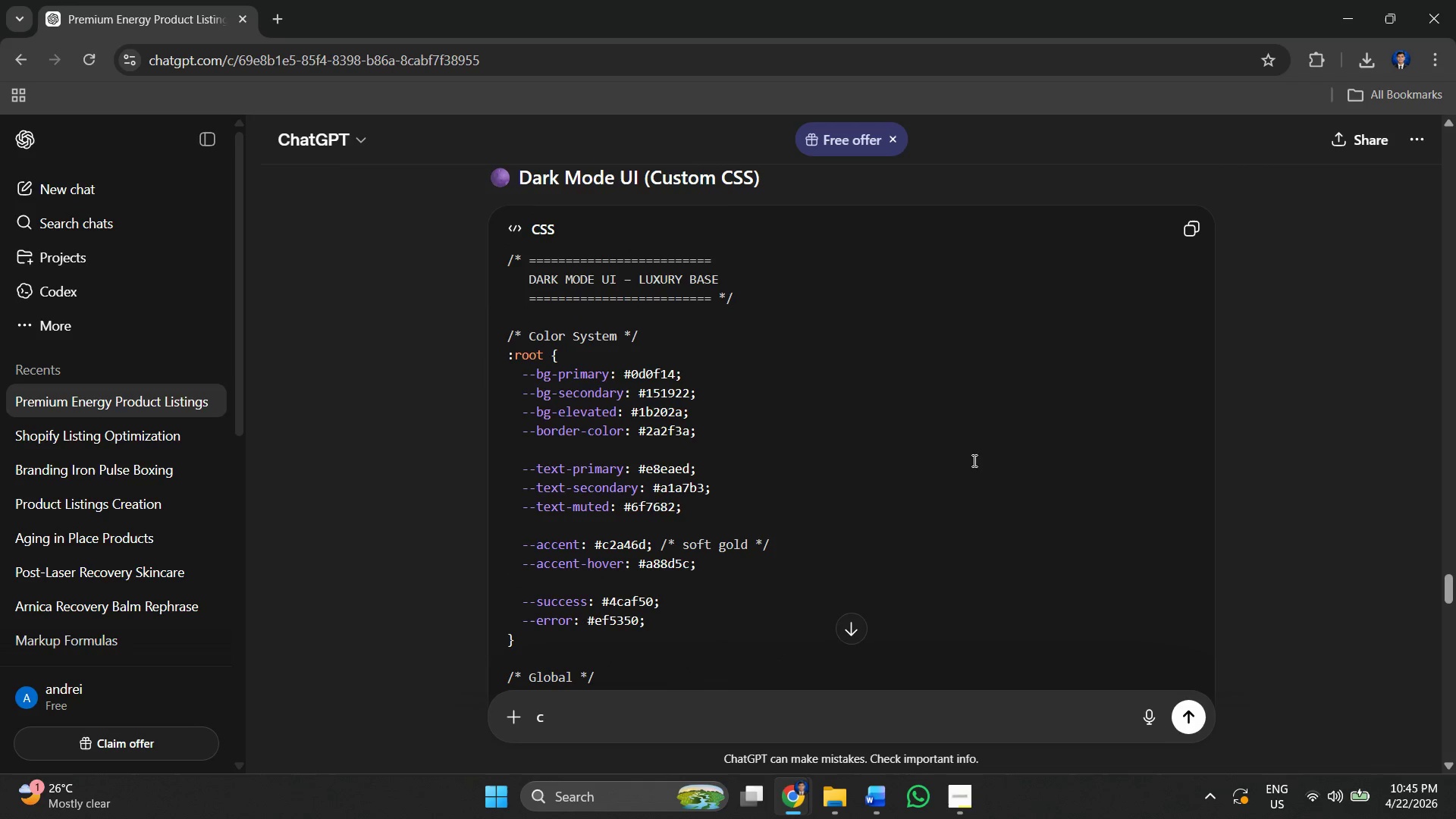 
scroll: coordinate [892, 433], scroll_direction: down, amount: 5.0
 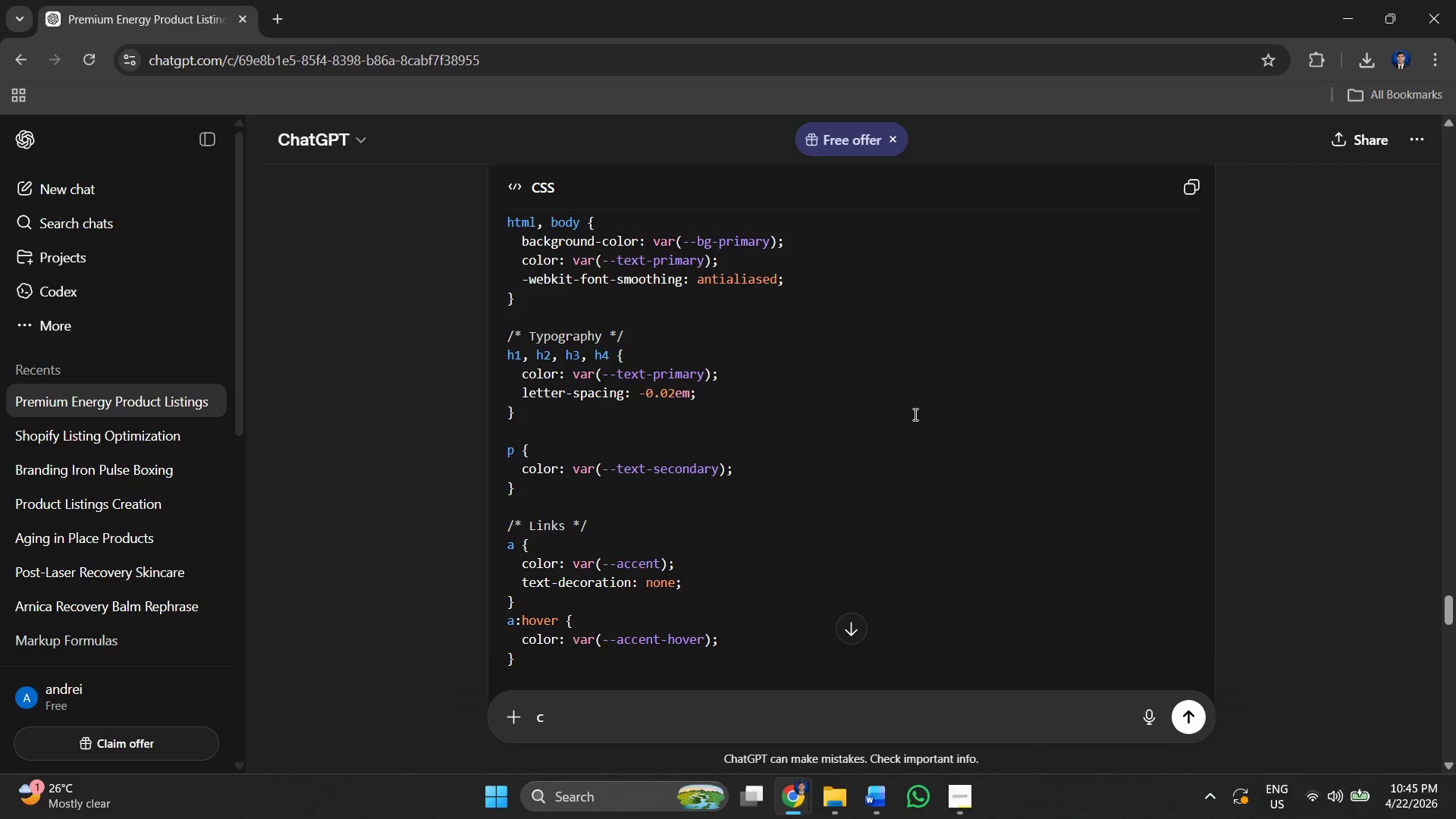 
key(Alt+Tab)
 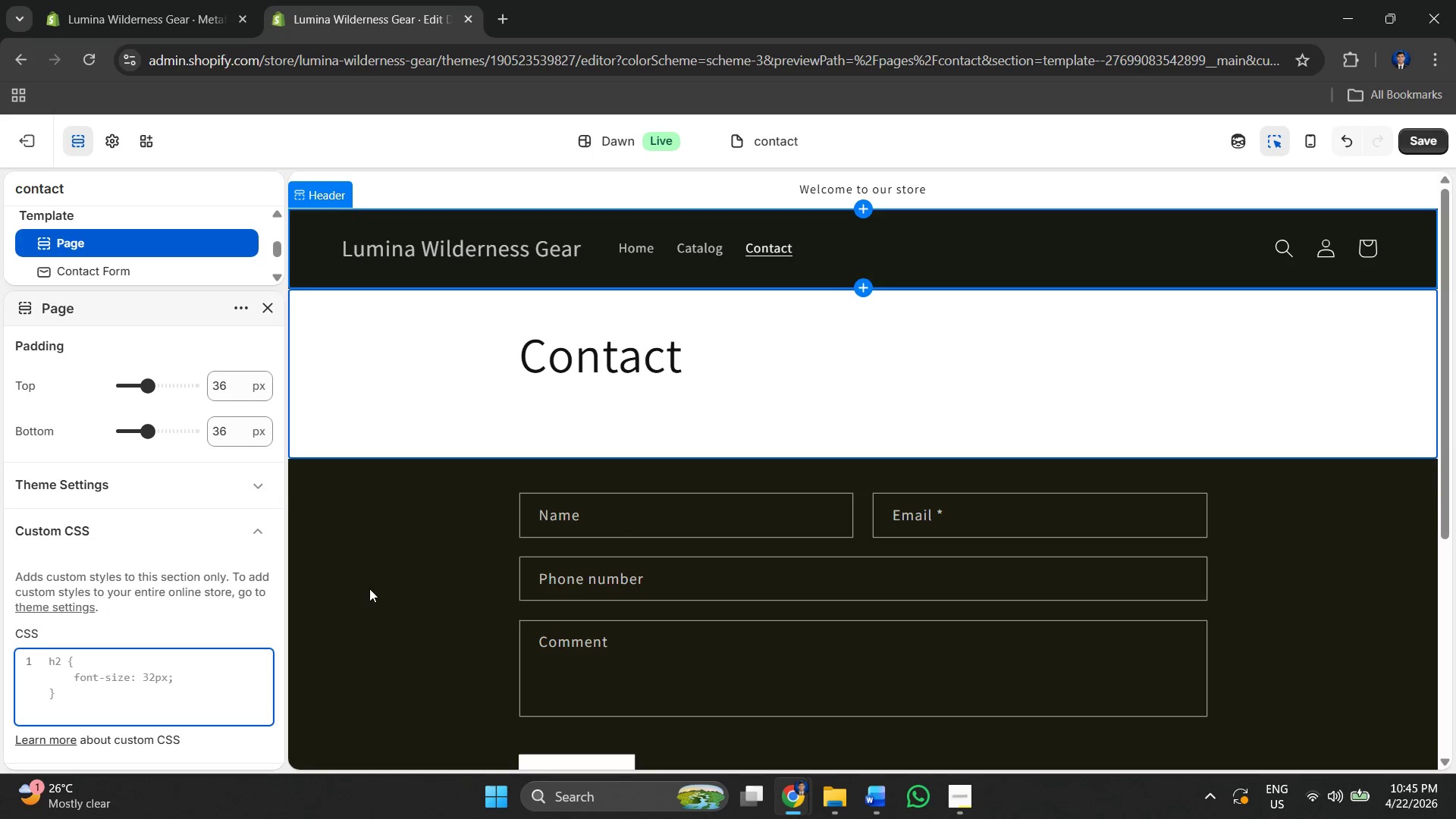 
left_click([364, 588])
 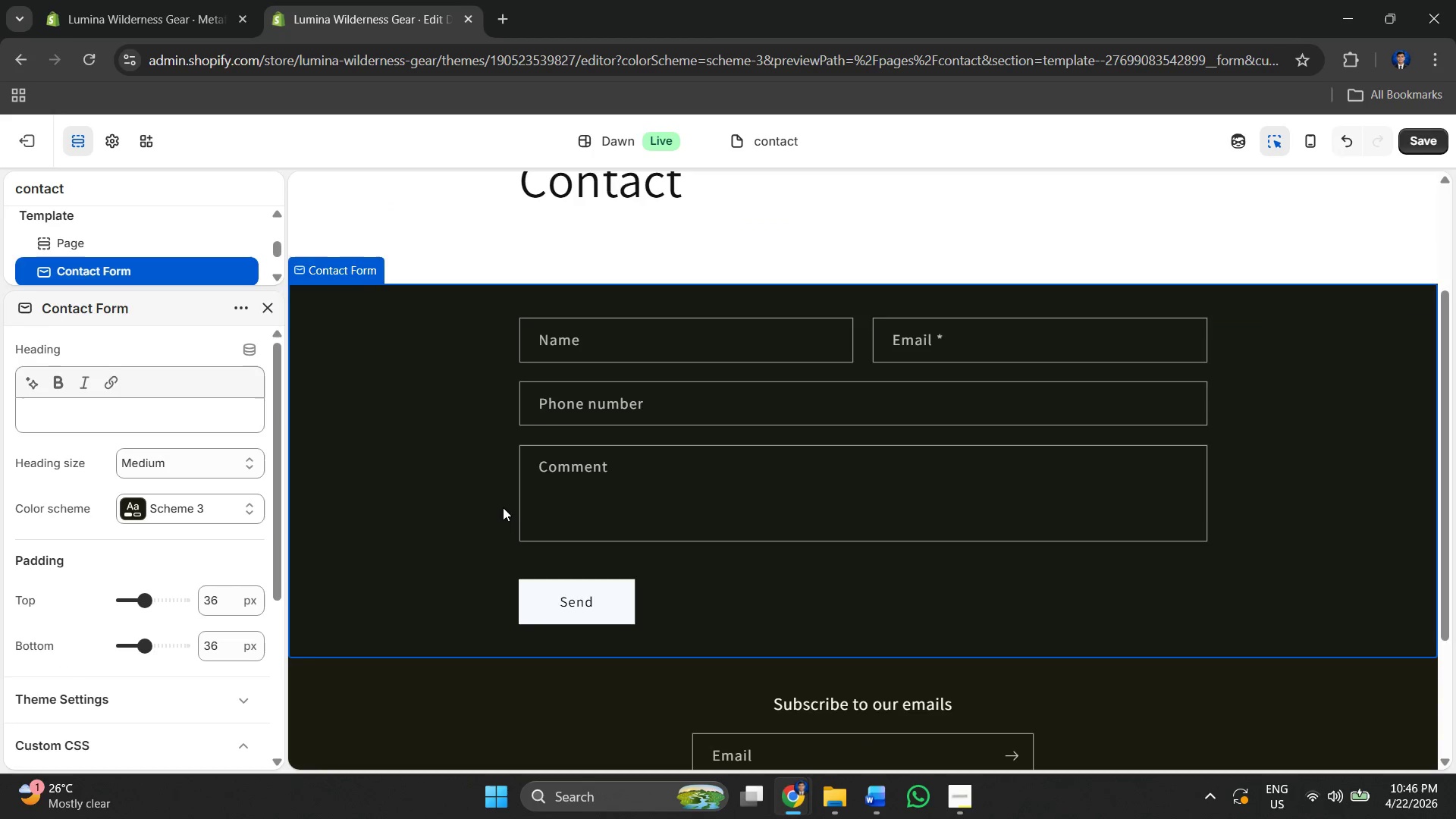 
left_click([423, 397])
 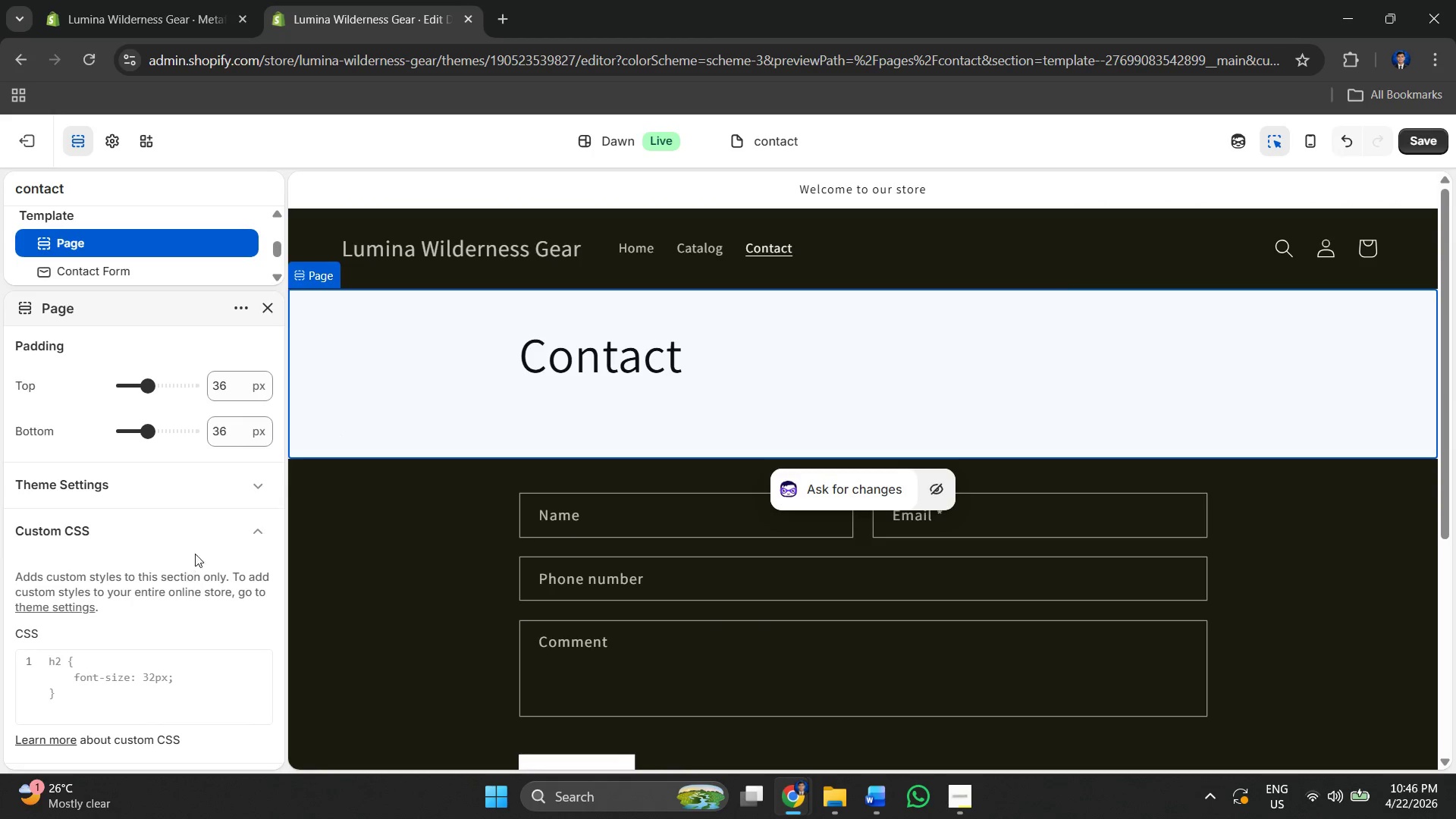 
scroll: coordinate [474, 493], scroll_direction: up, amount: 3.0
 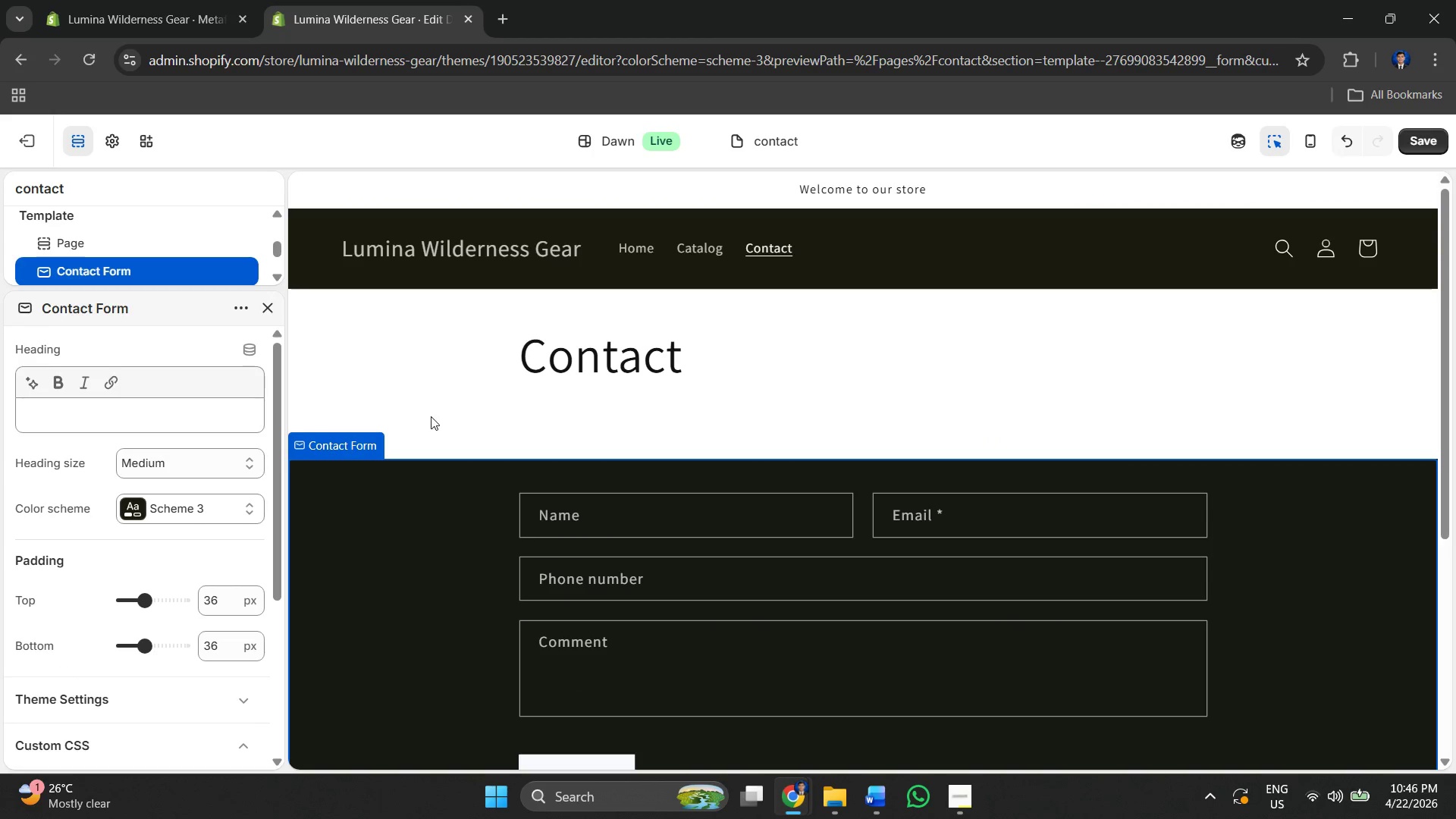 
left_click([213, 500])
 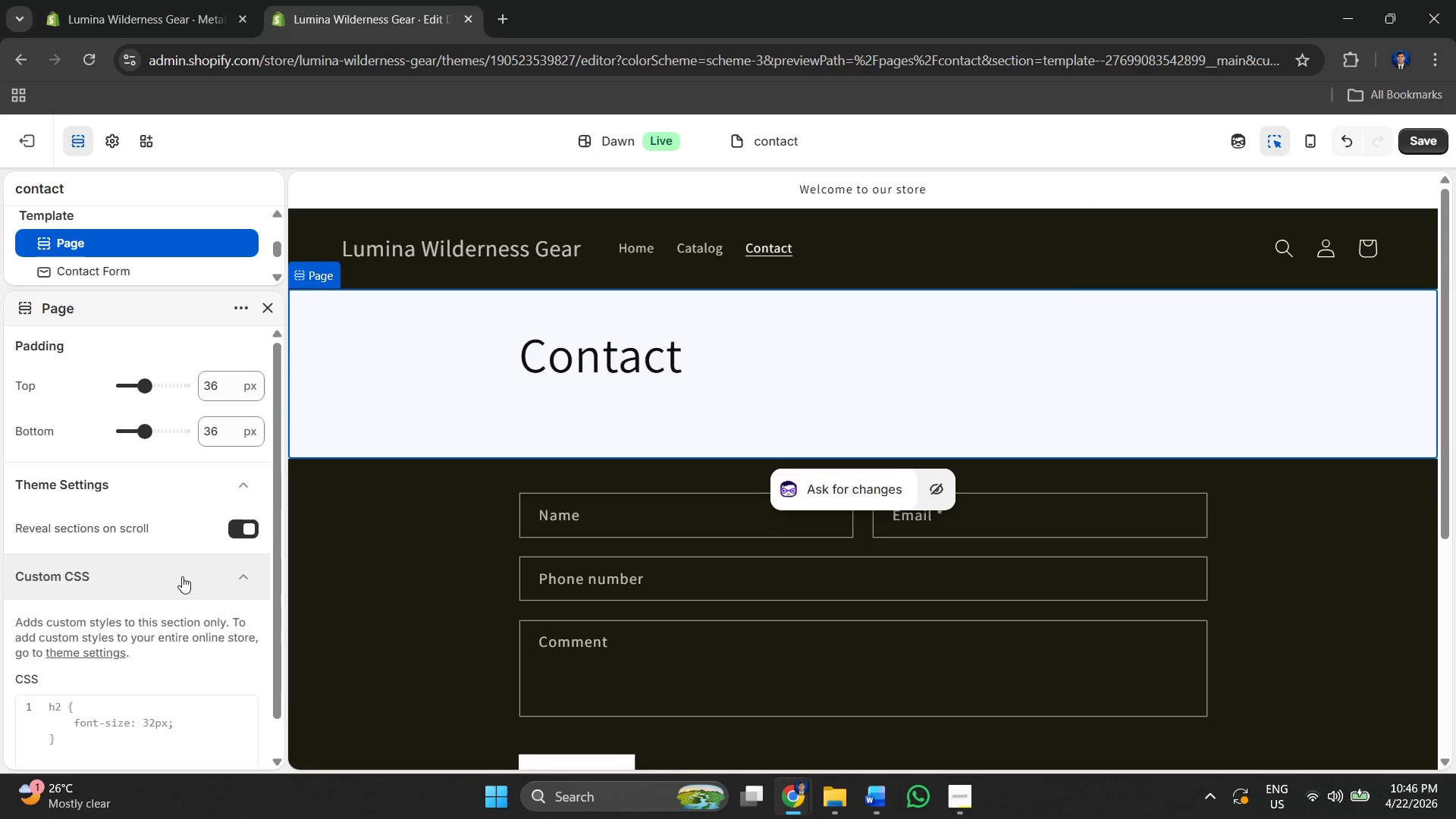 
scroll: coordinate [182, 591], scroll_direction: down, amount: 5.0
 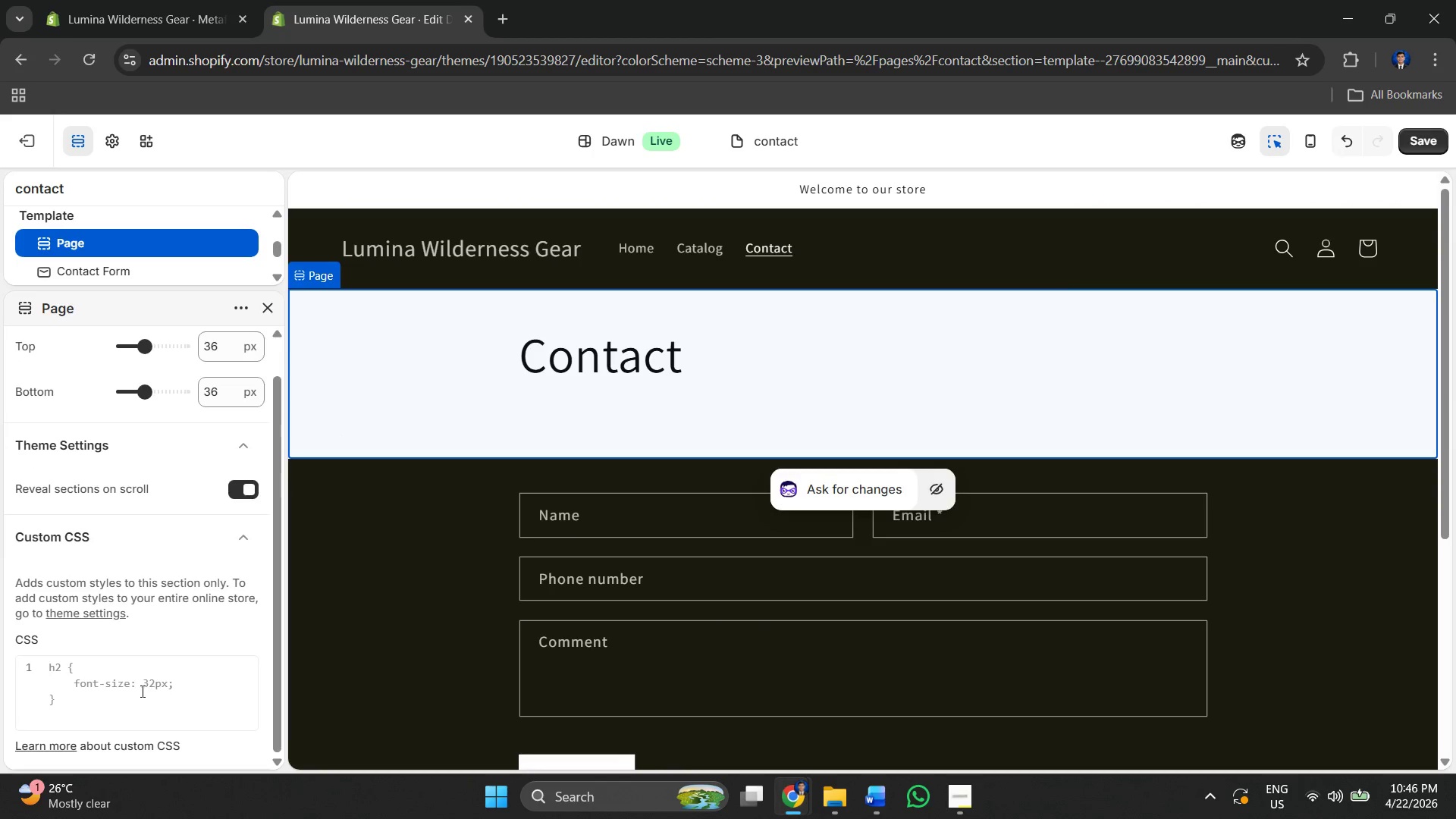 
left_click([140, 692])
 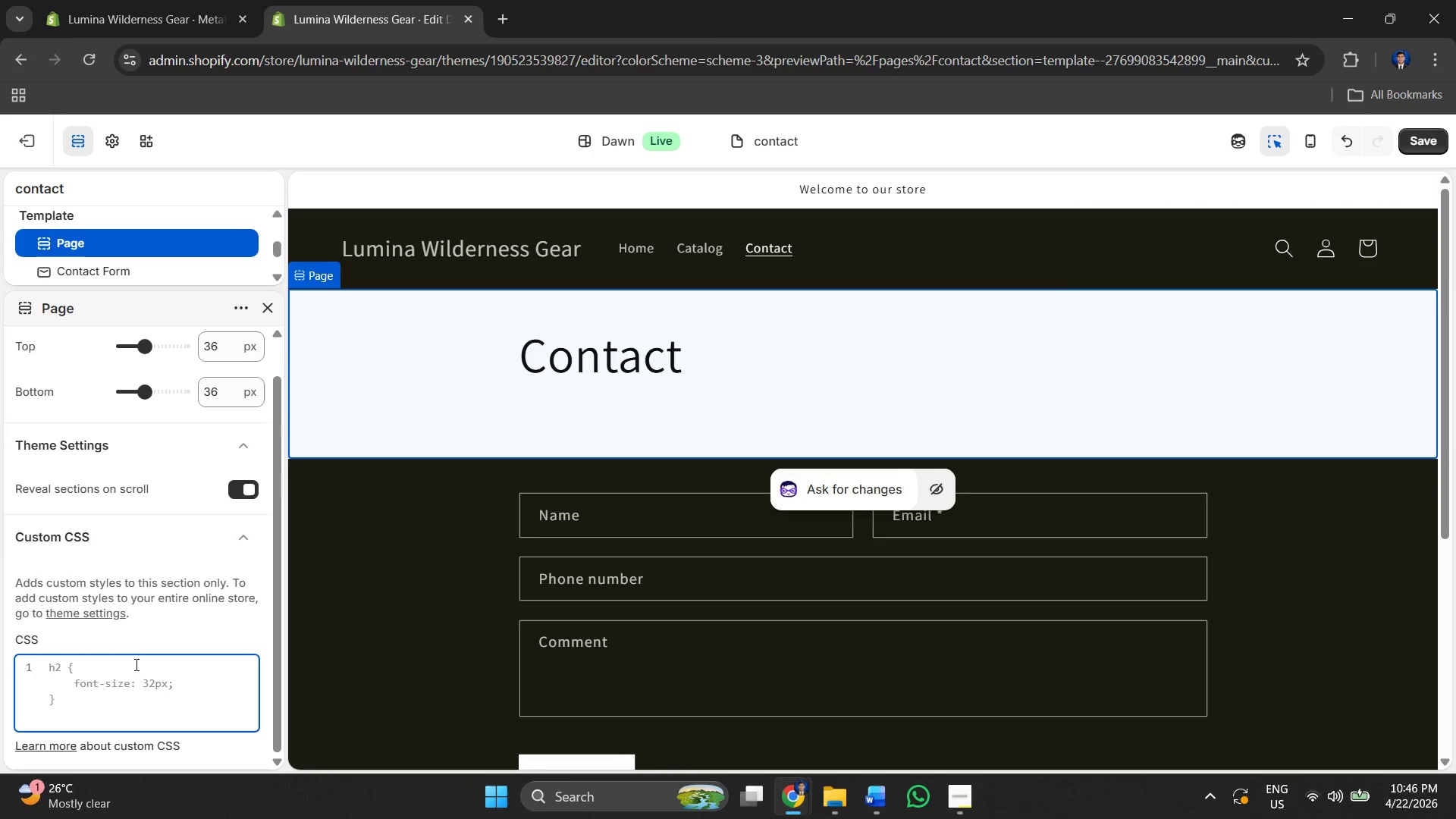 
scroll: coordinate [121, 621], scroll_direction: up, amount: 2.0
 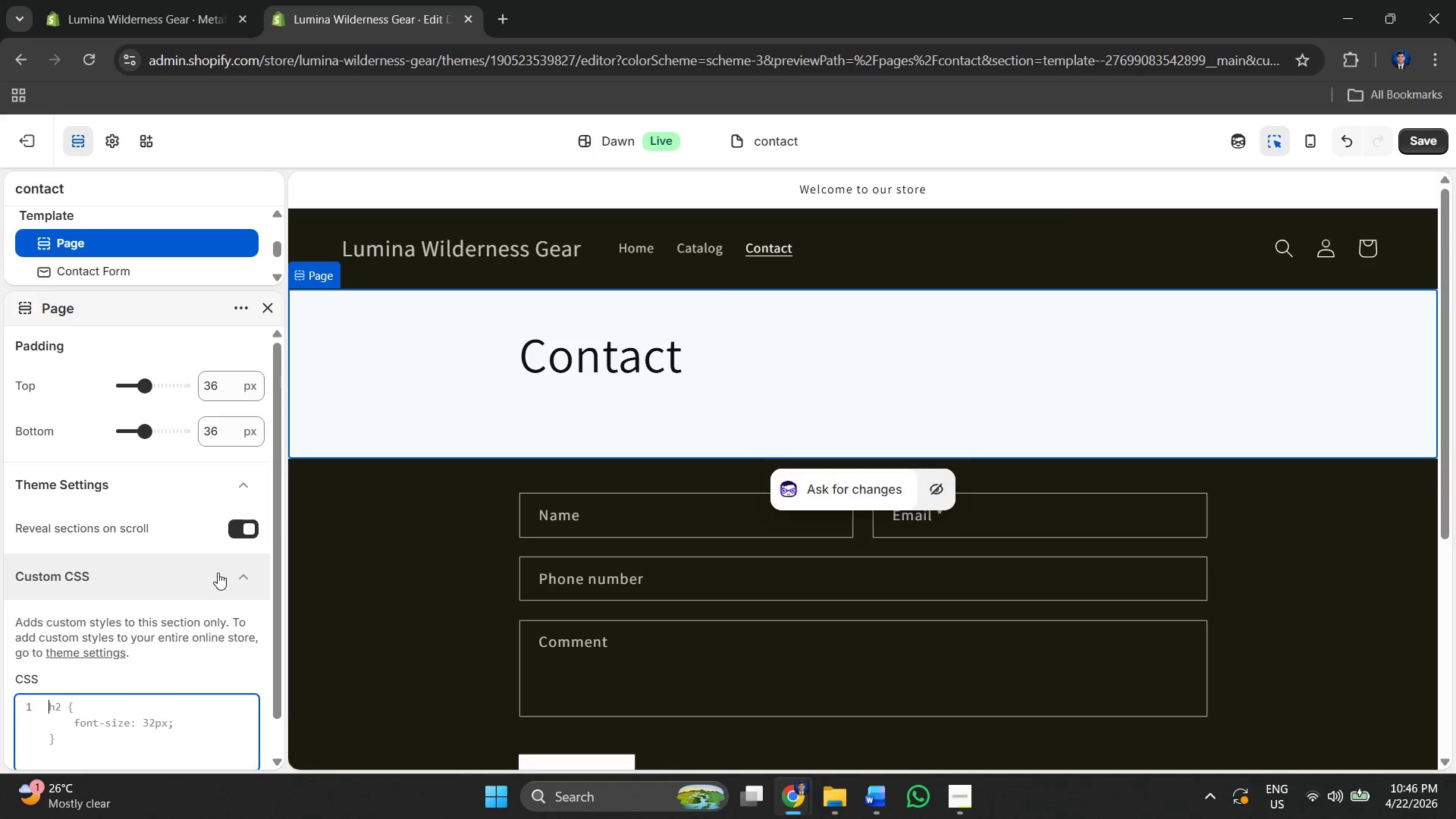 
left_click([222, 573])
 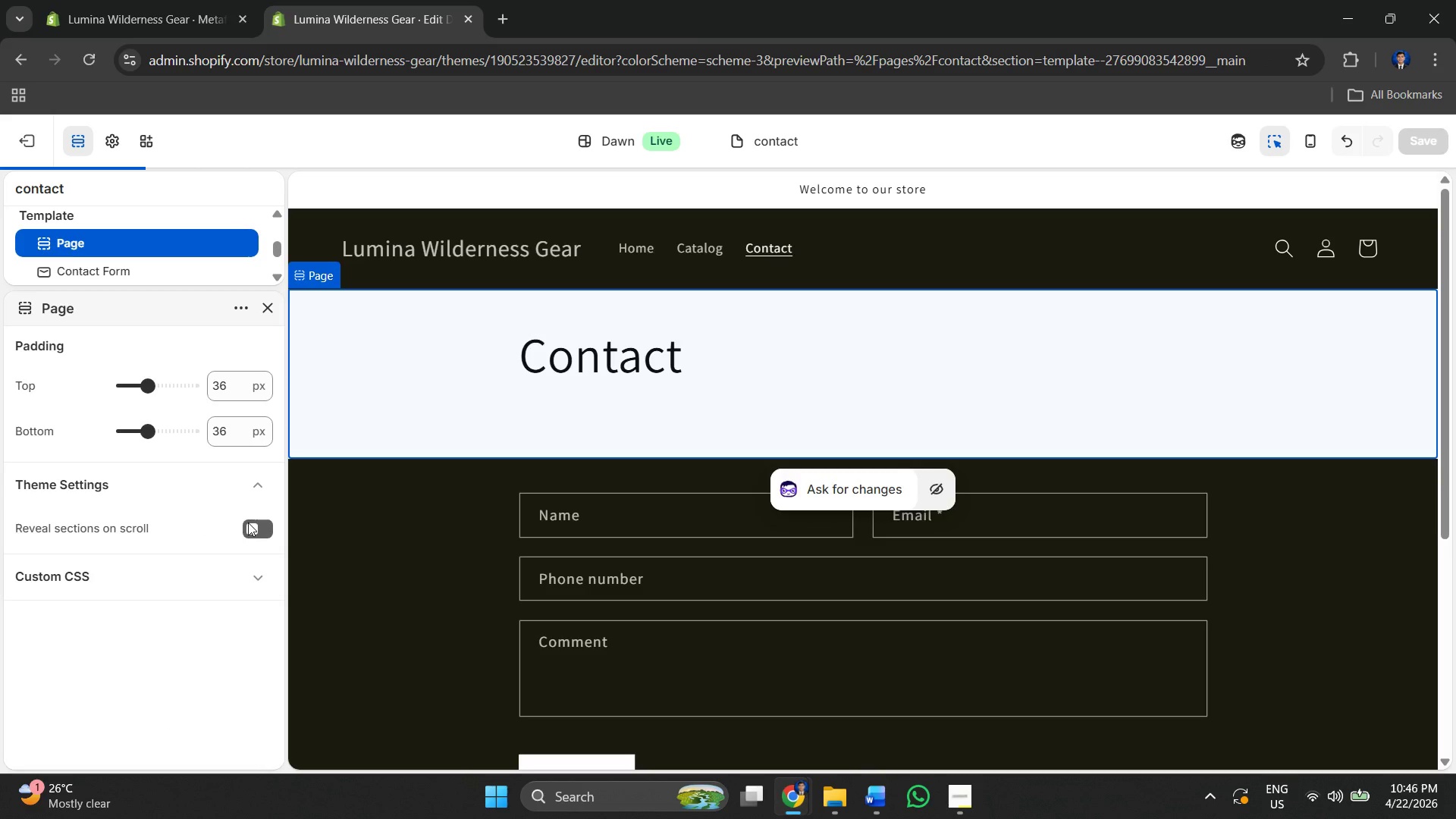 
left_click([248, 522])
 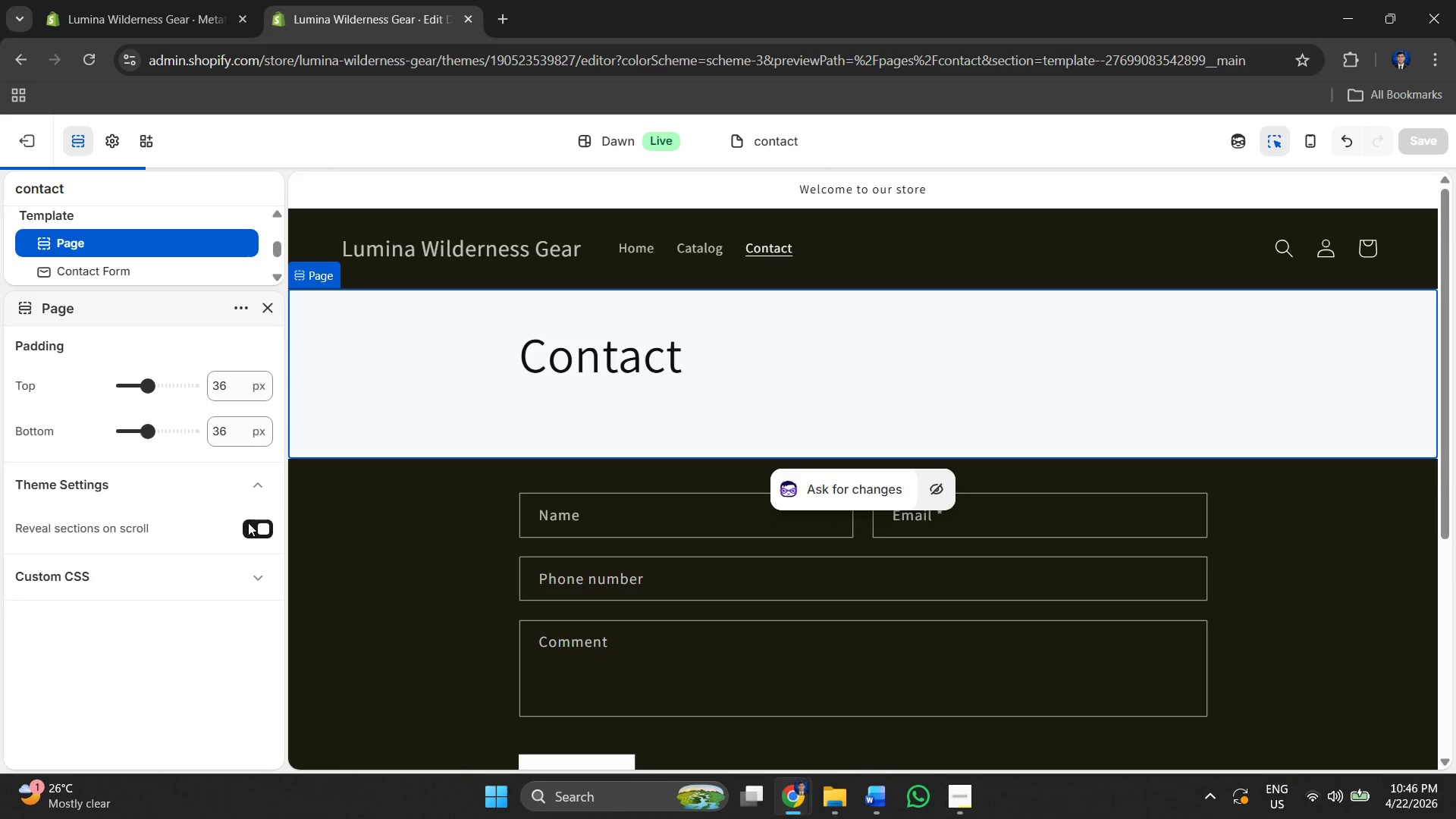 
scroll: coordinate [204, 499], scroll_direction: up, amount: 5.0
 